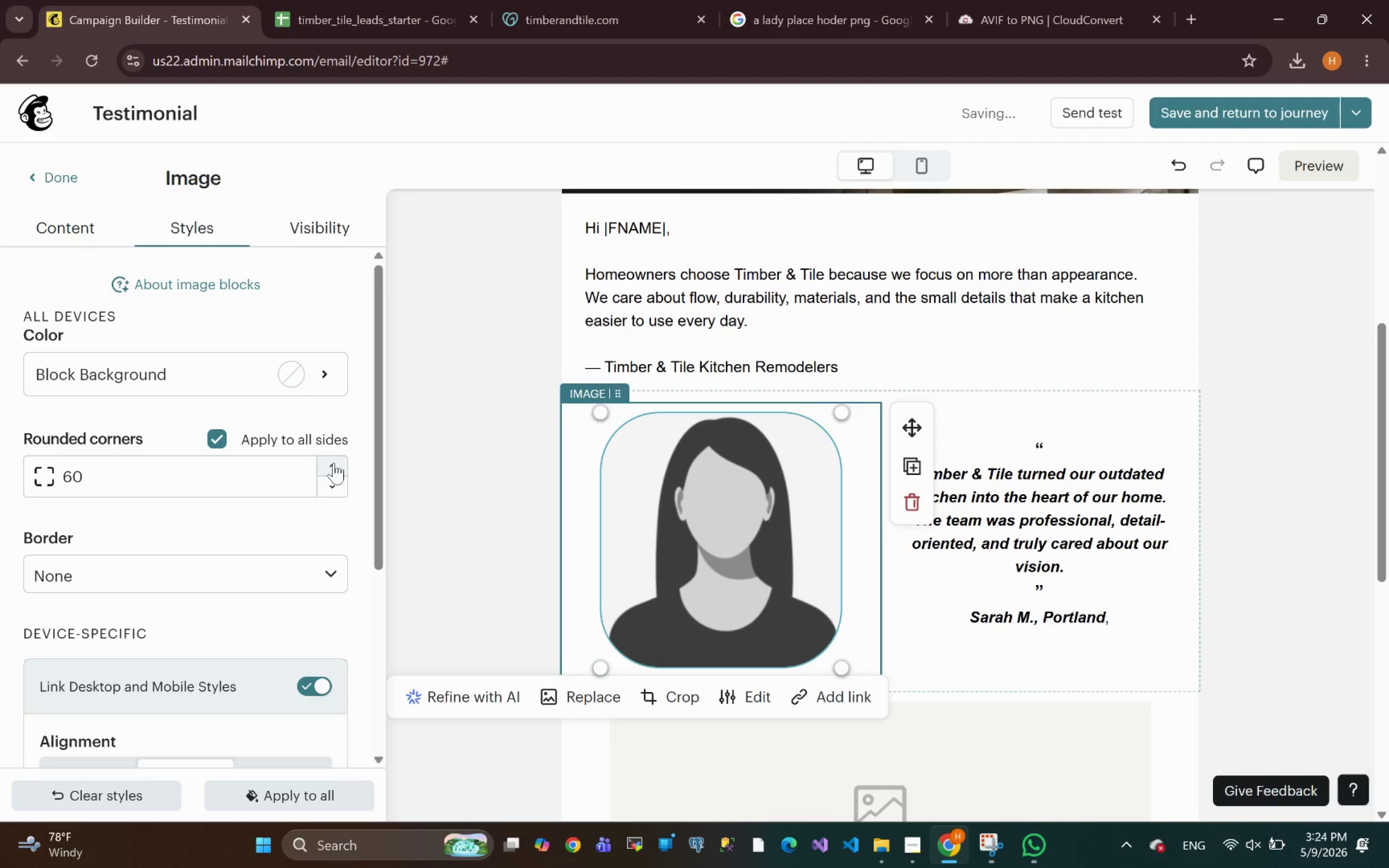 
triple_click([334, 463])
 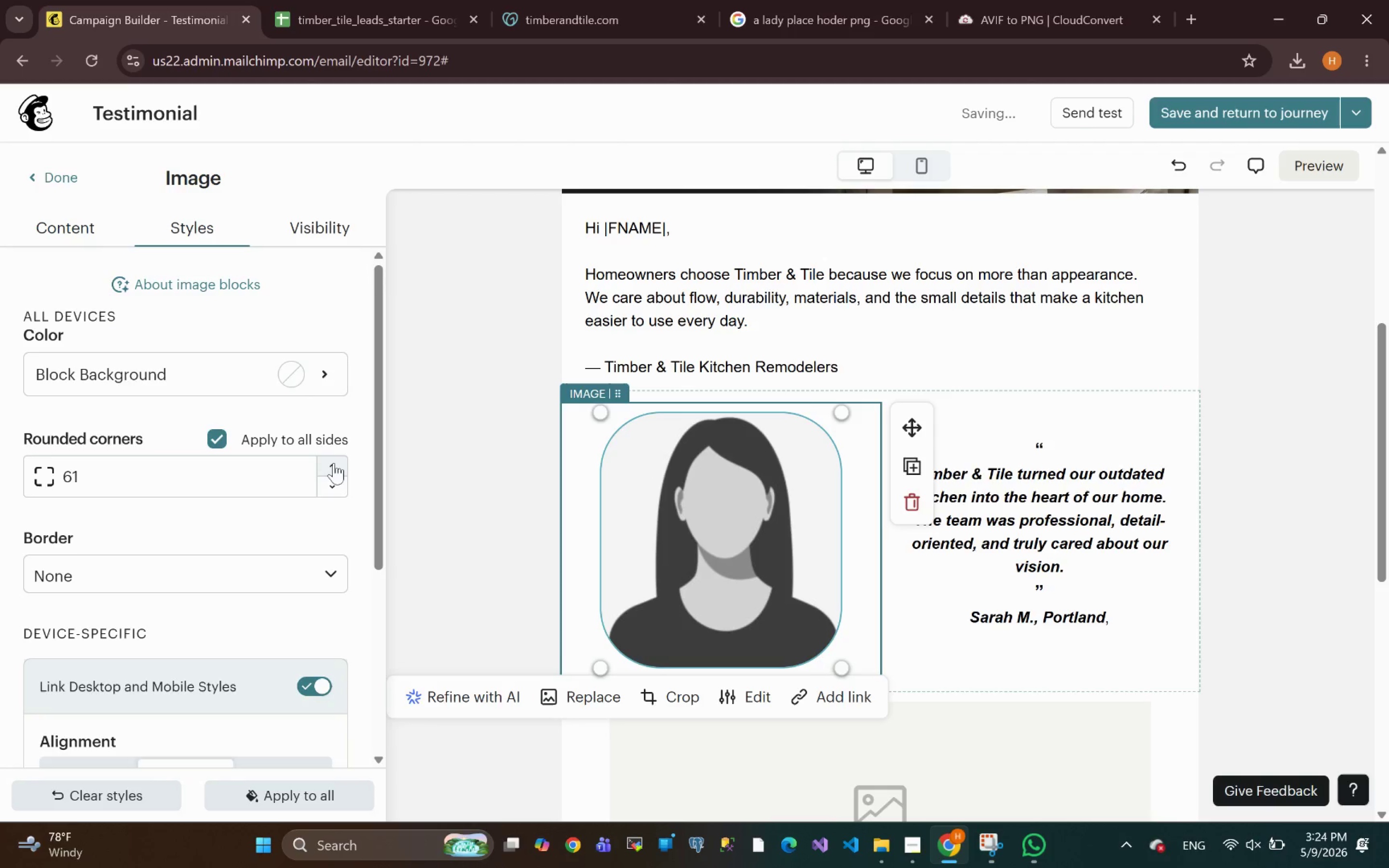 
triple_click([334, 463])
 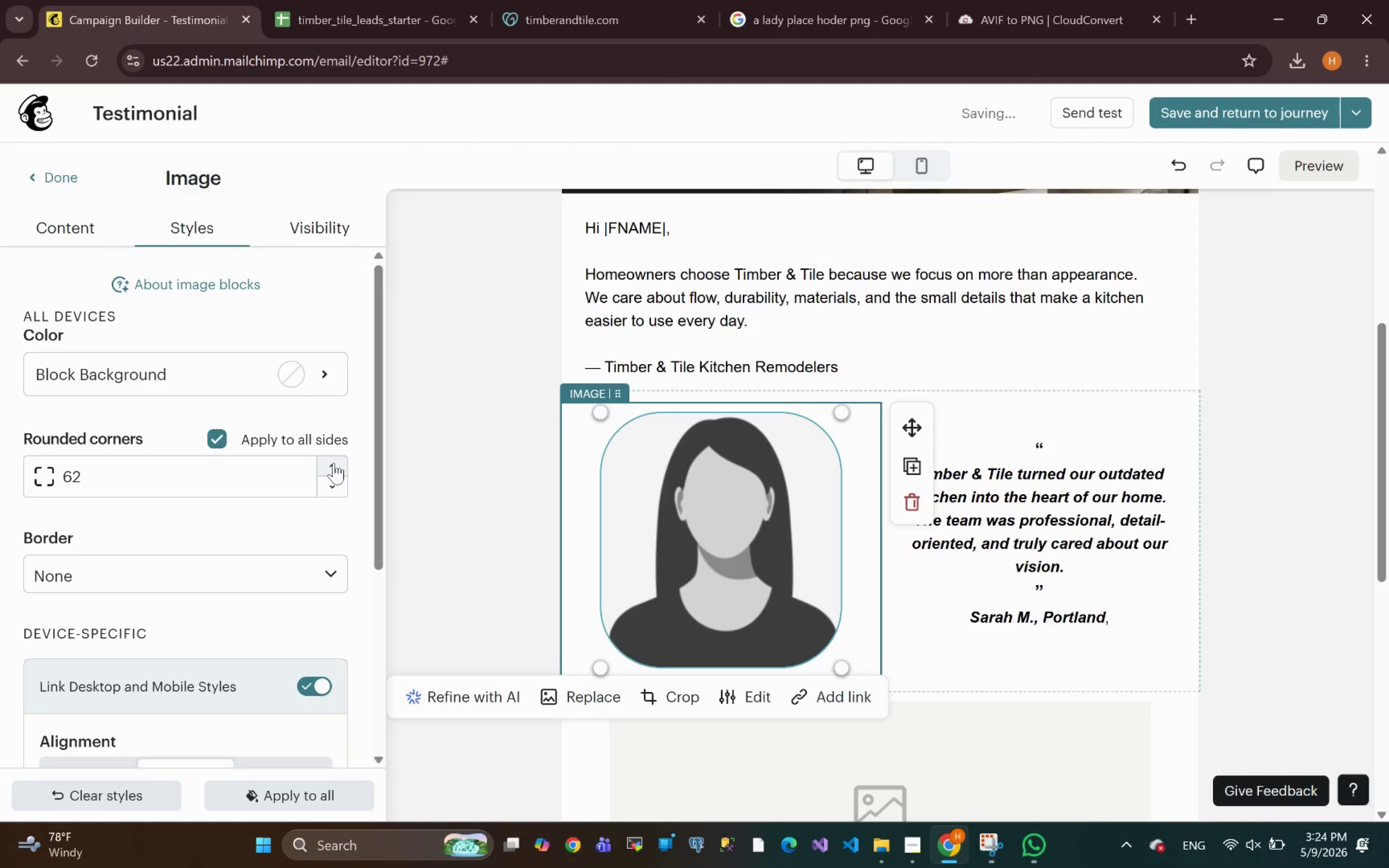 
triple_click([334, 463])
 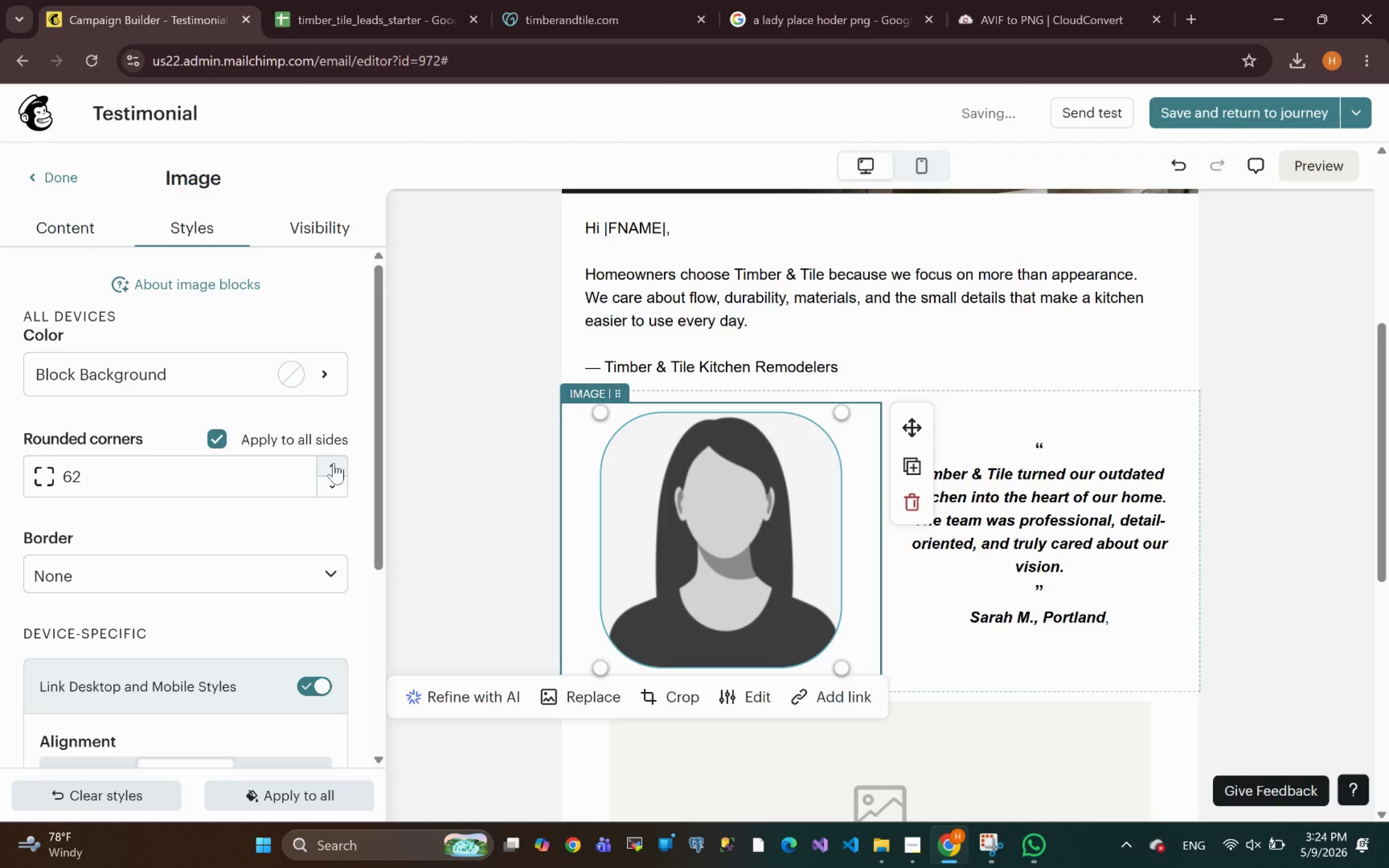 
triple_click([334, 463])
 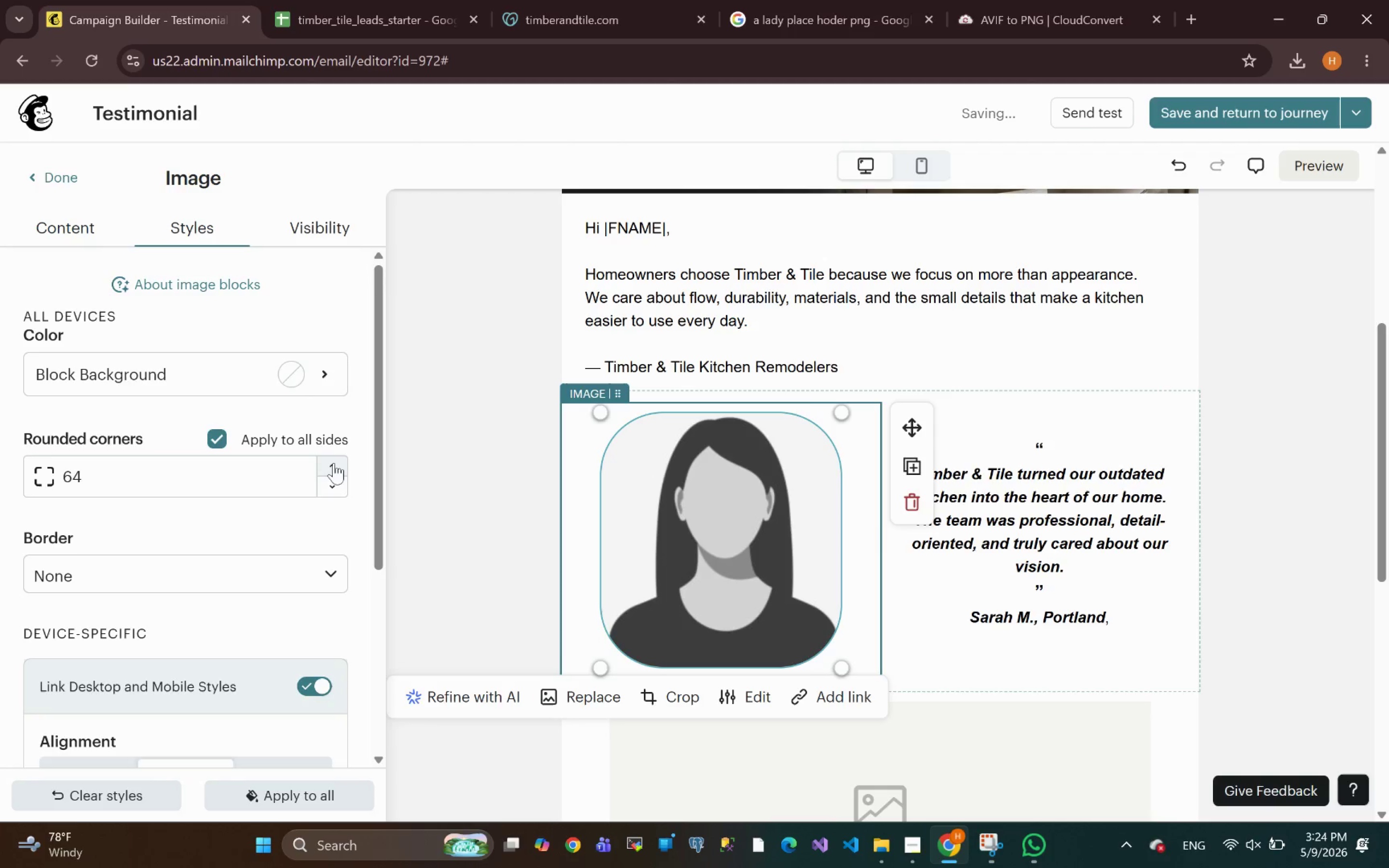 
triple_click([334, 463])
 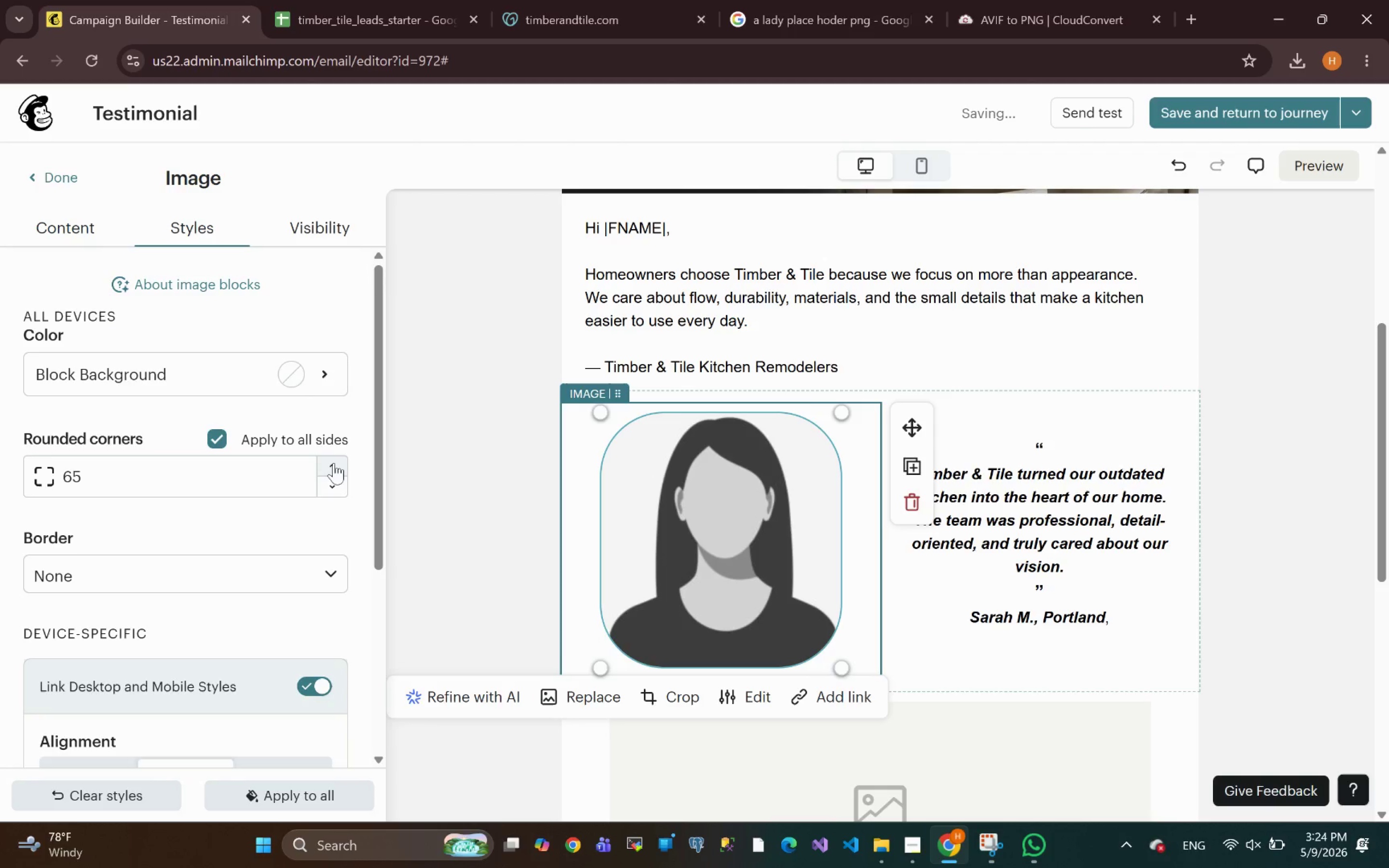 
triple_click([334, 463])
 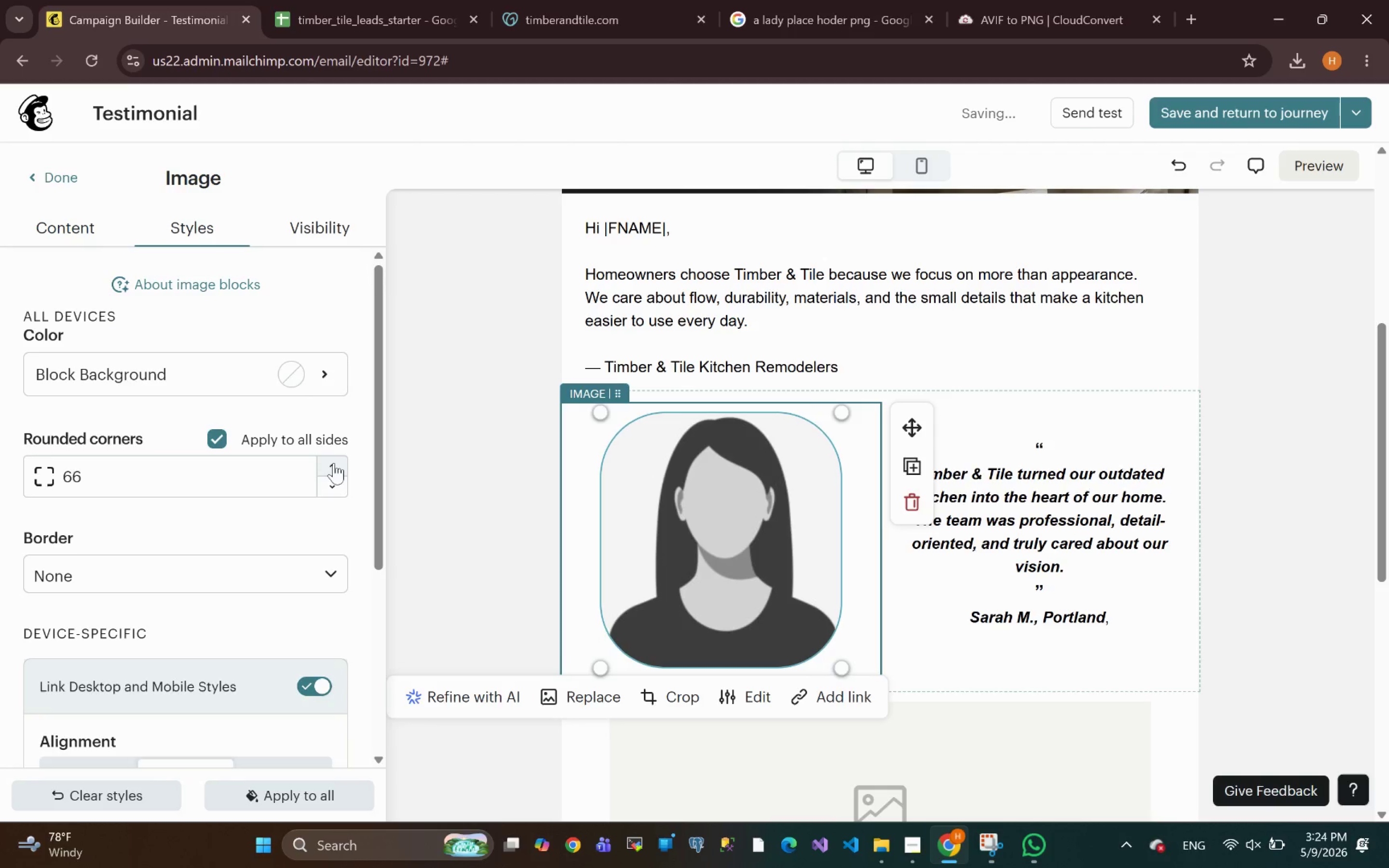 
triple_click([334, 463])
 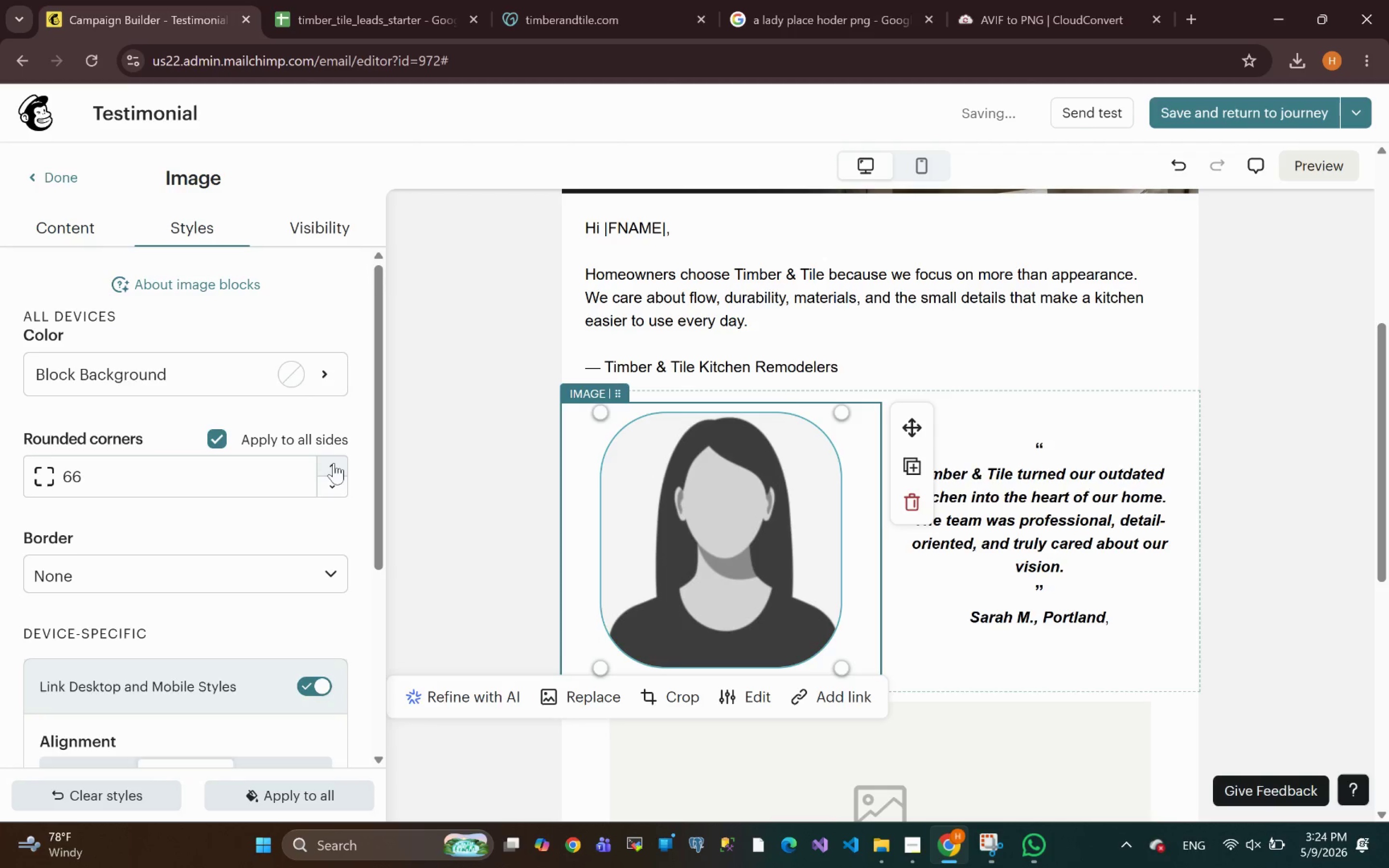 
triple_click([334, 463])
 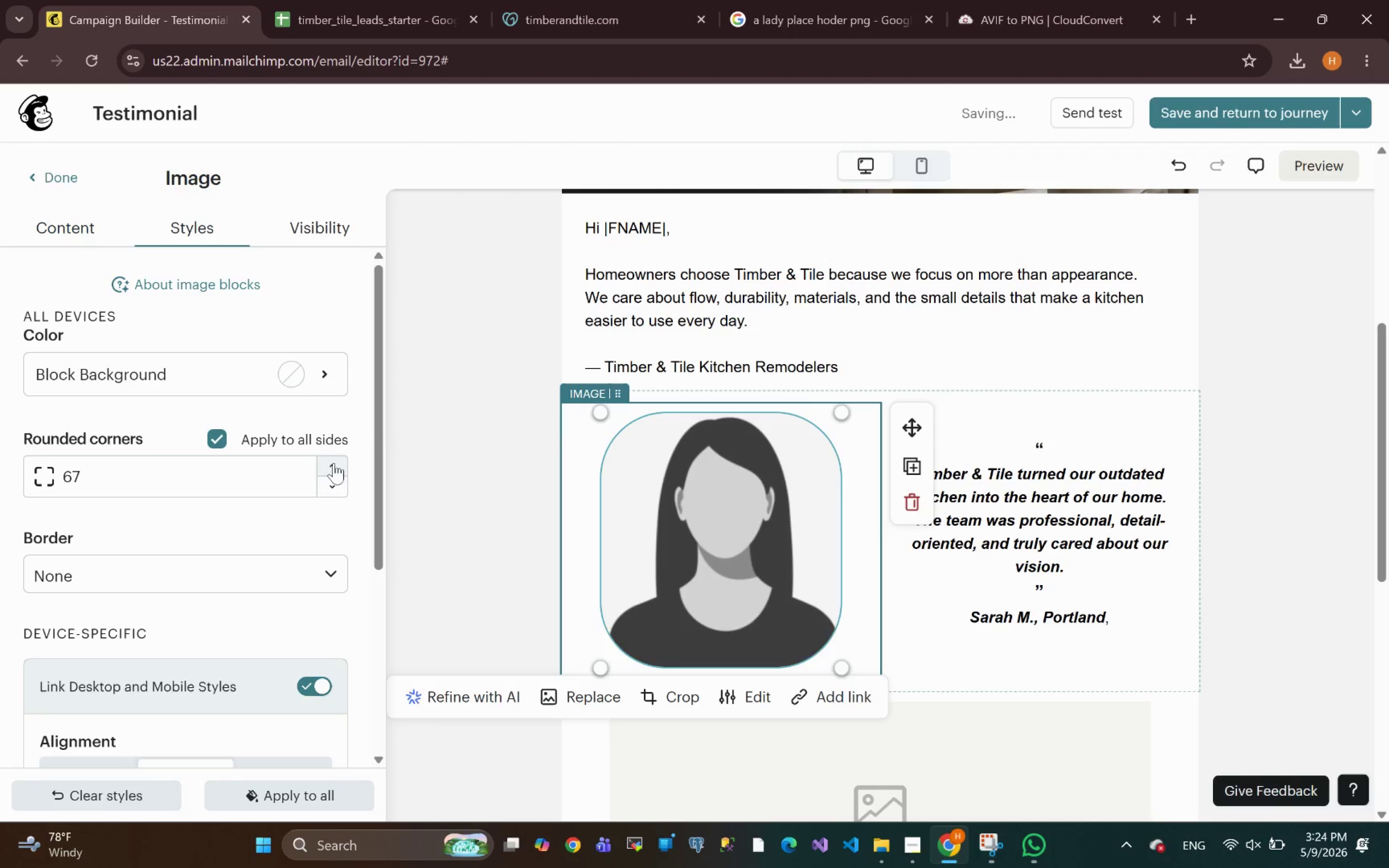 
triple_click([334, 463])
 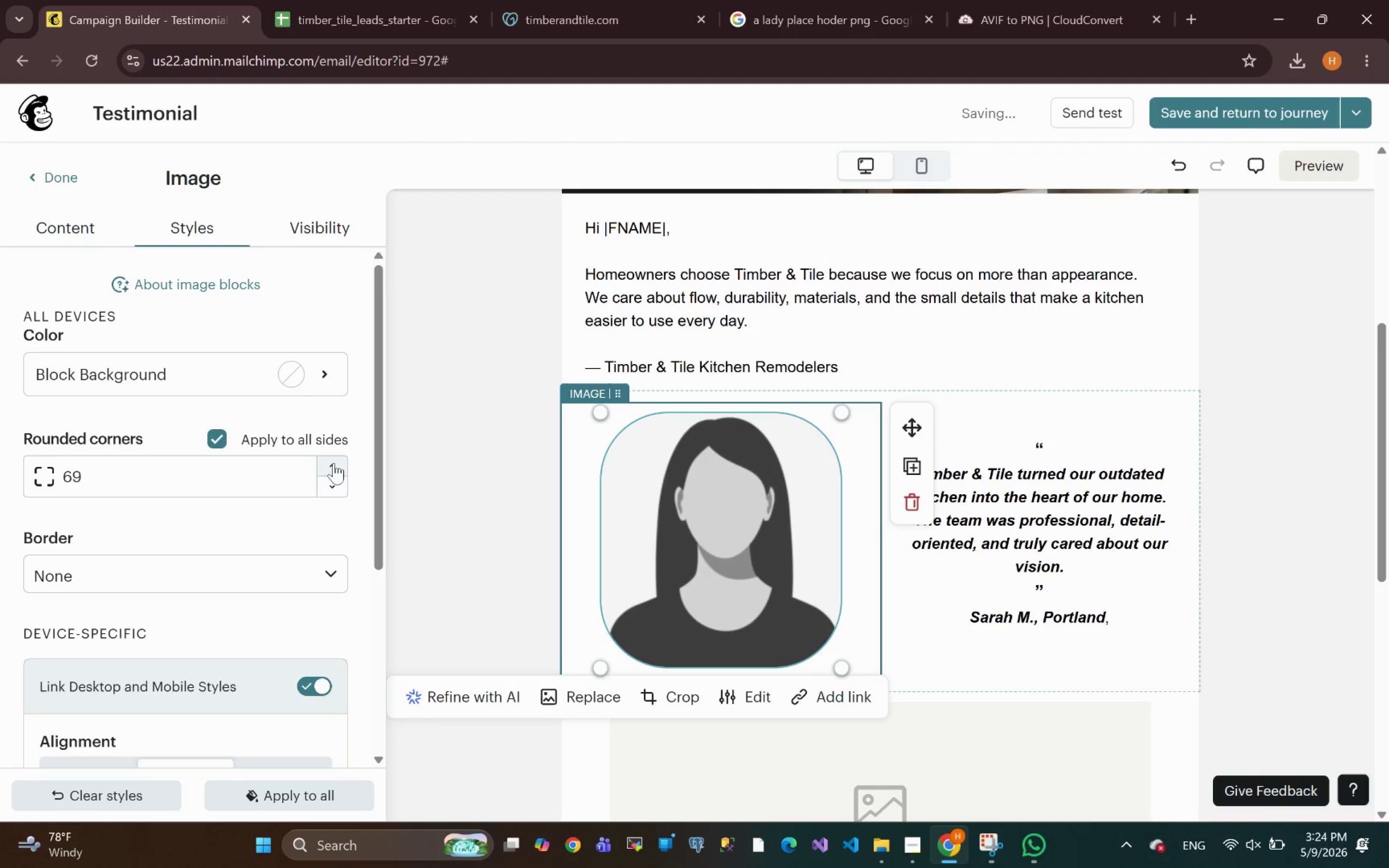 
triple_click([334, 463])
 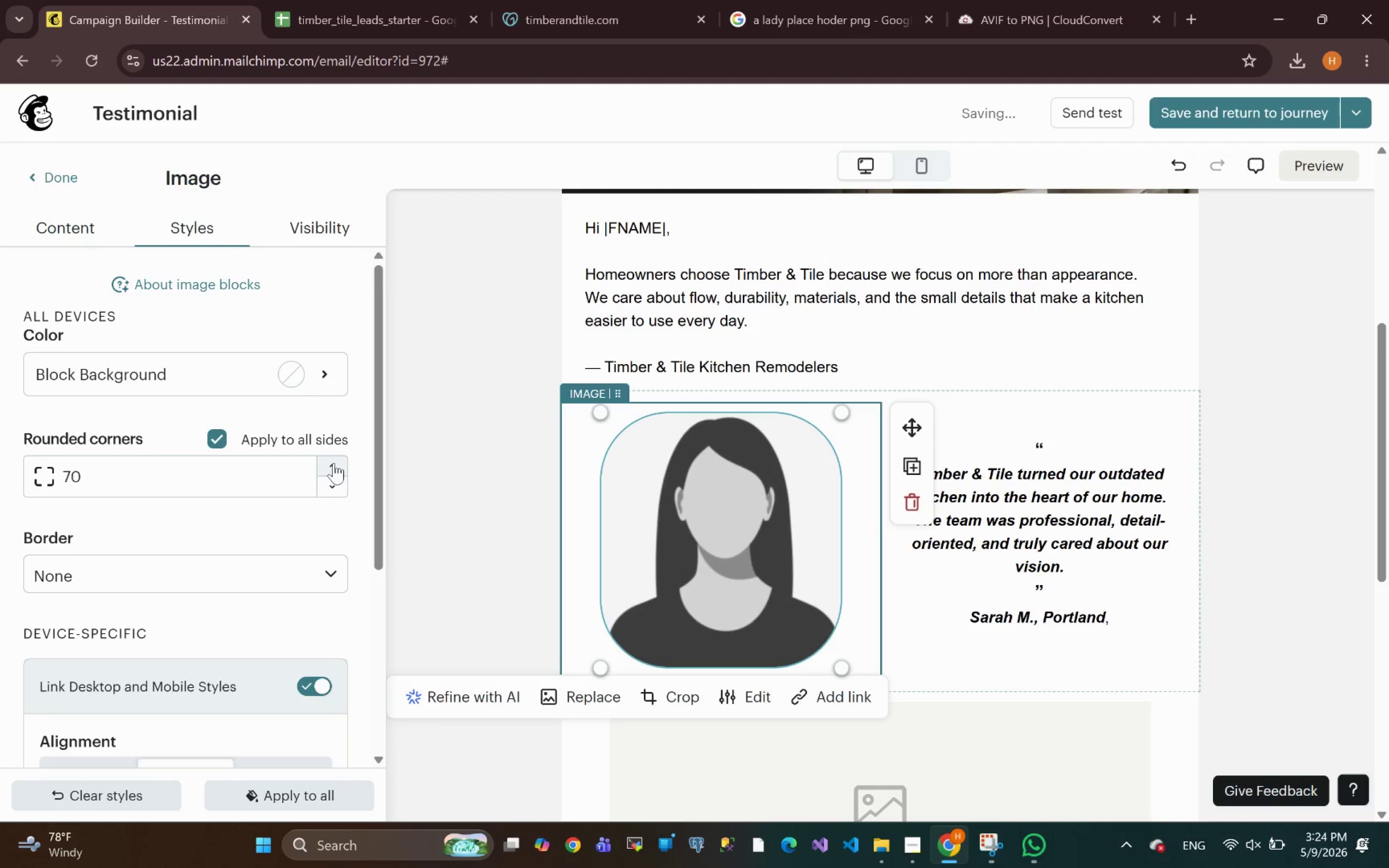 
triple_click([334, 463])
 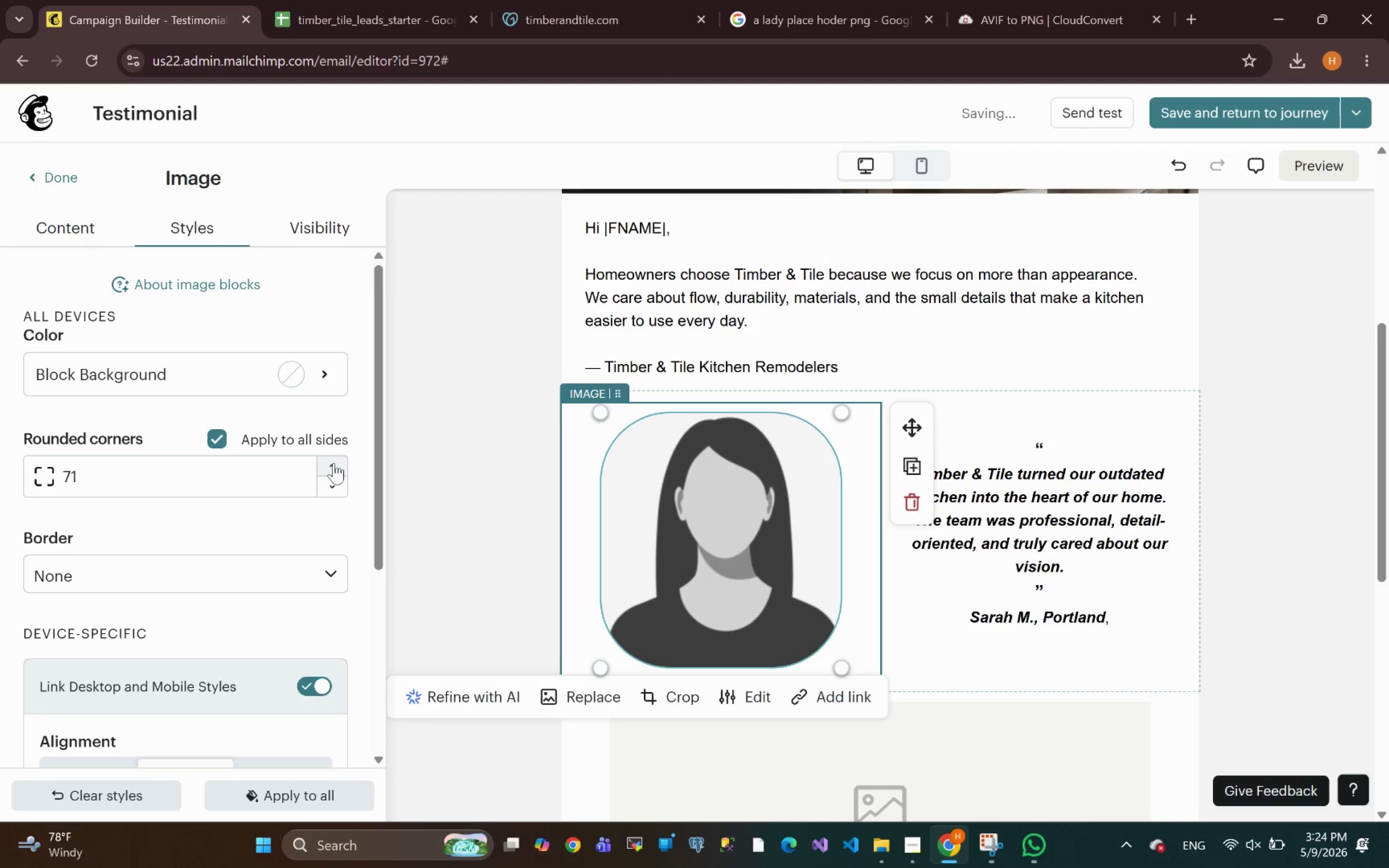 
triple_click([334, 463])
 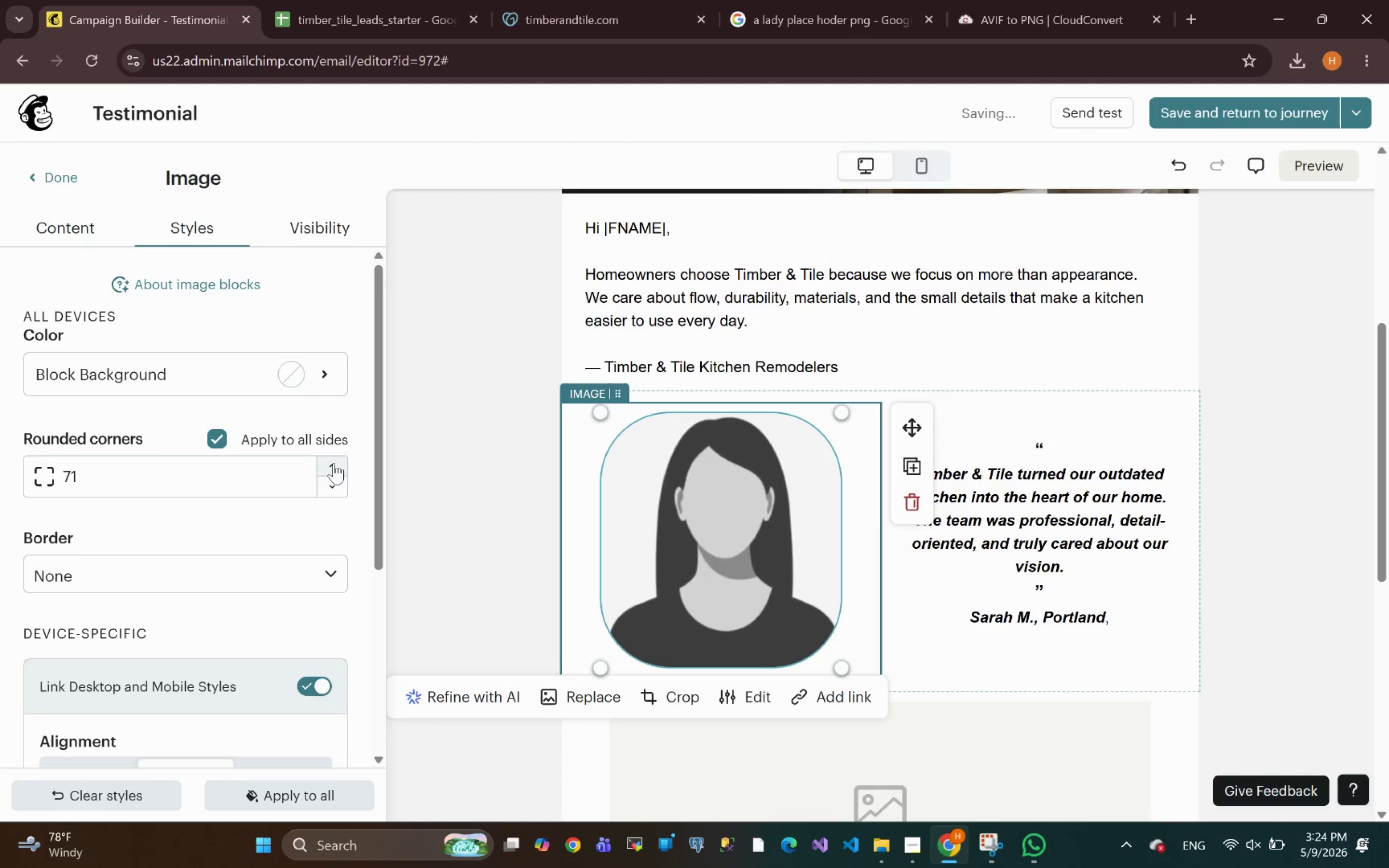 
triple_click([334, 463])
 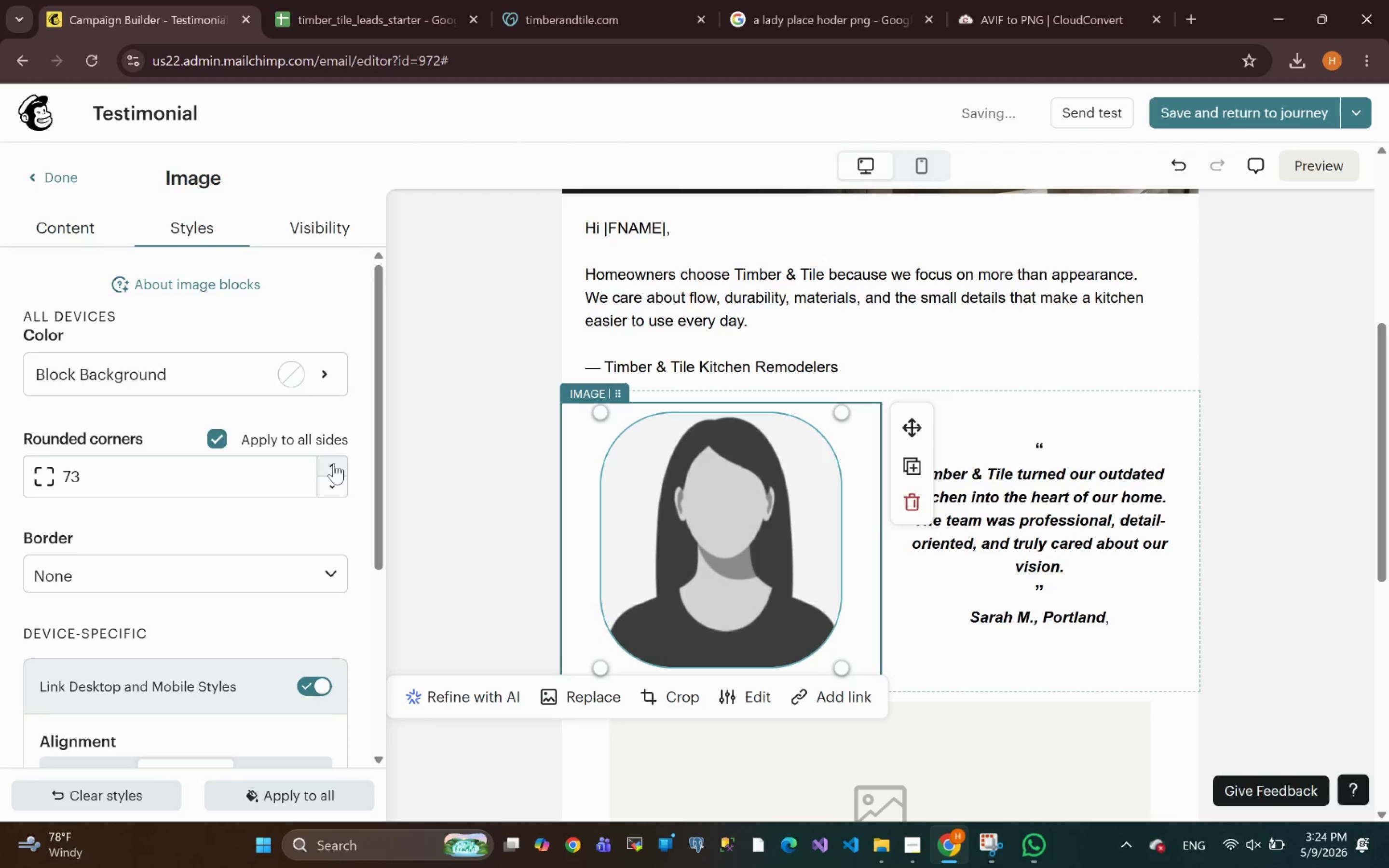 
triple_click([334, 463])
 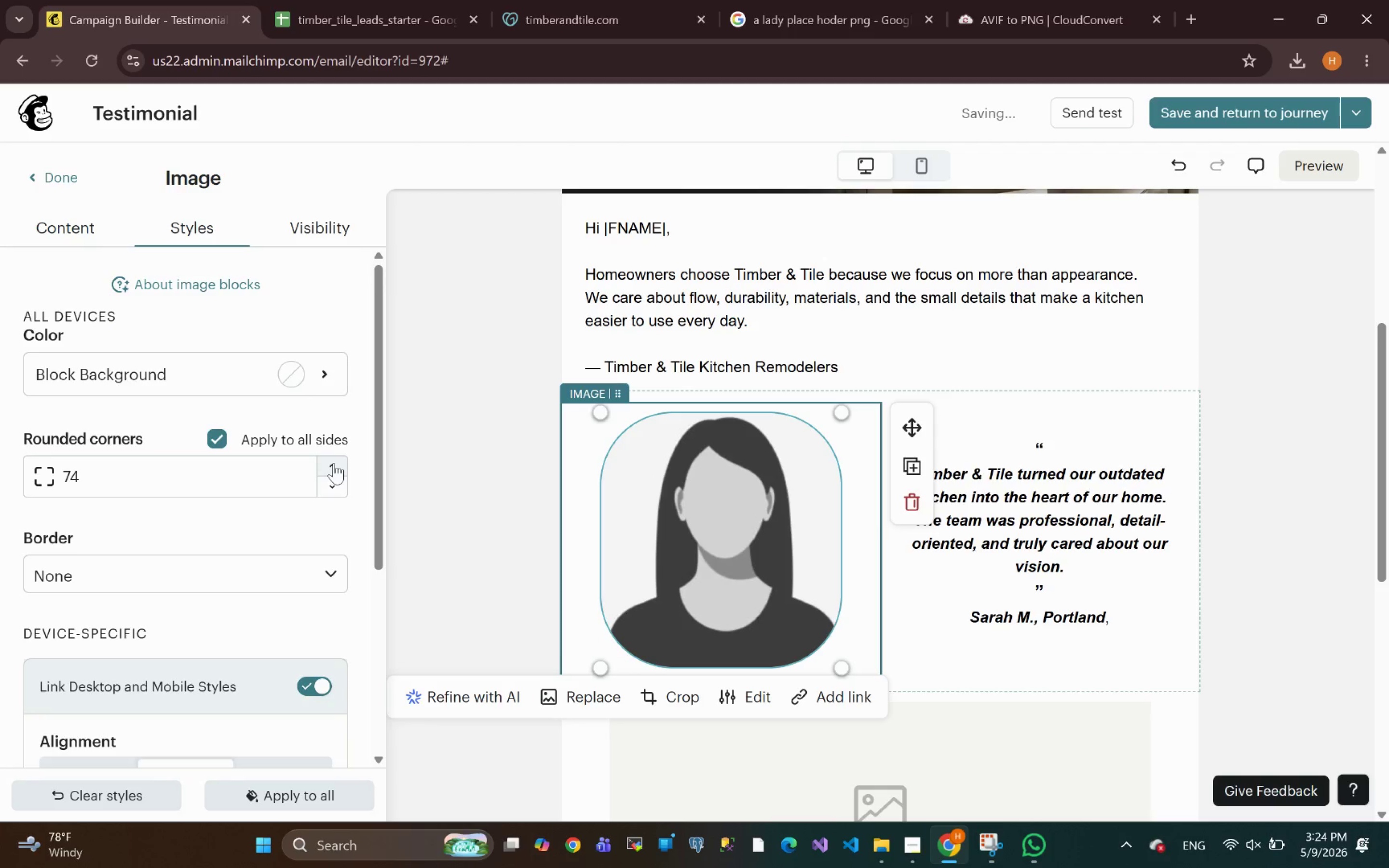 
triple_click([334, 463])
 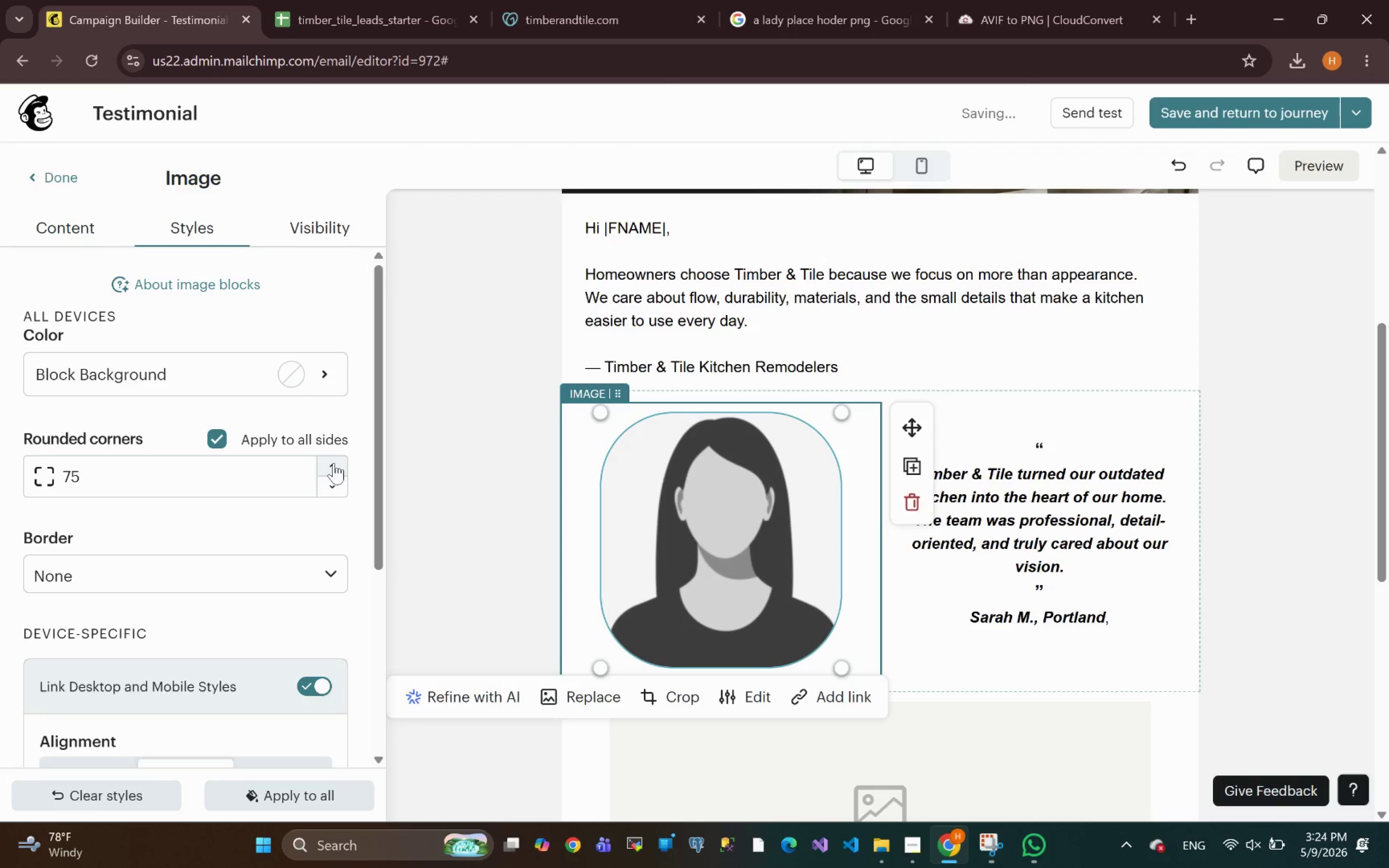 
triple_click([334, 463])
 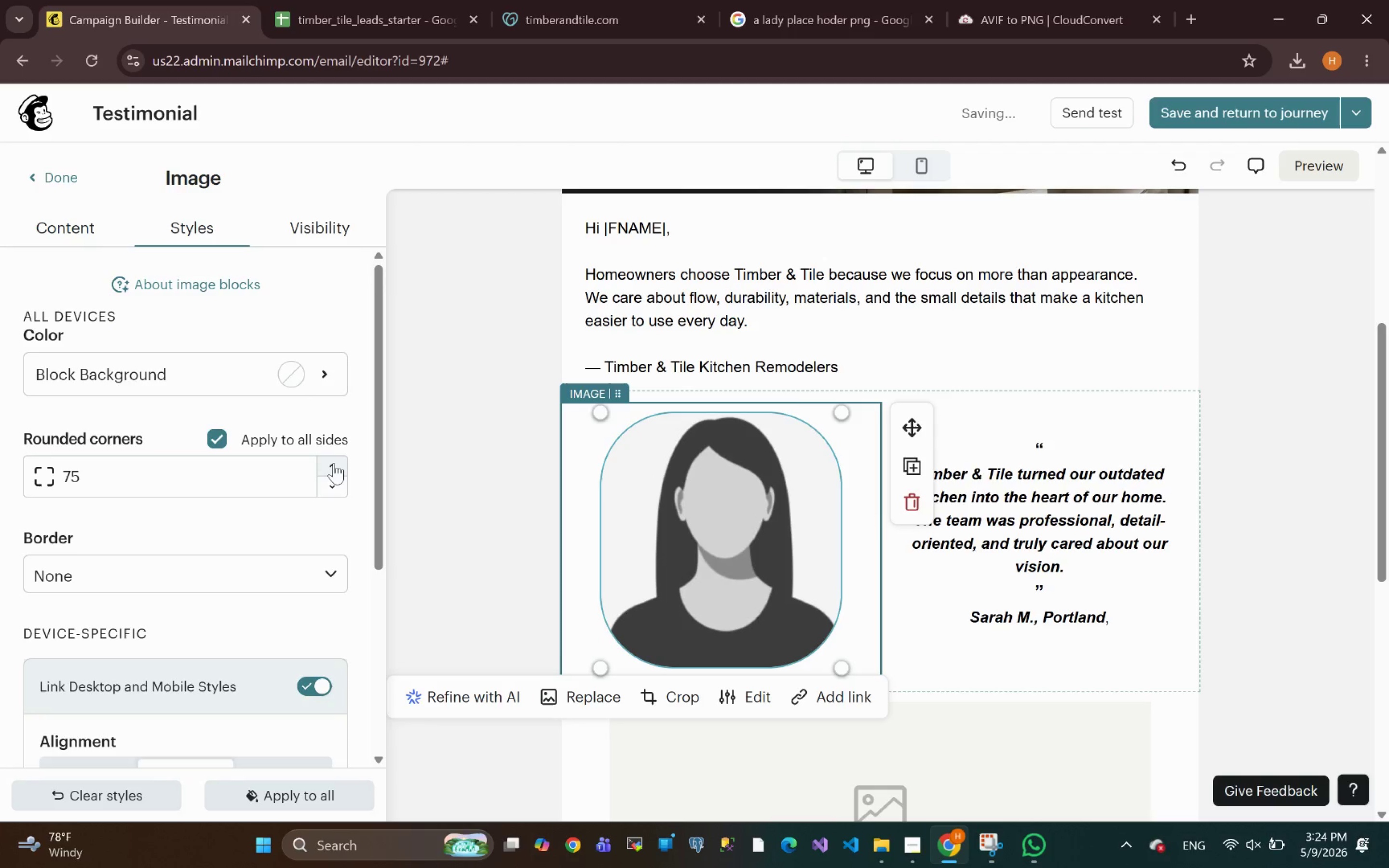 
triple_click([334, 463])
 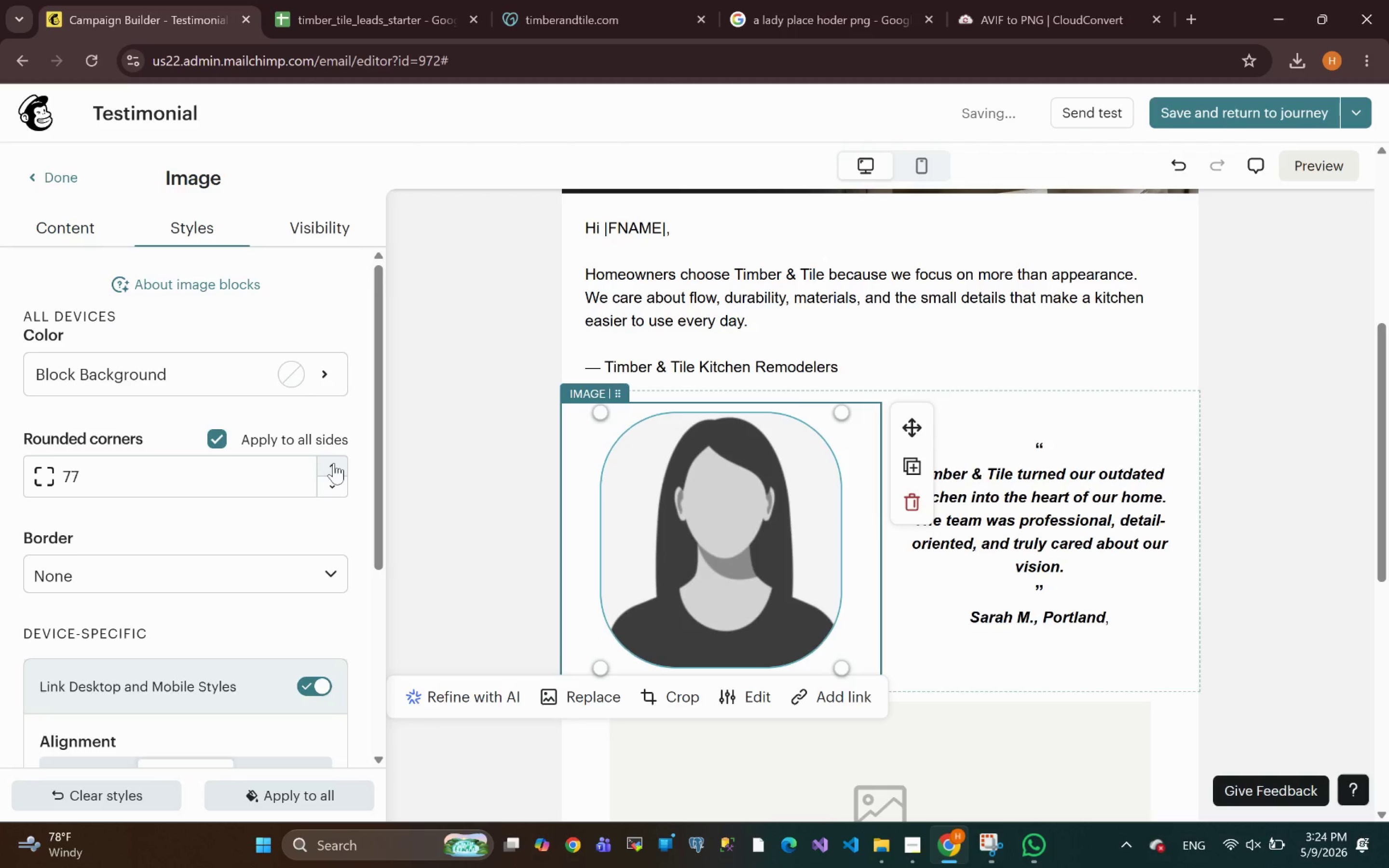 
triple_click([334, 463])
 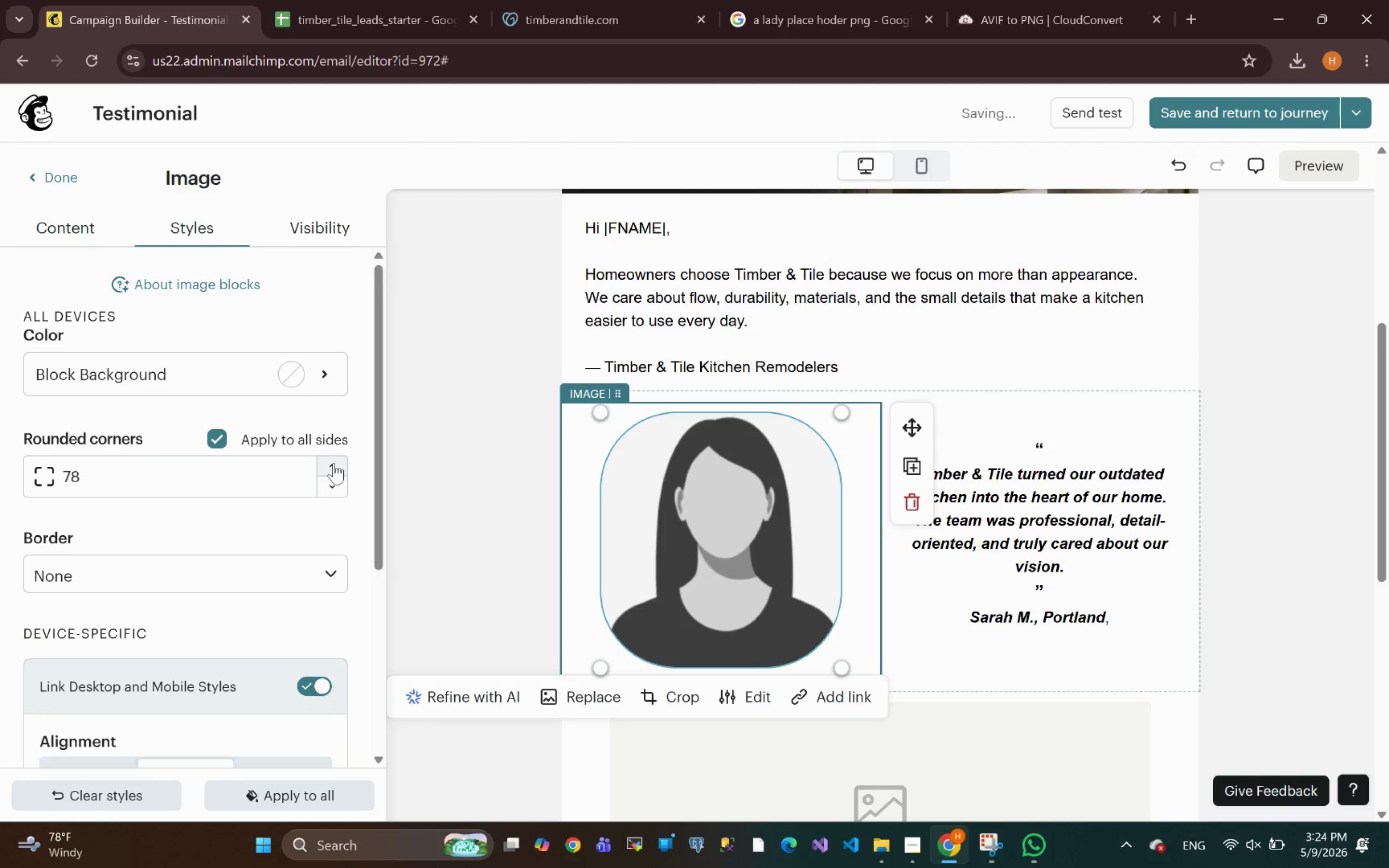 
triple_click([334, 463])
 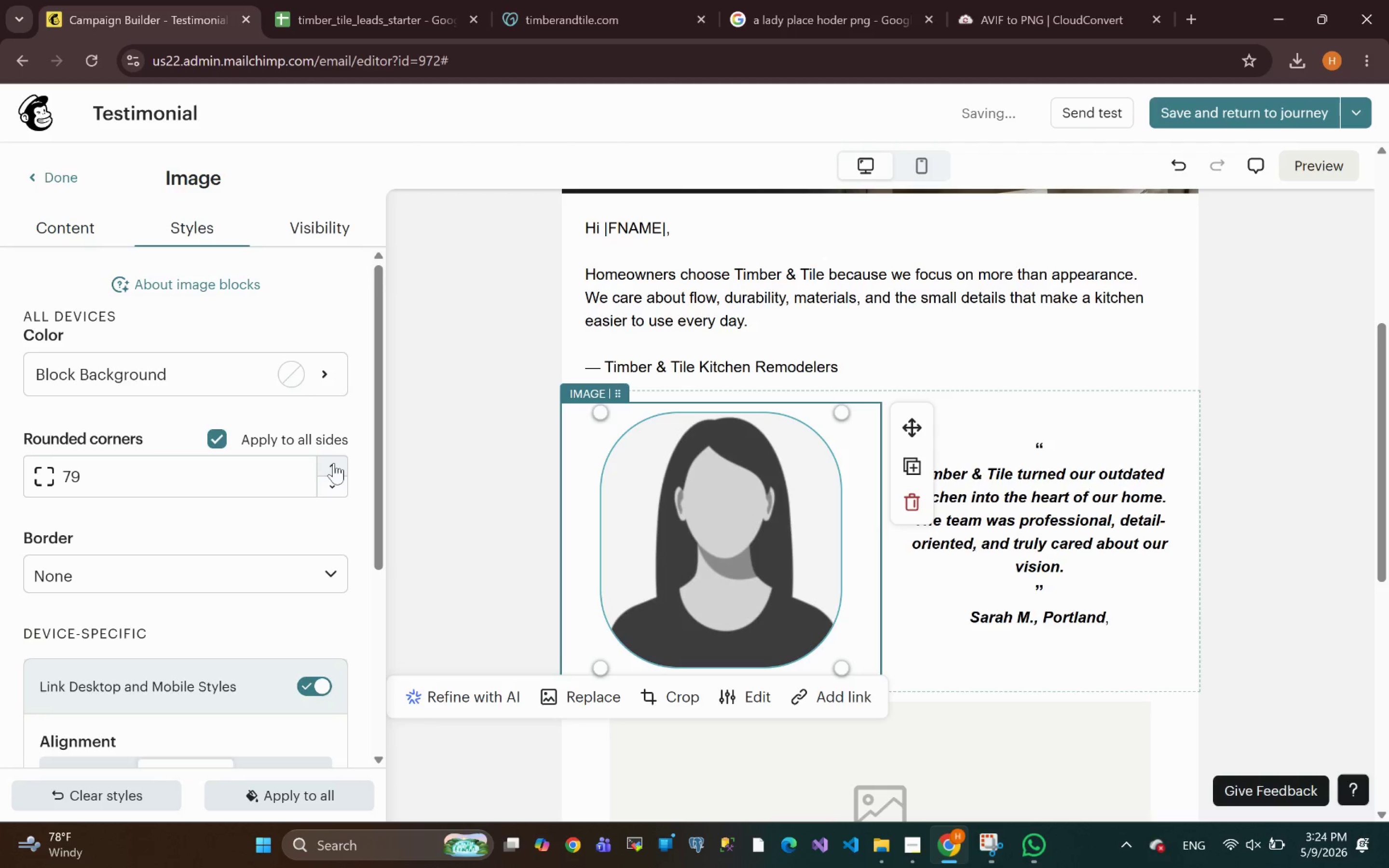 
triple_click([334, 463])
 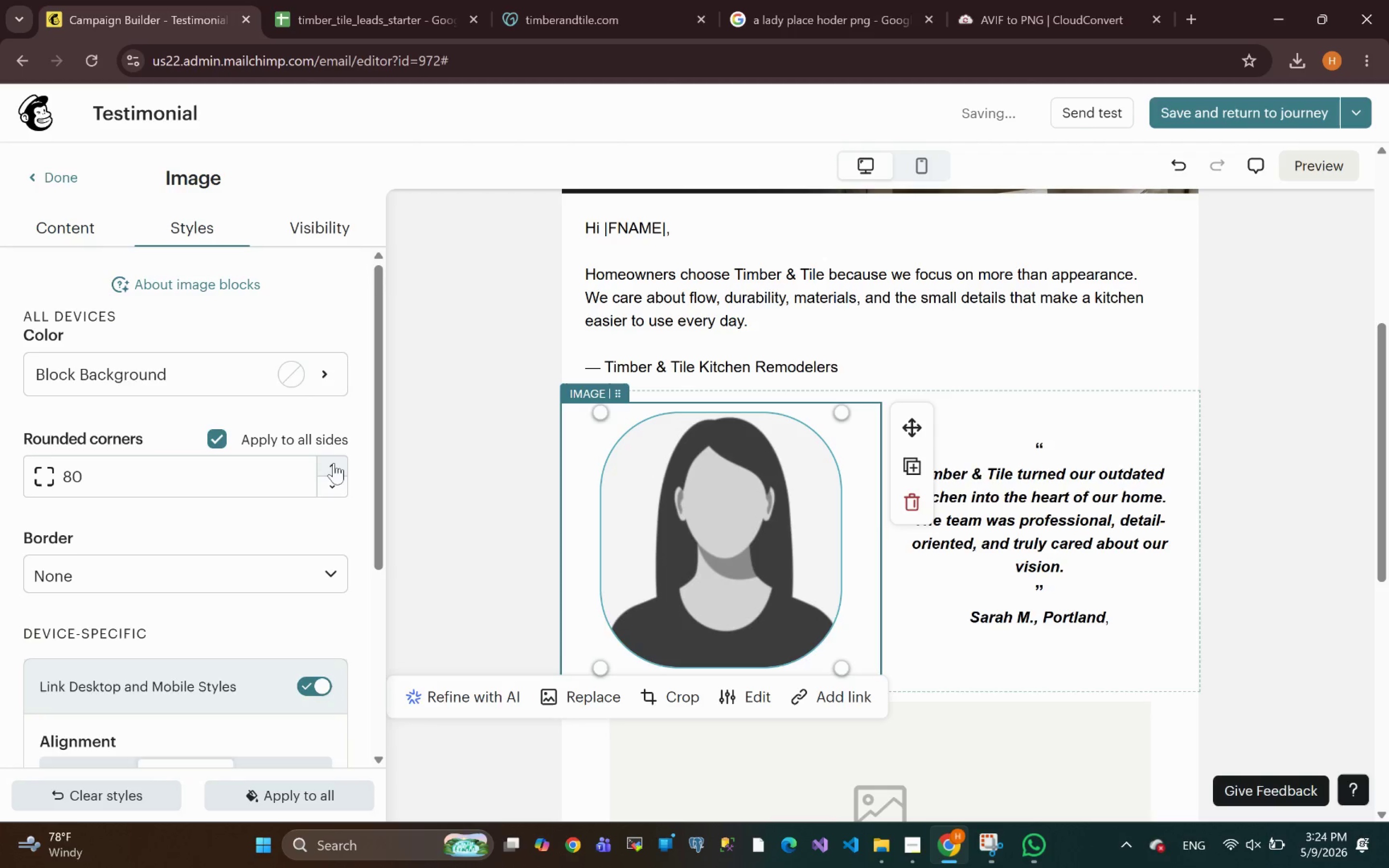 
triple_click([334, 463])
 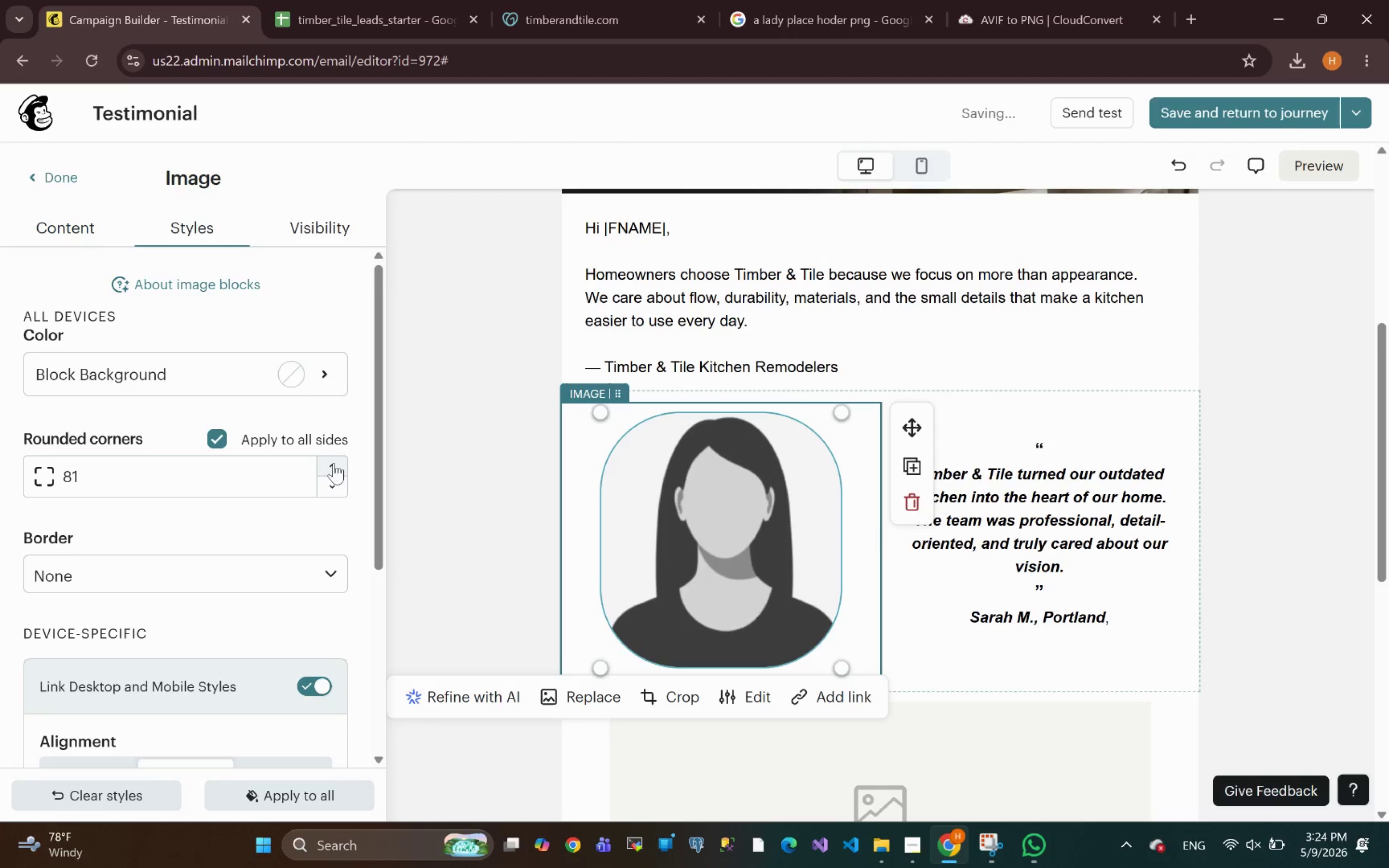 
triple_click([334, 463])
 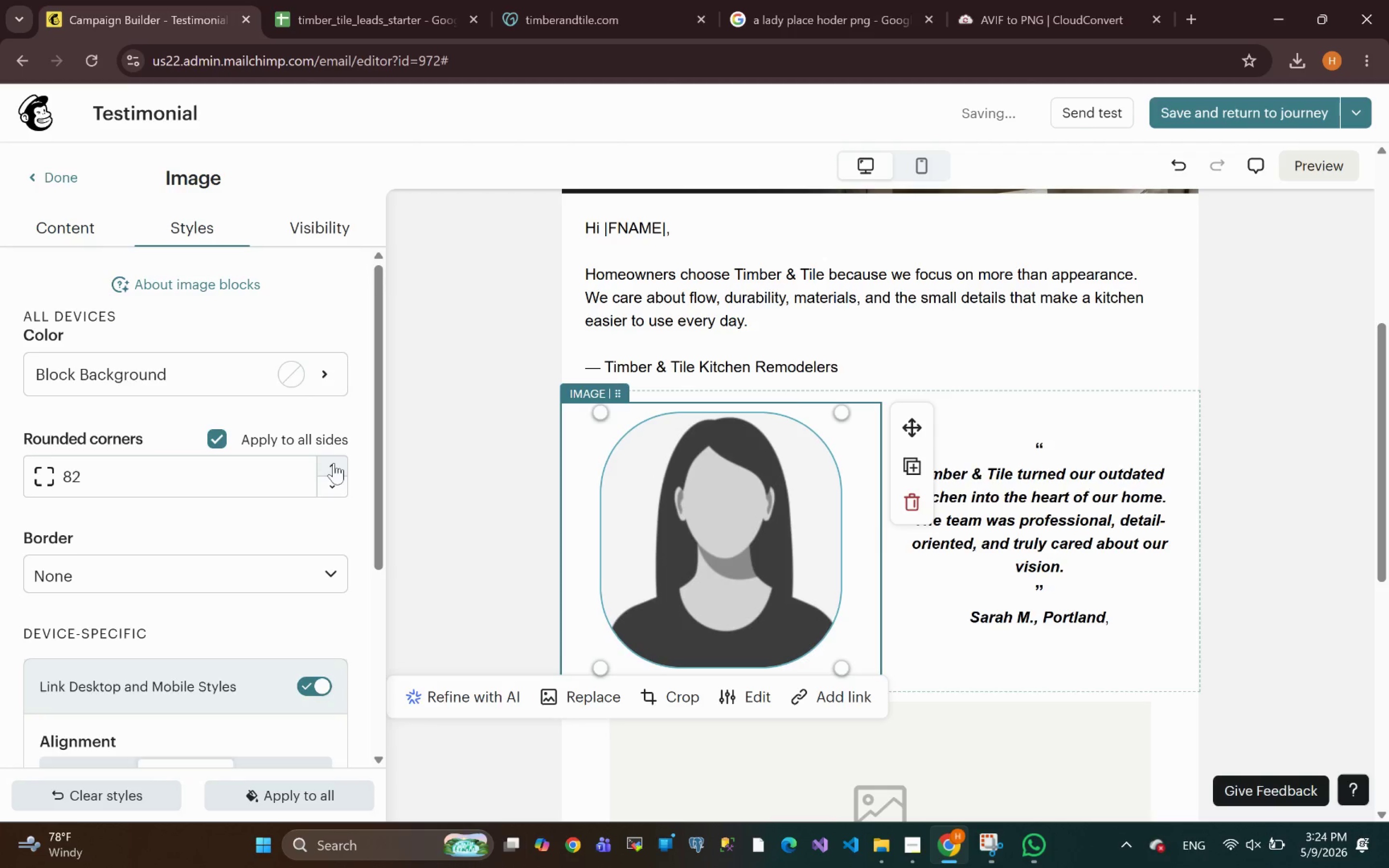 
triple_click([334, 463])
 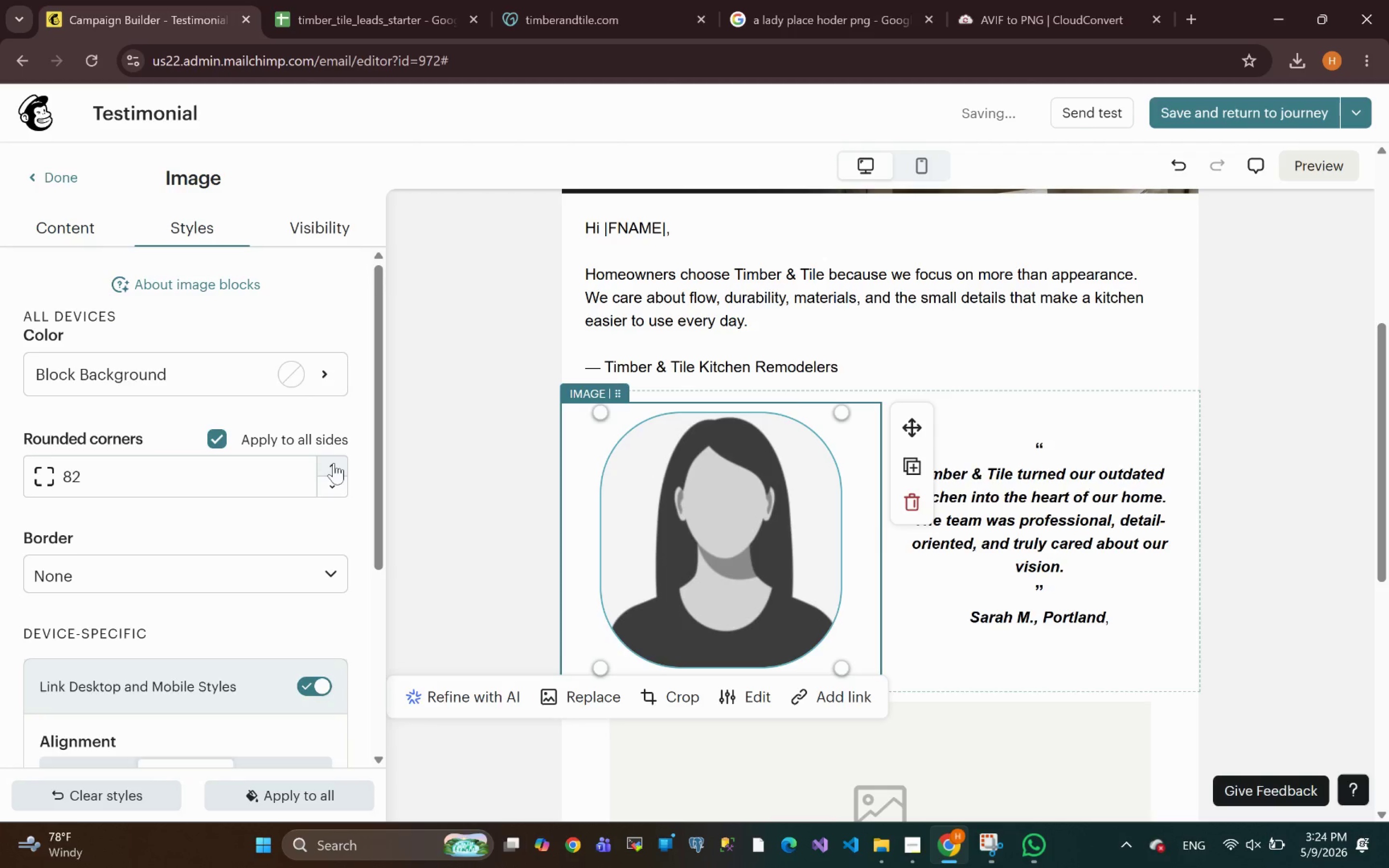 
triple_click([334, 463])
 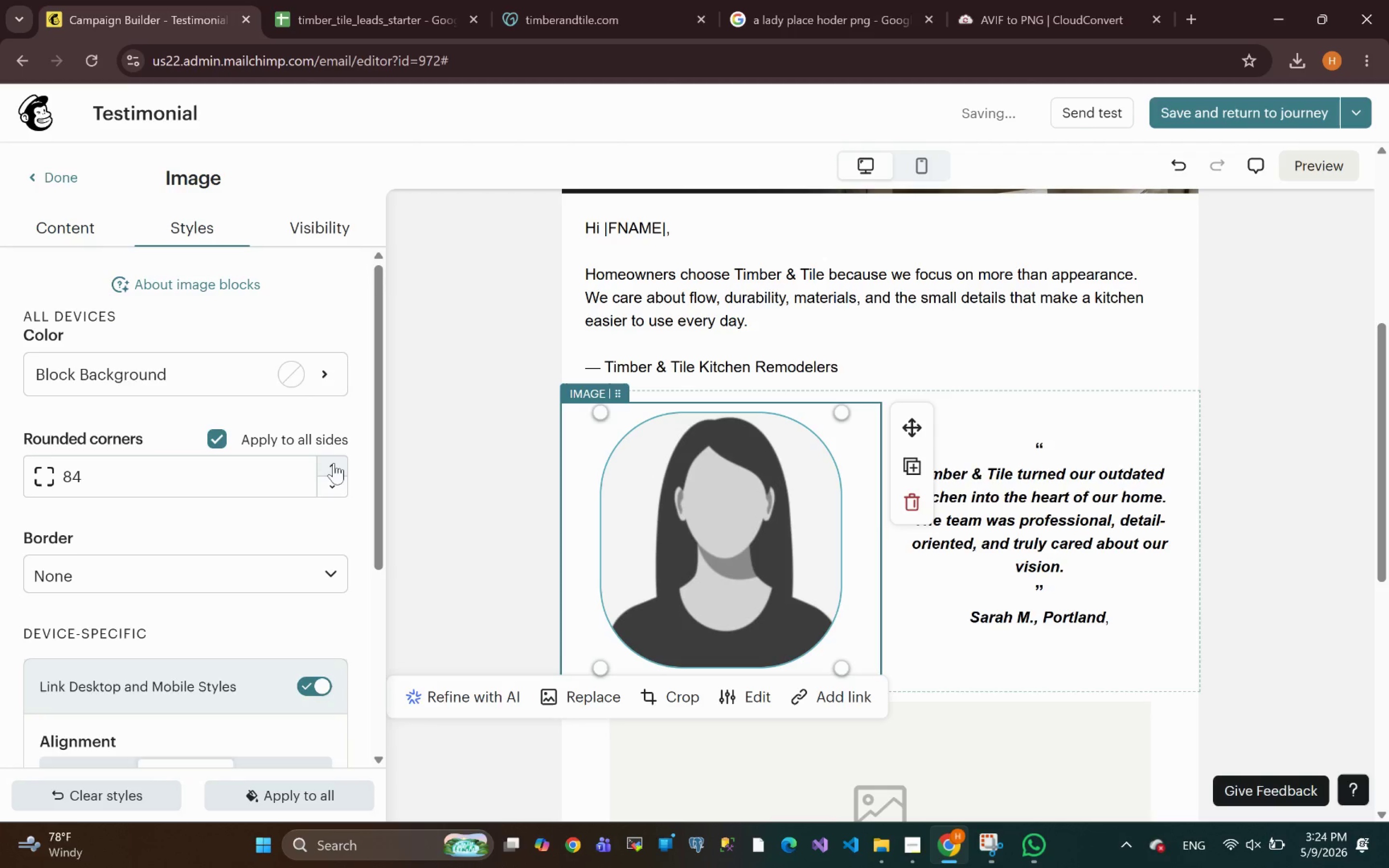 
triple_click([334, 463])
 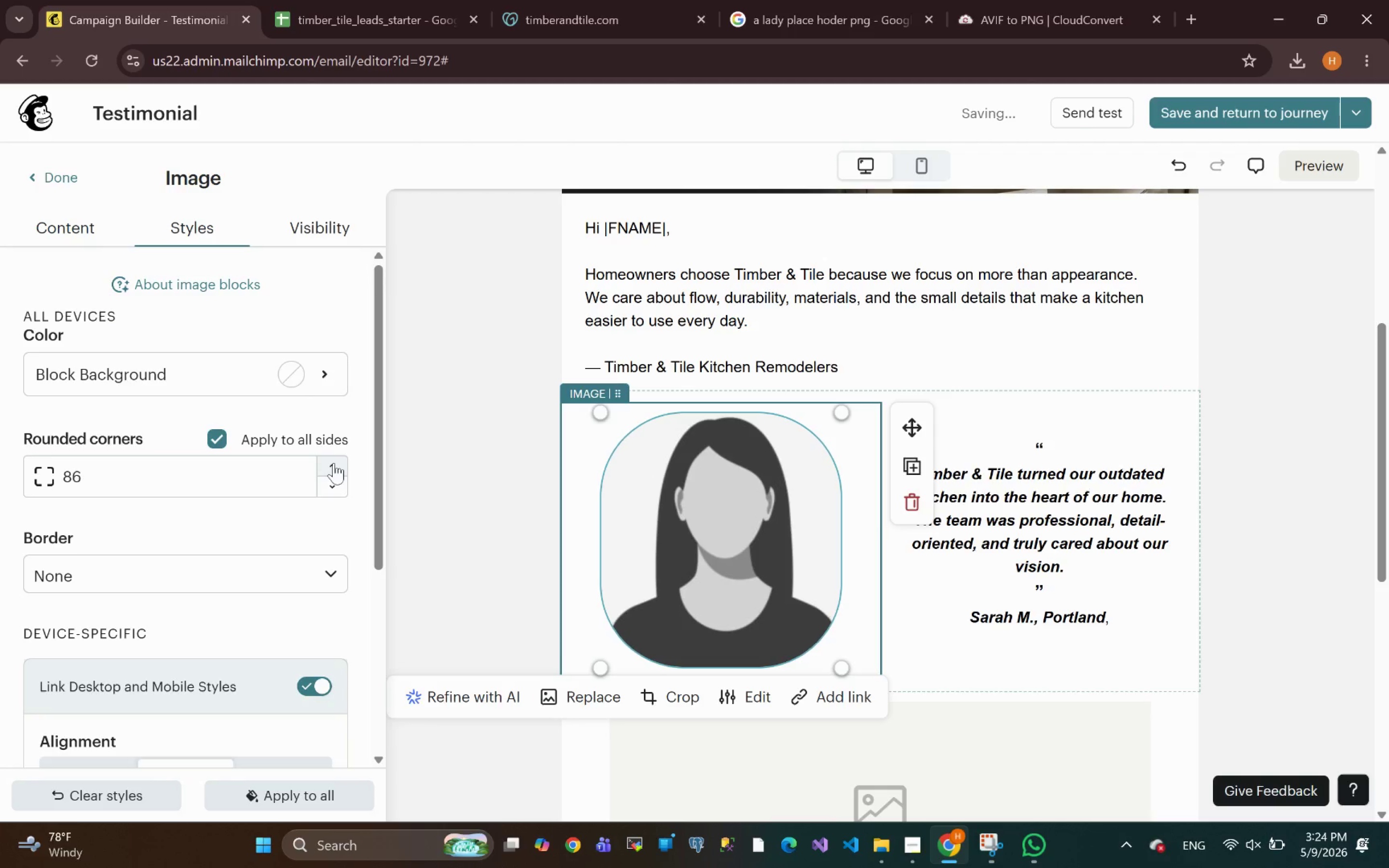 
triple_click([334, 463])
 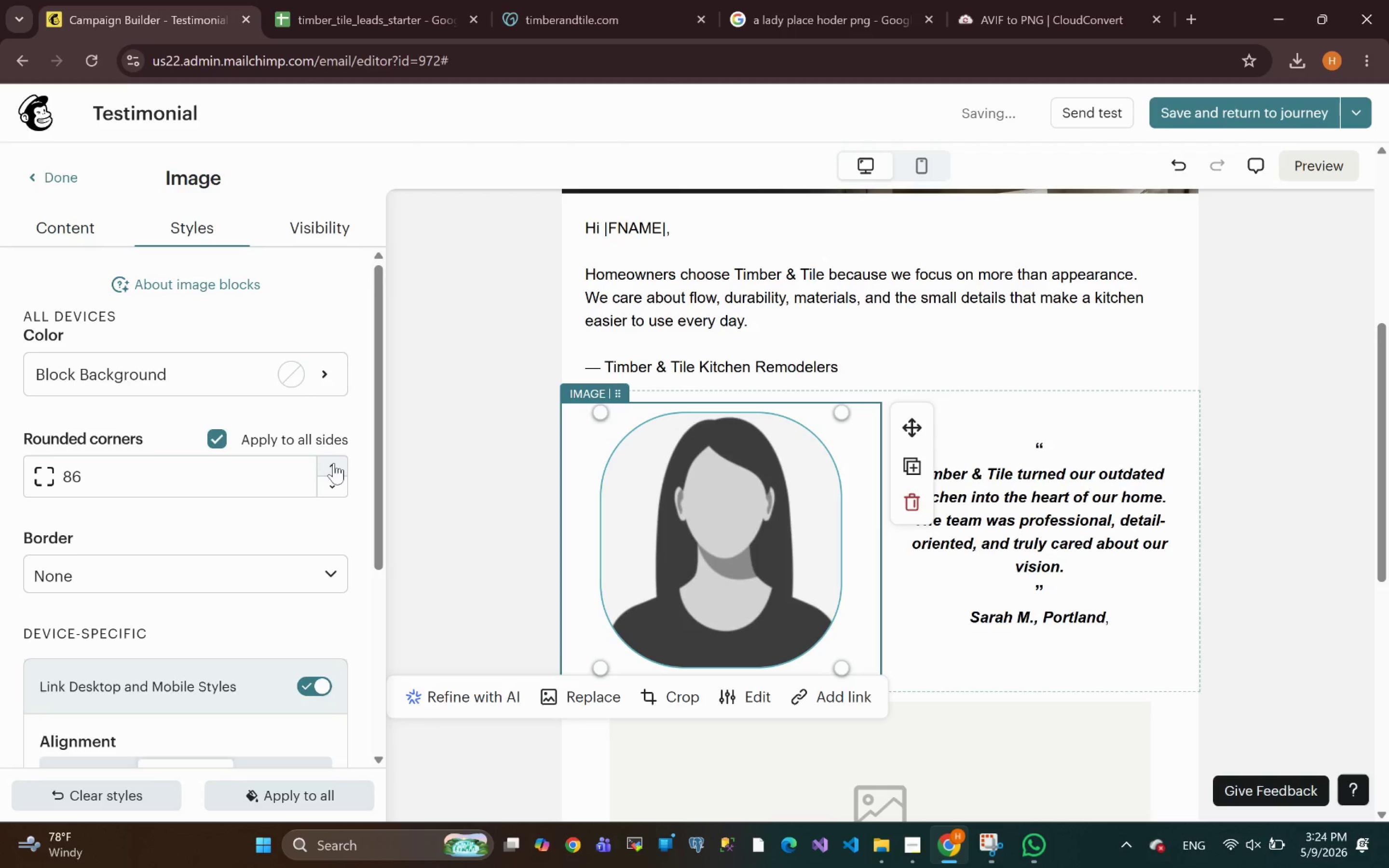 
triple_click([334, 463])
 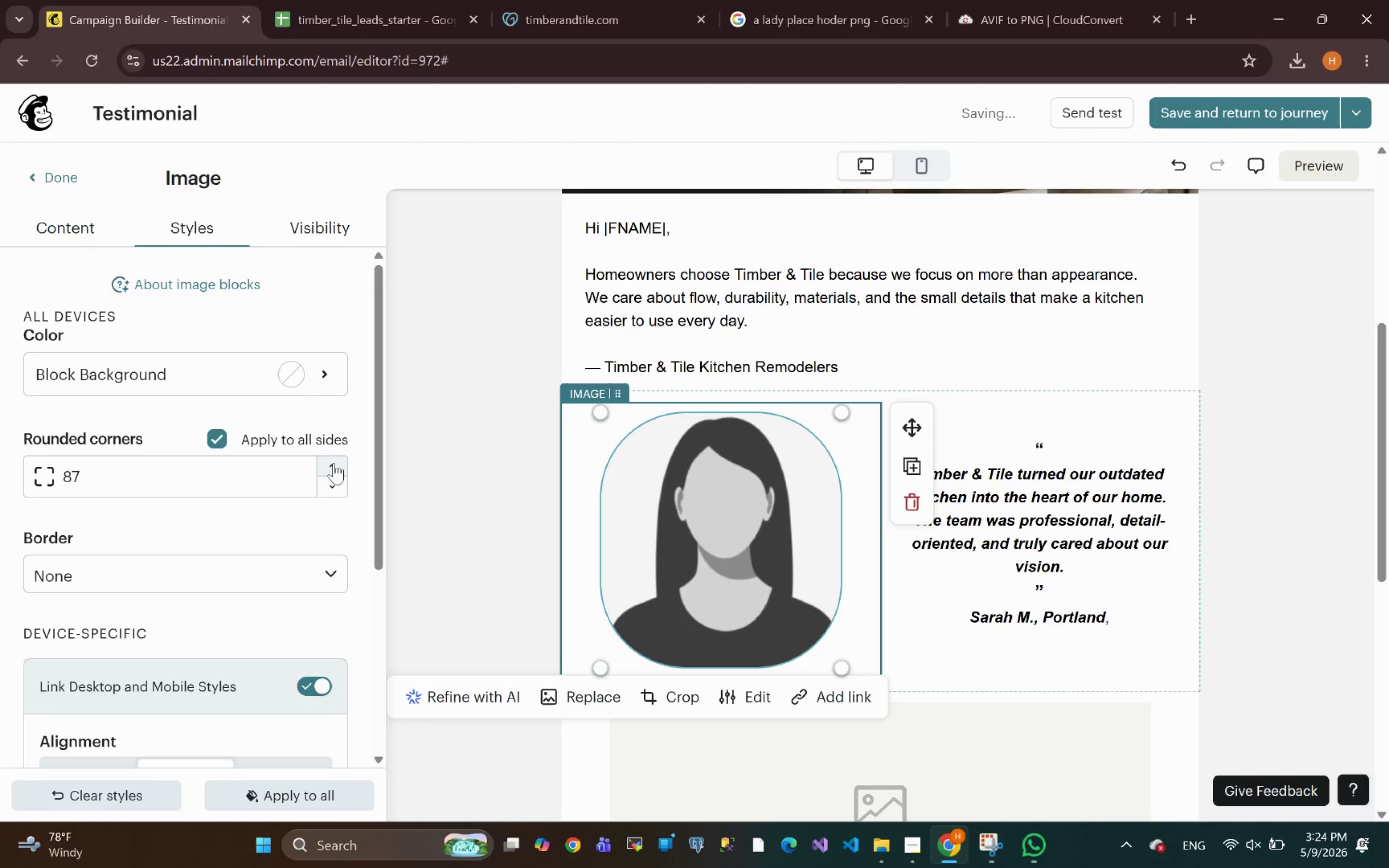 
triple_click([334, 463])
 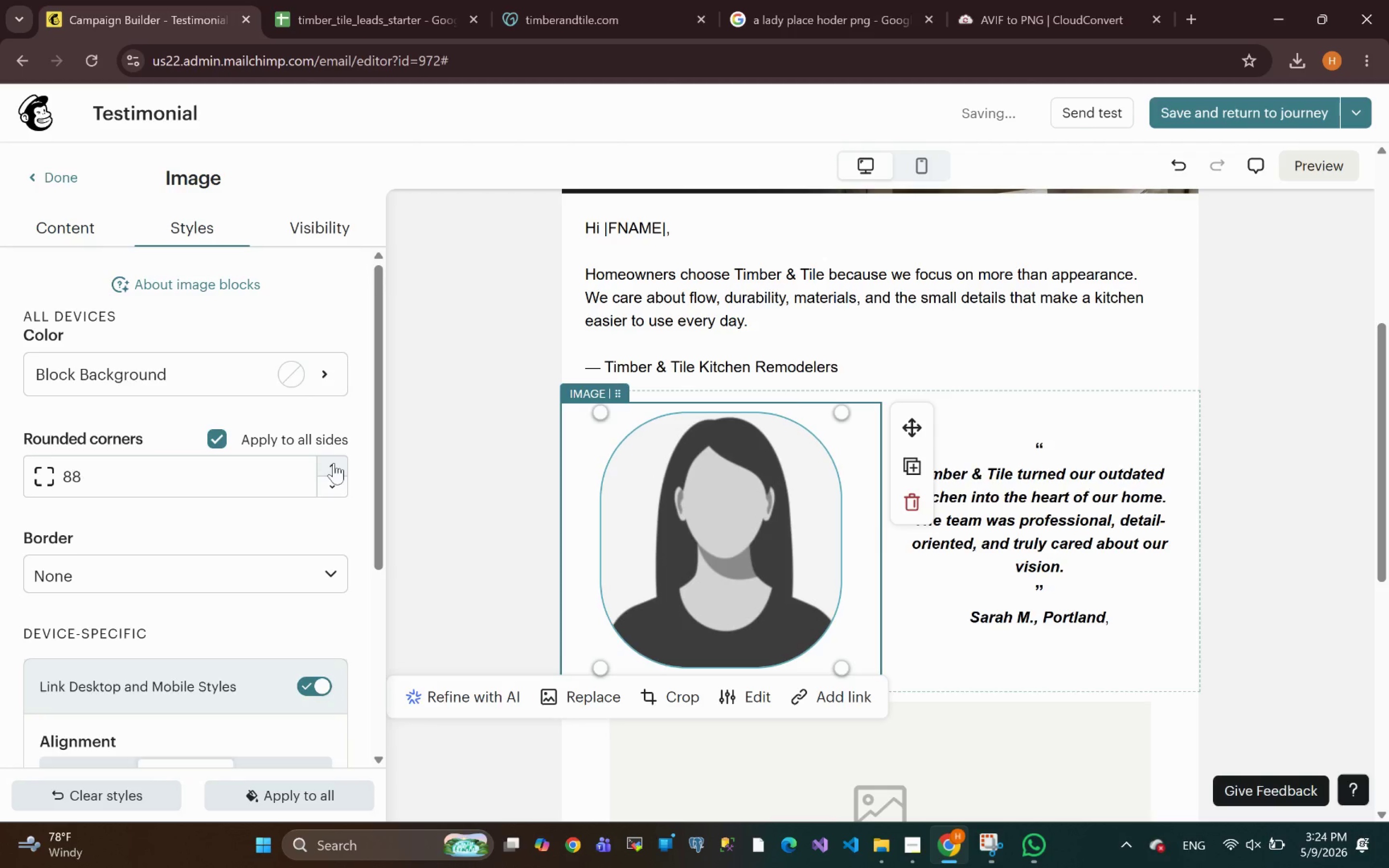 
triple_click([334, 463])
 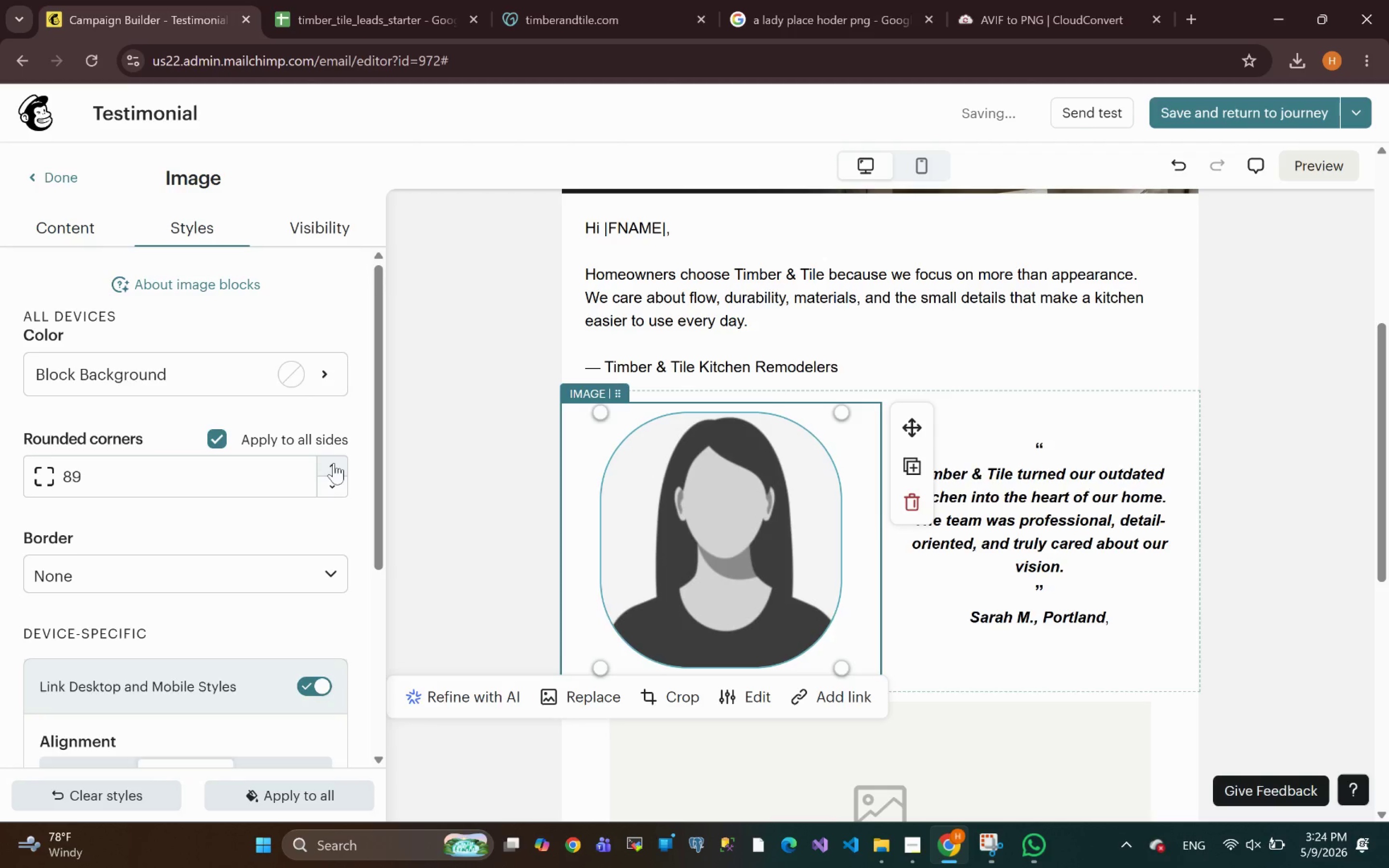 
triple_click([334, 463])
 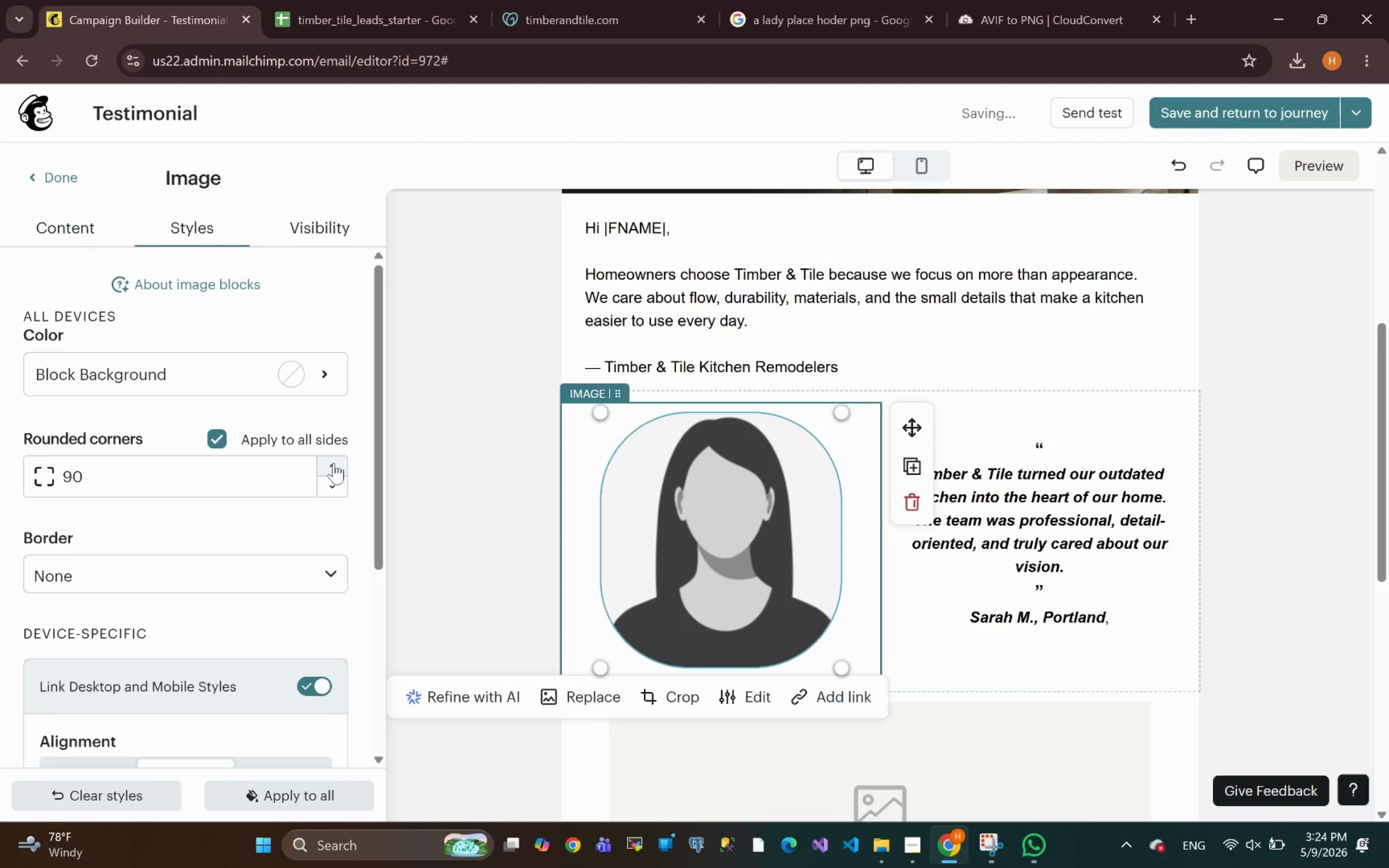 
triple_click([334, 463])
 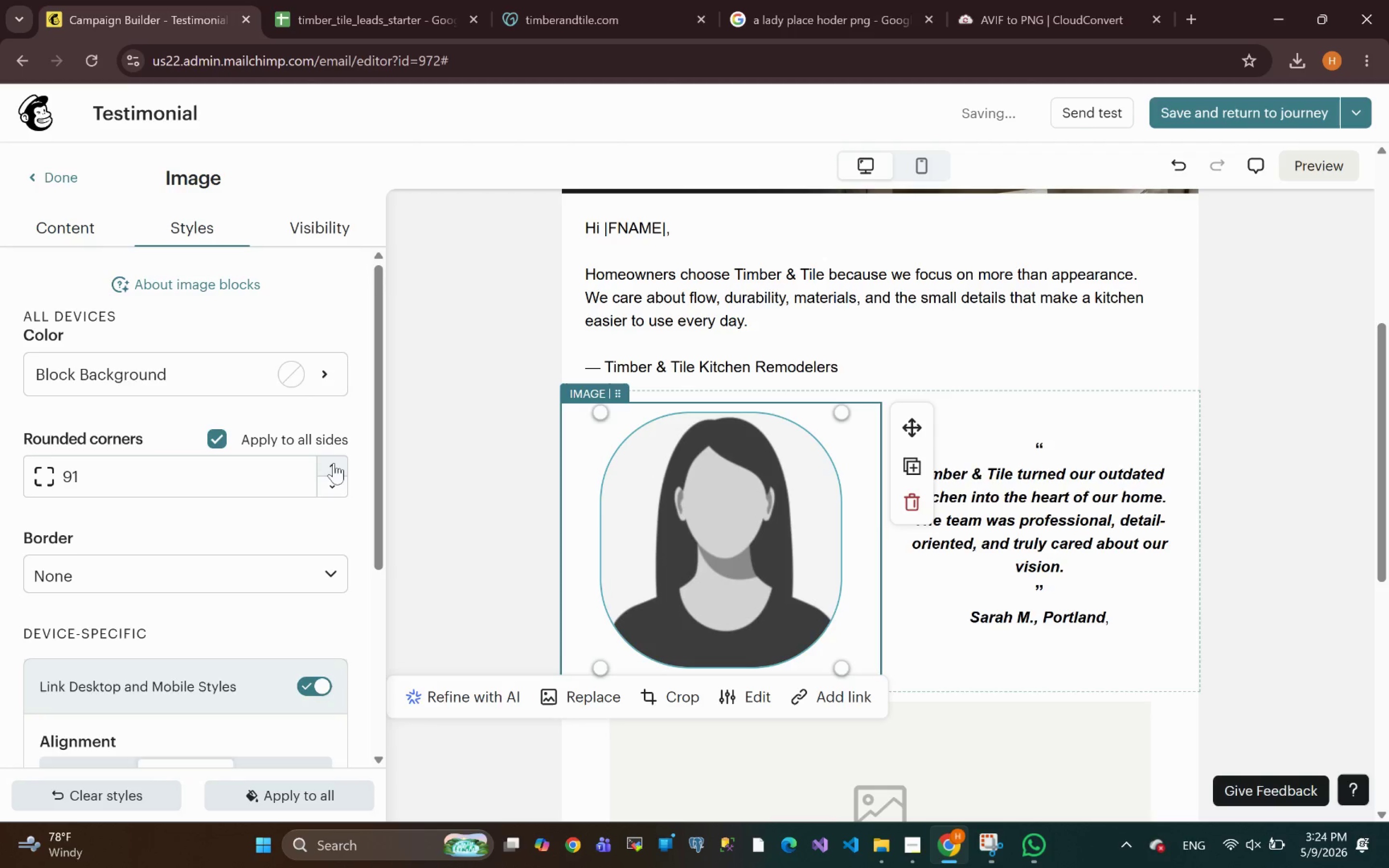 
triple_click([334, 463])
 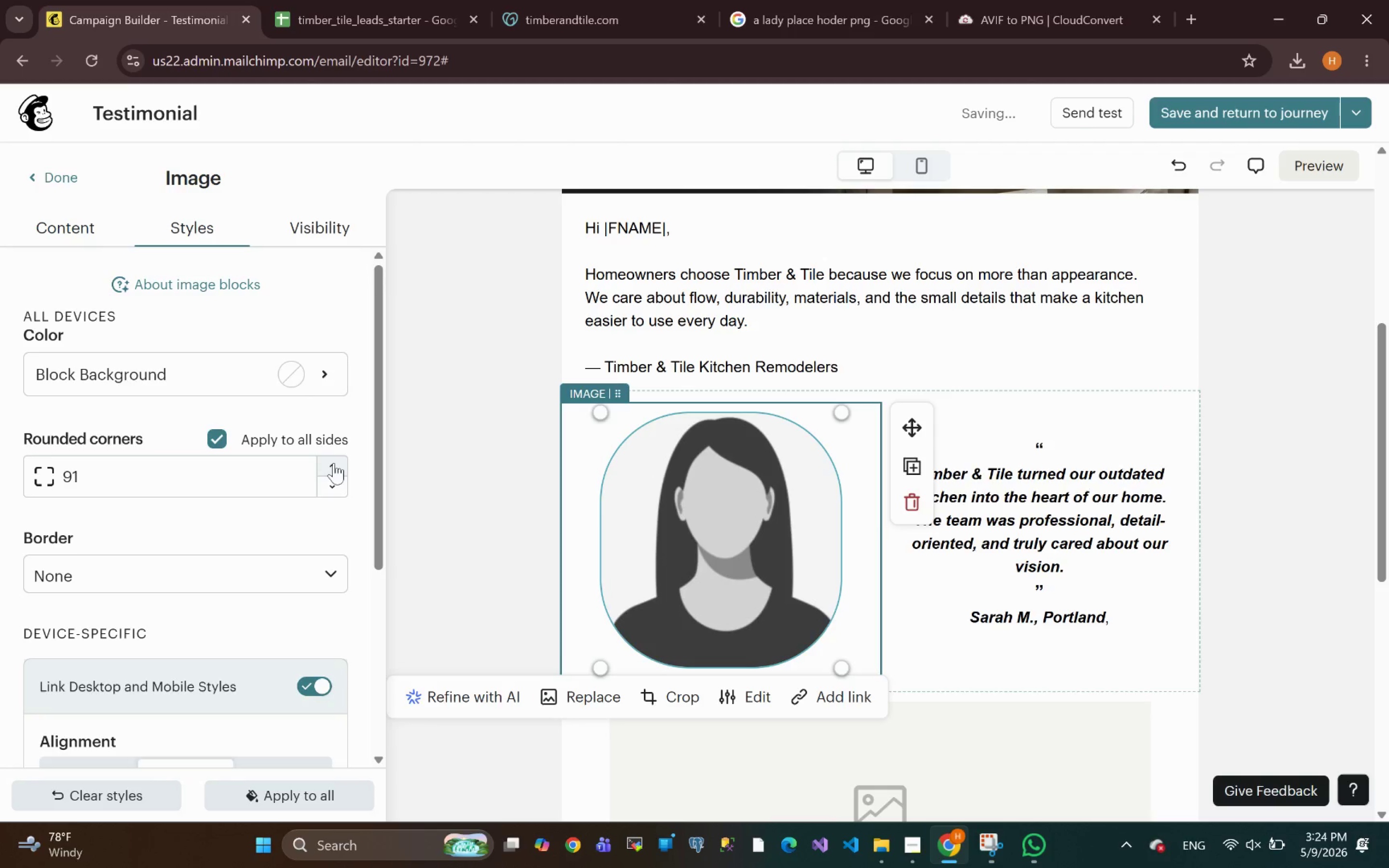 
triple_click([334, 463])
 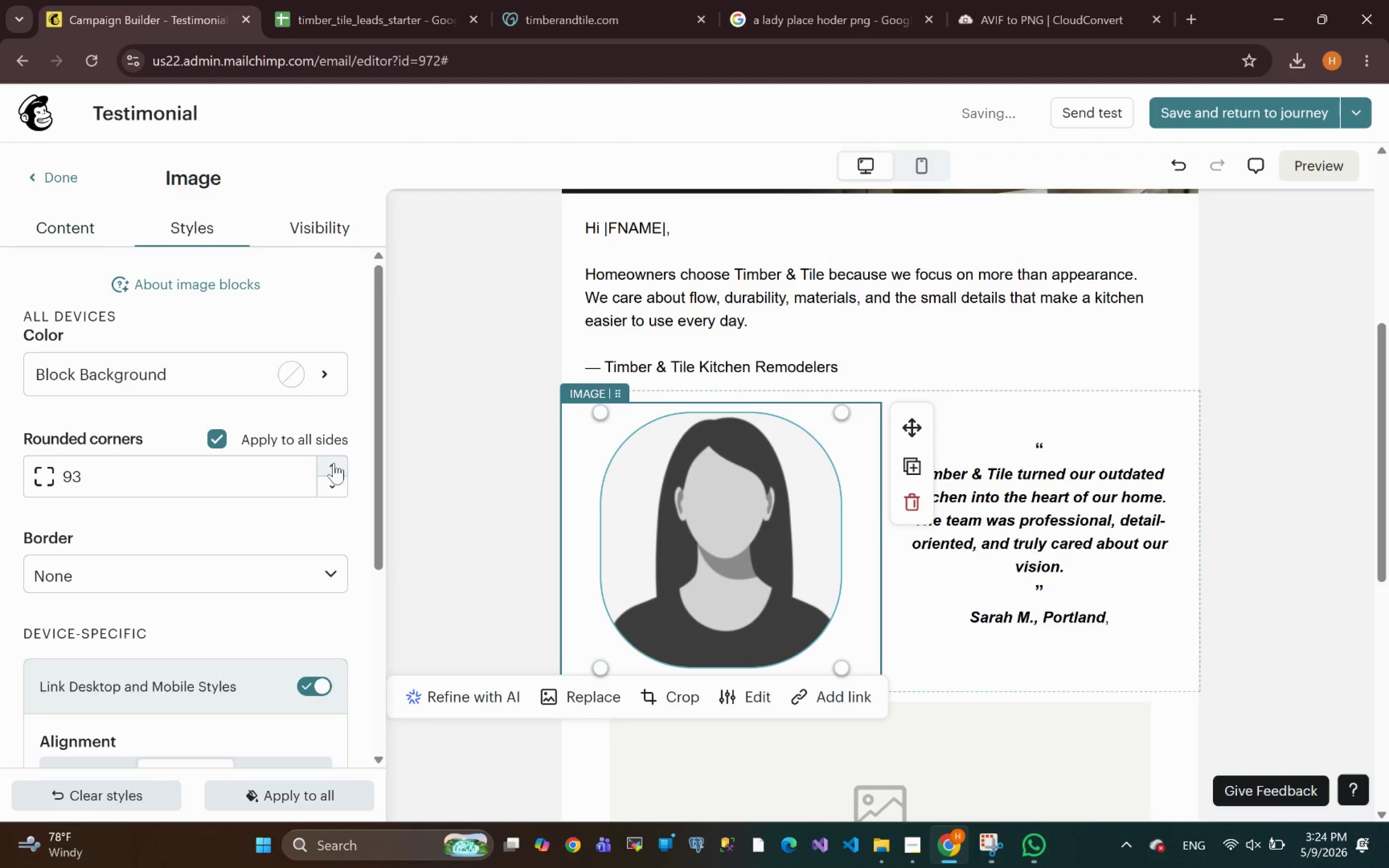 
triple_click([334, 463])
 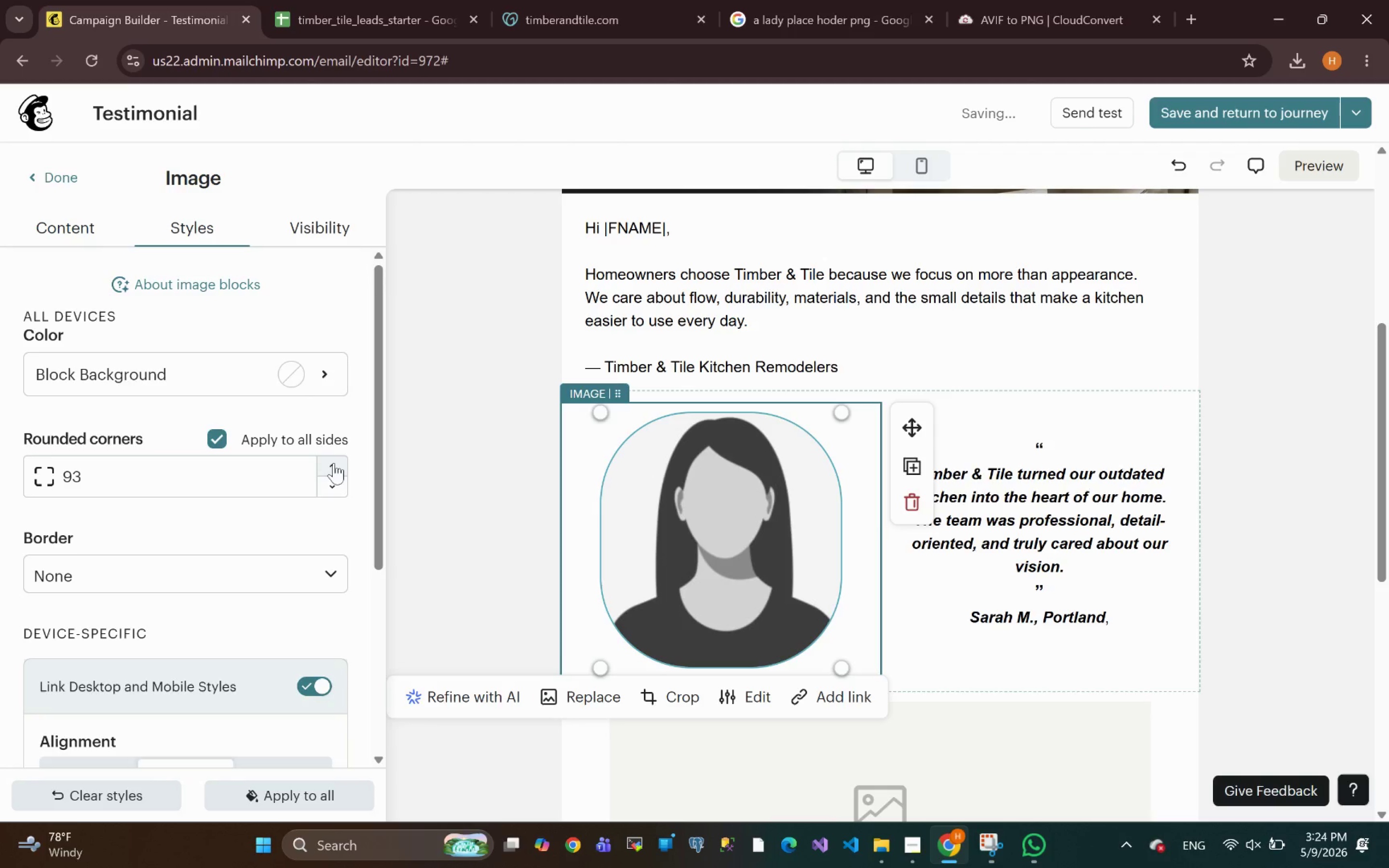 
triple_click([334, 463])
 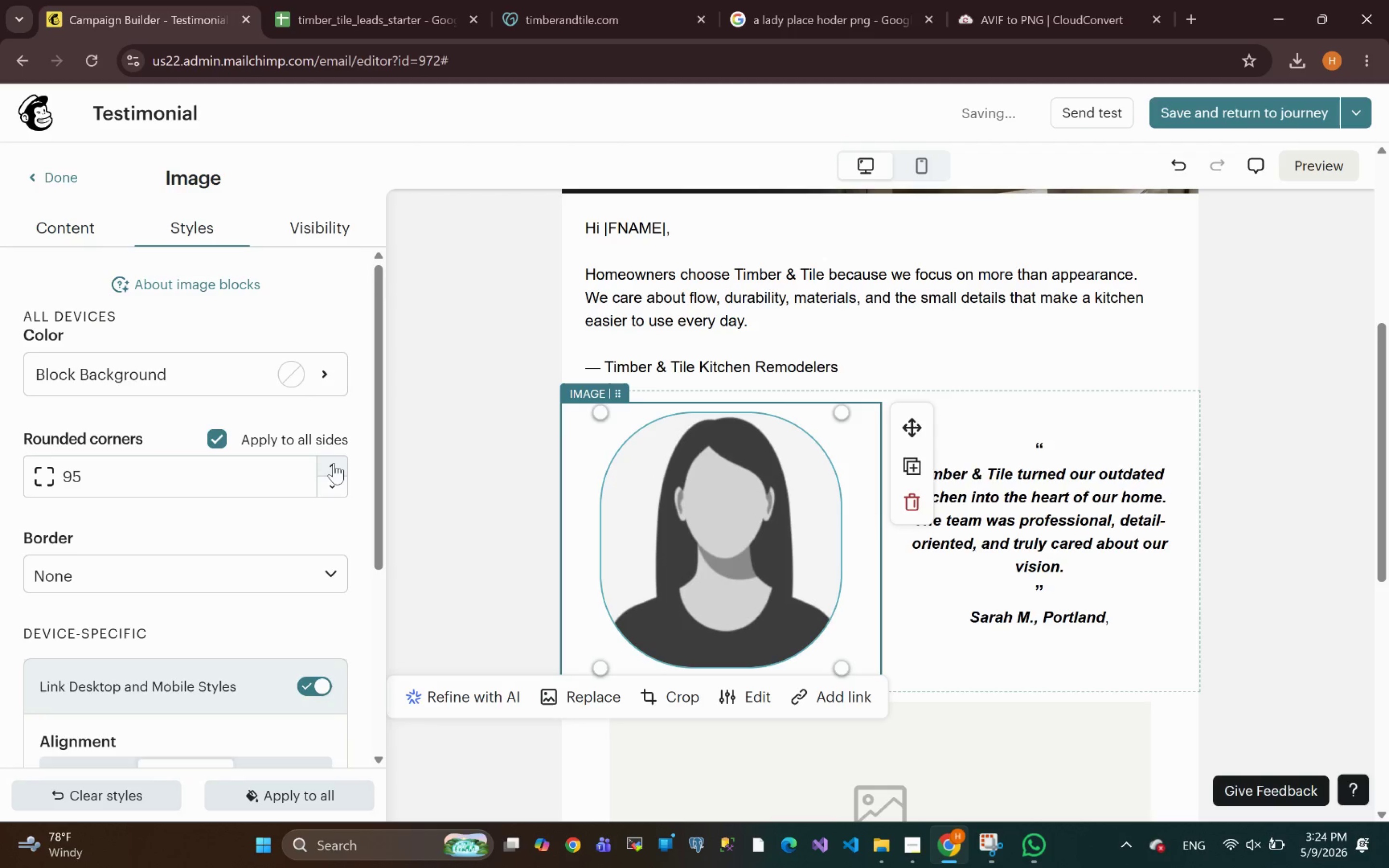 
triple_click([334, 463])
 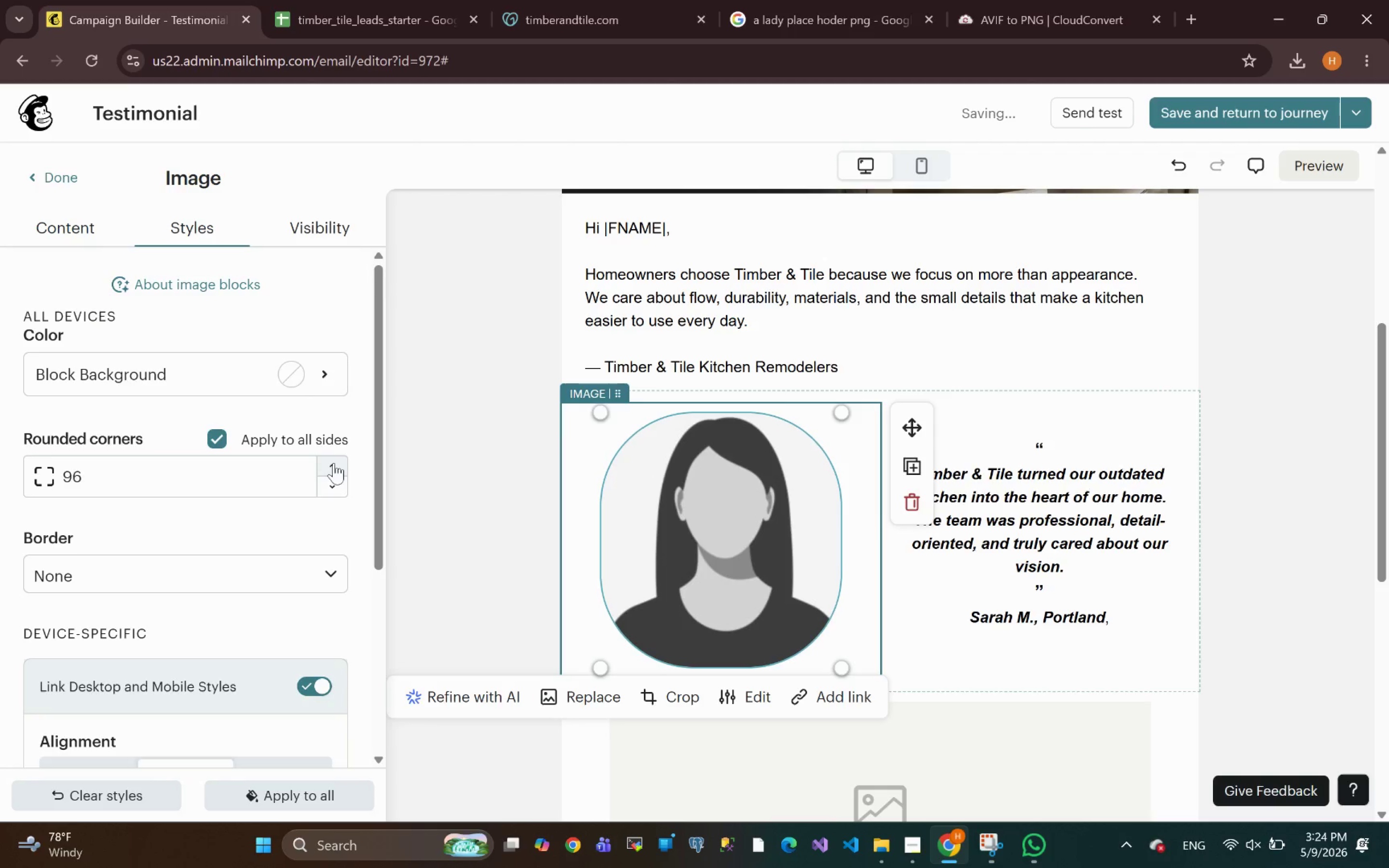 
triple_click([334, 463])
 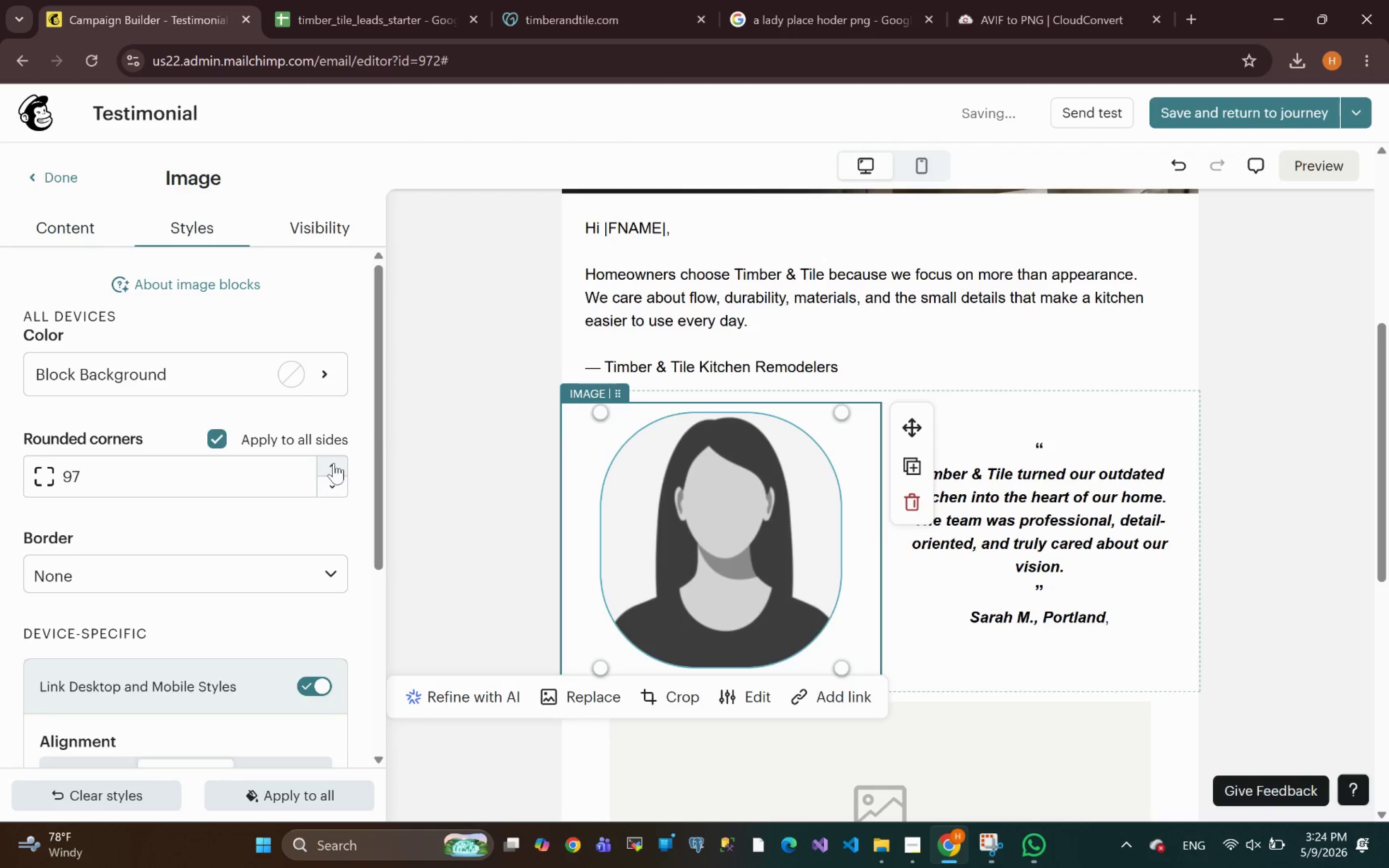 
triple_click([334, 463])
 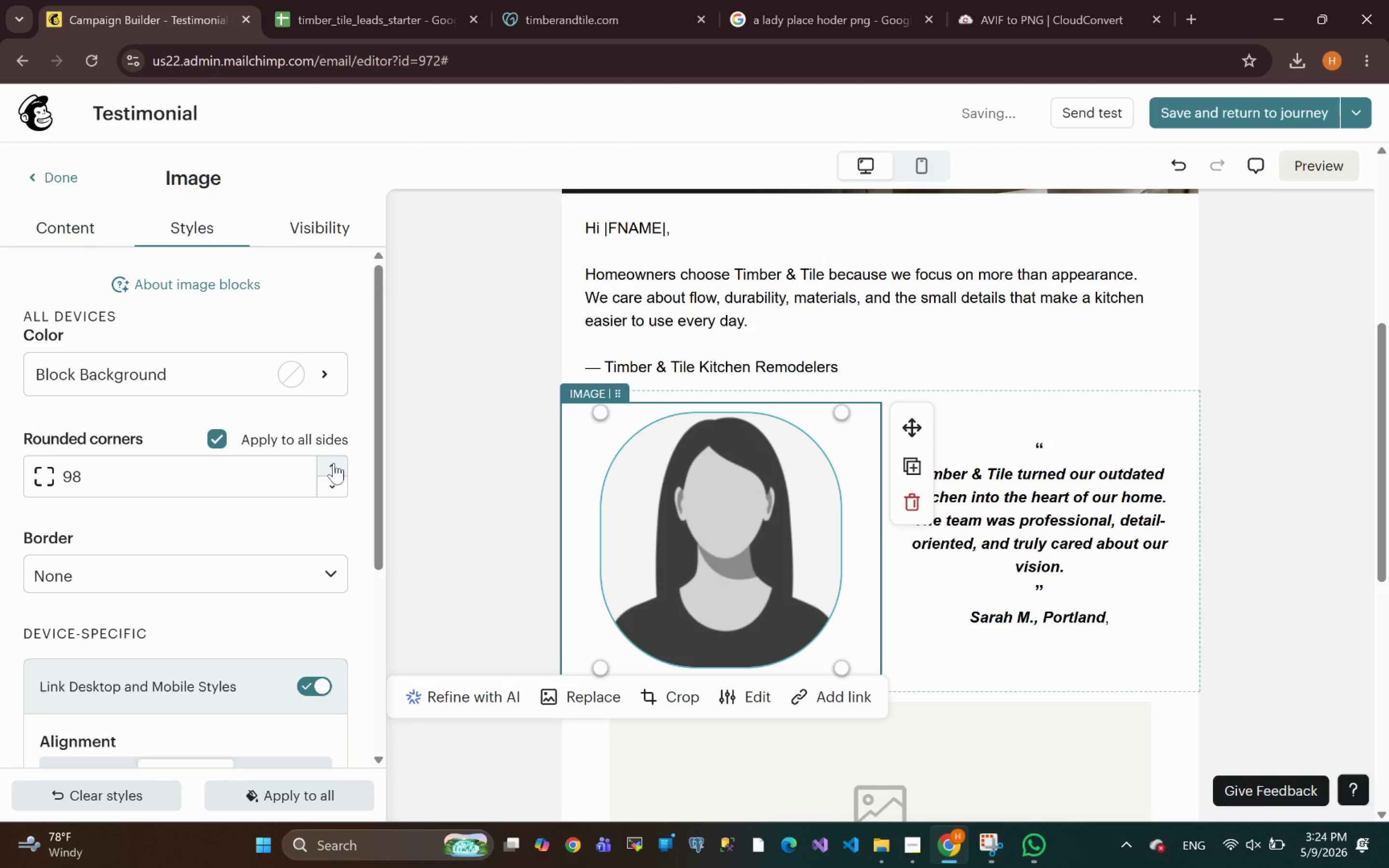 
triple_click([334, 463])
 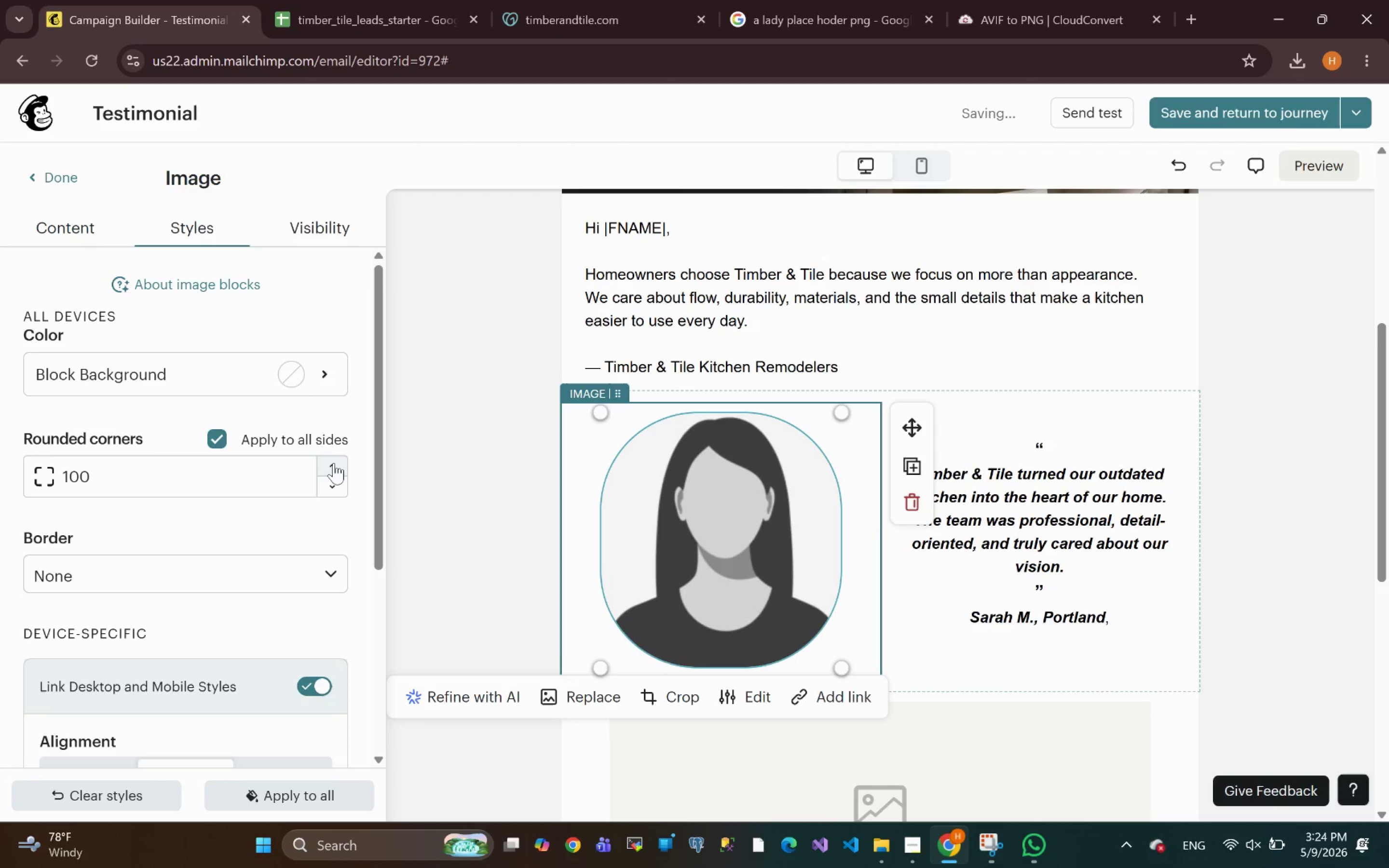 
triple_click([334, 463])
 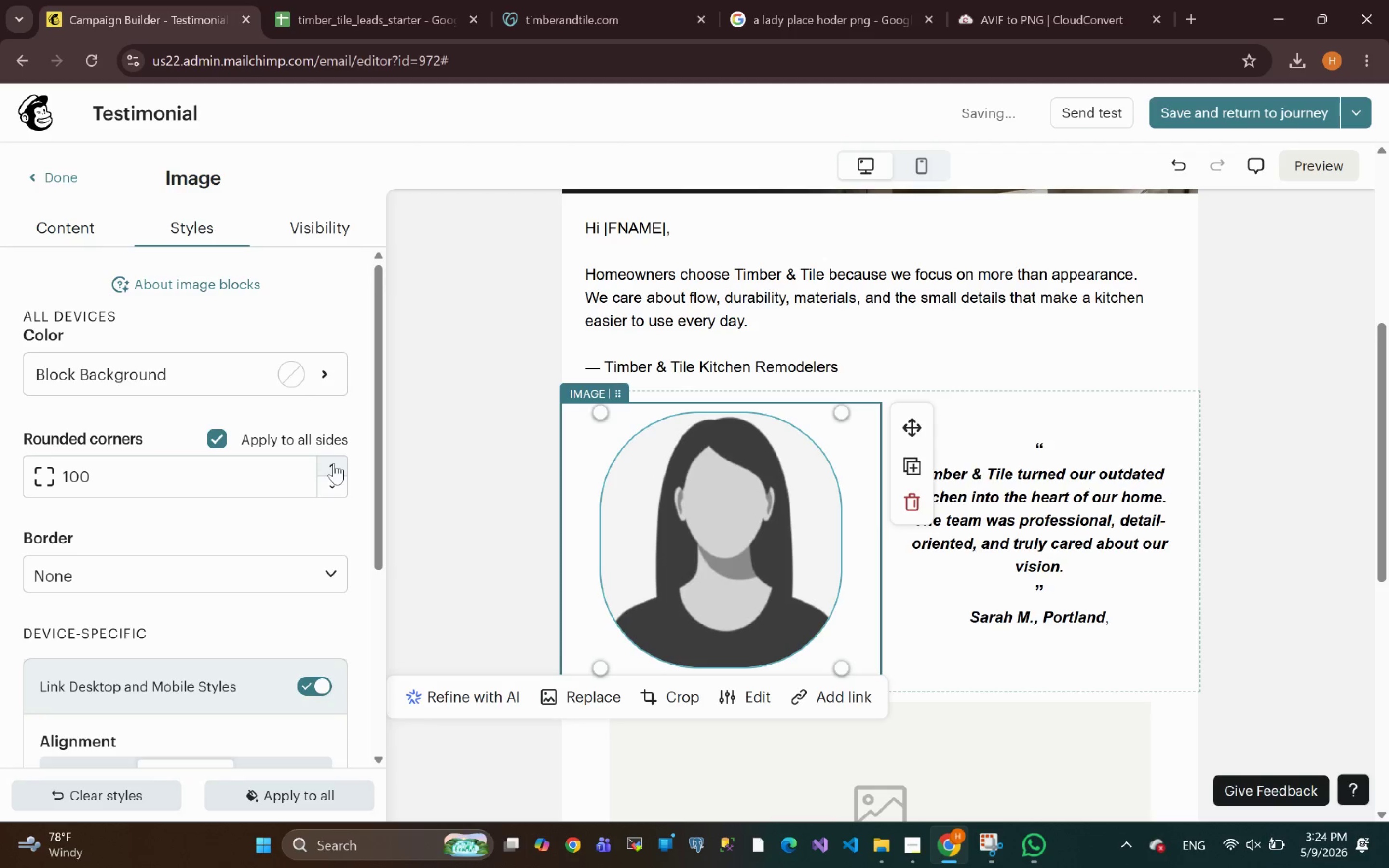 
triple_click([334, 463])
 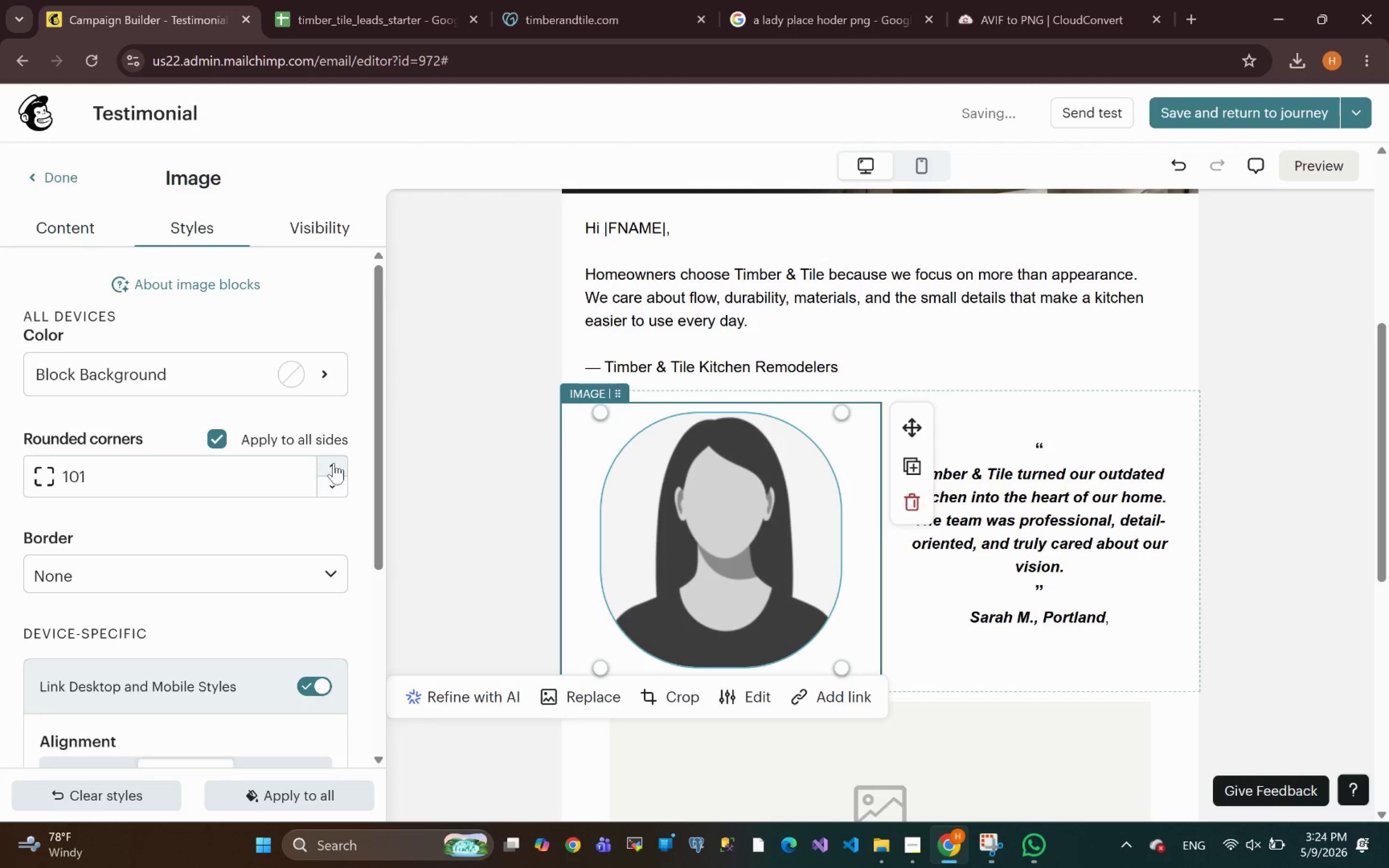 
triple_click([334, 463])
 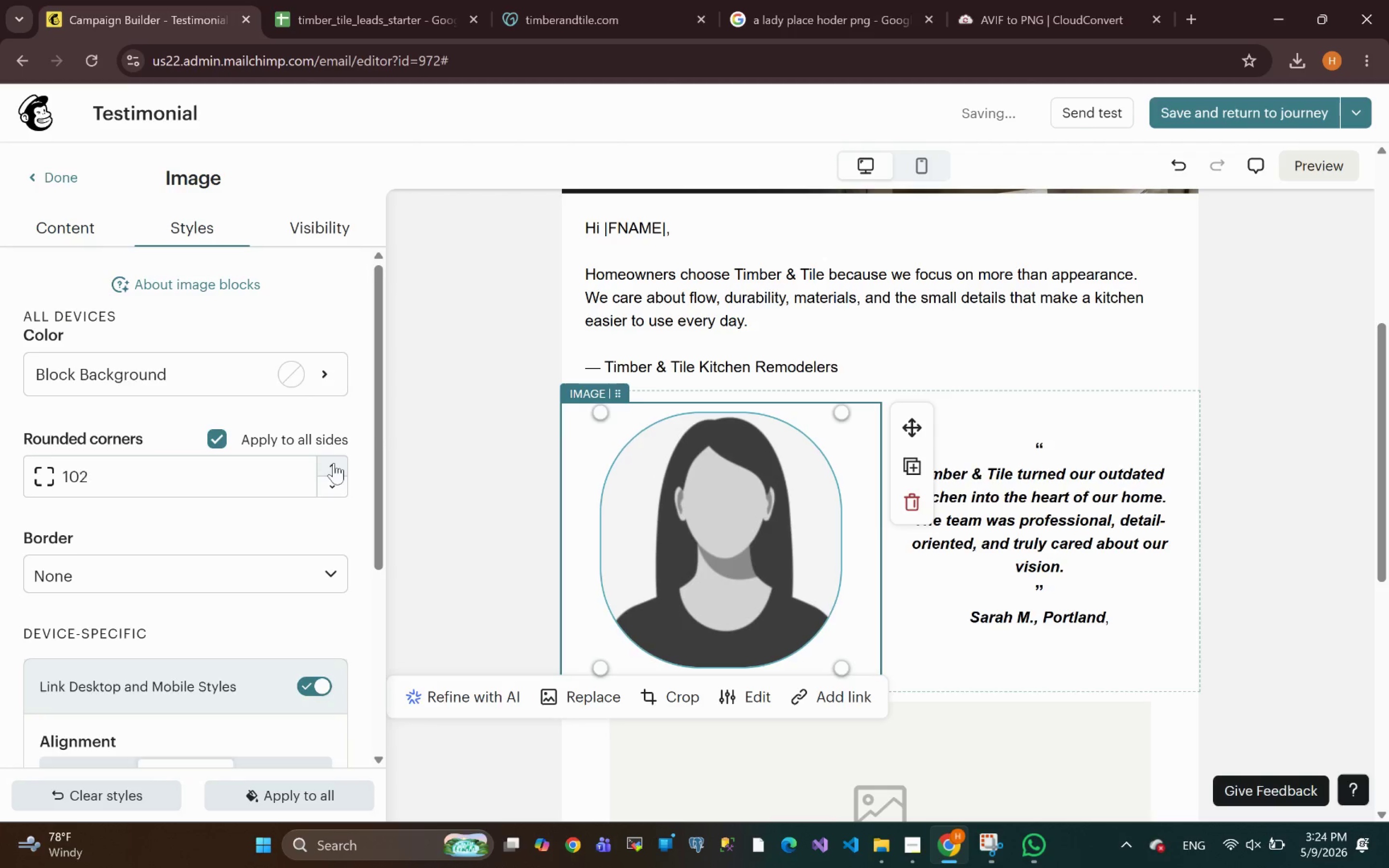 
triple_click([334, 463])
 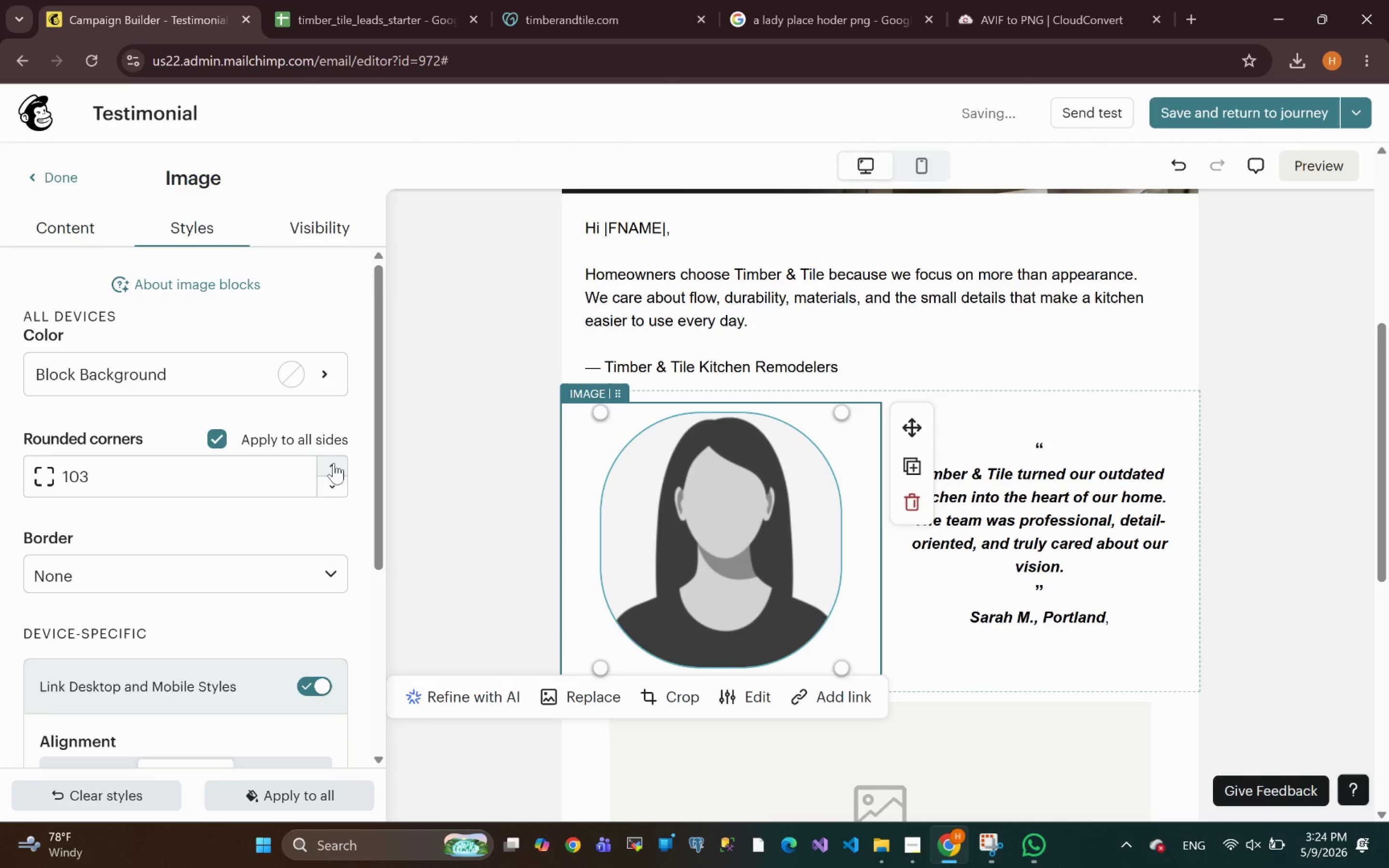 
triple_click([334, 463])
 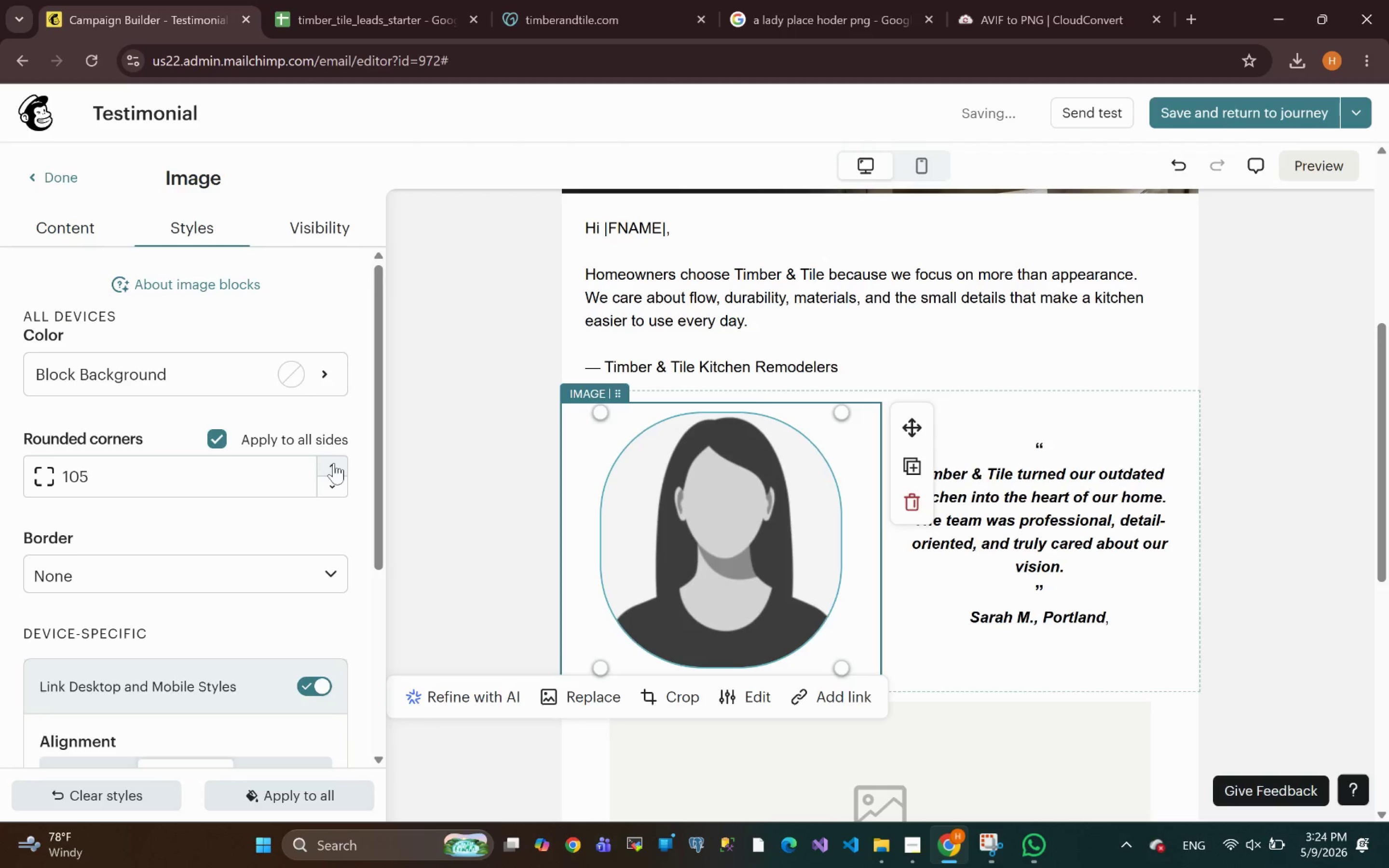 
triple_click([334, 463])
 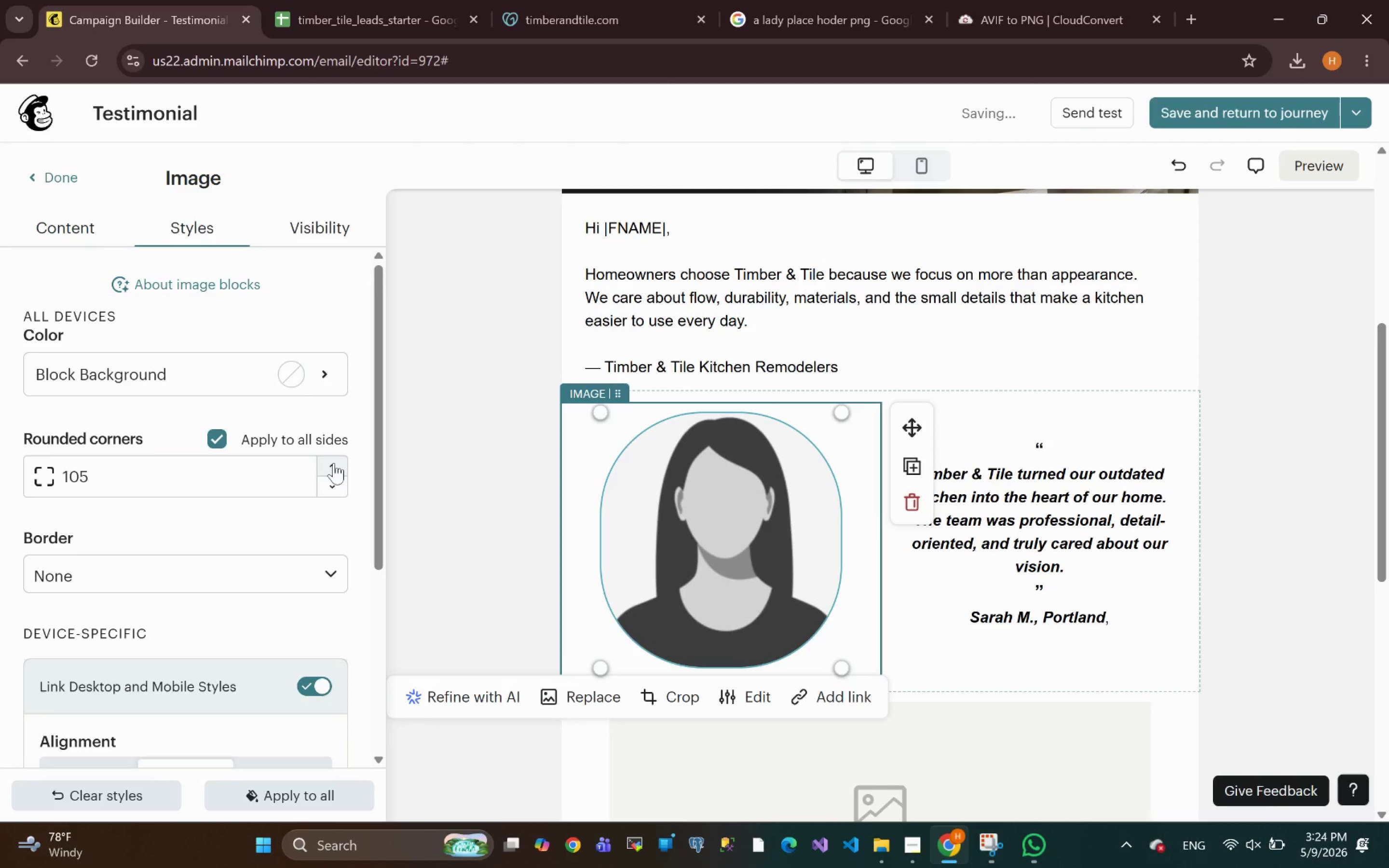 
triple_click([334, 463])
 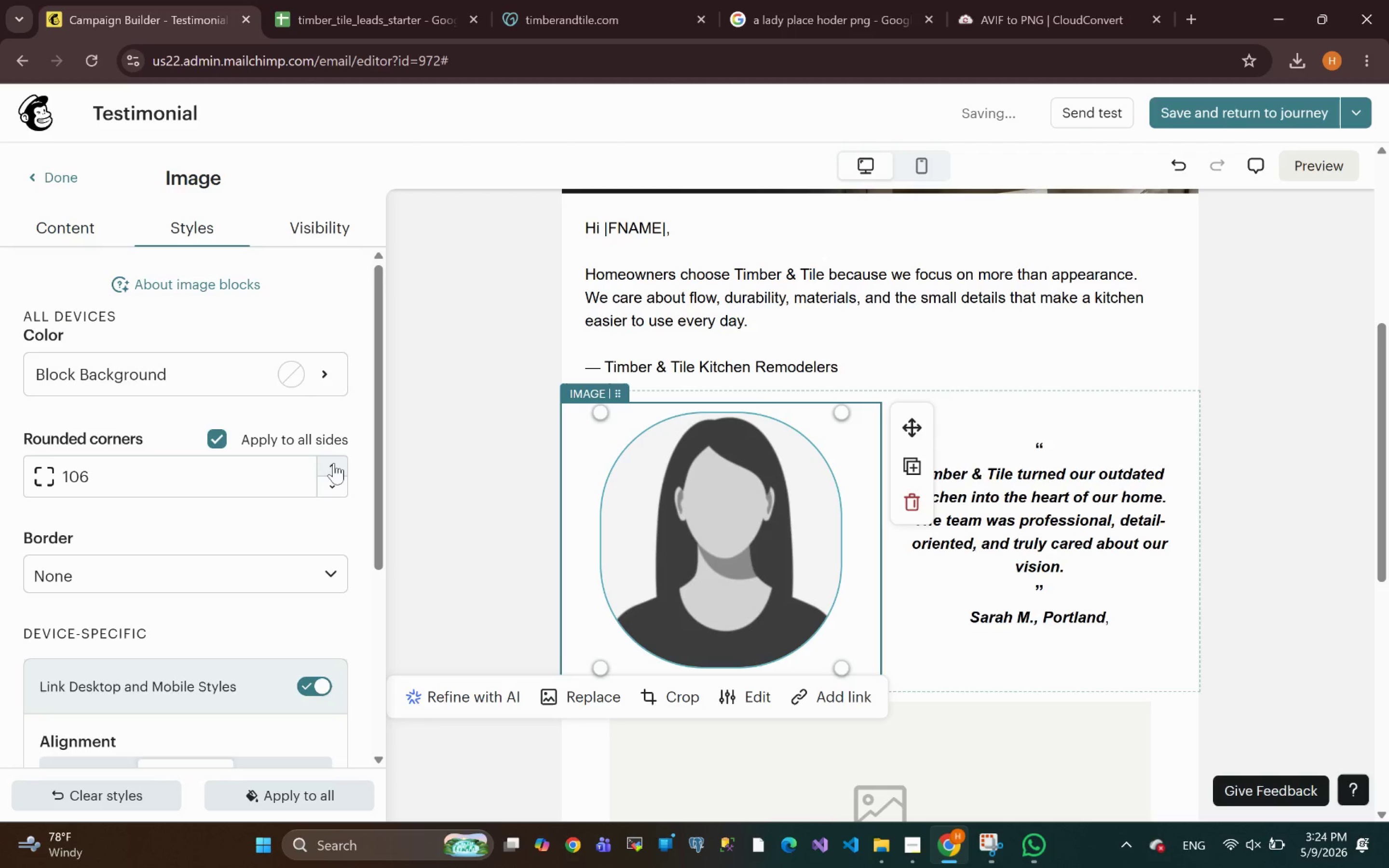 
triple_click([334, 463])
 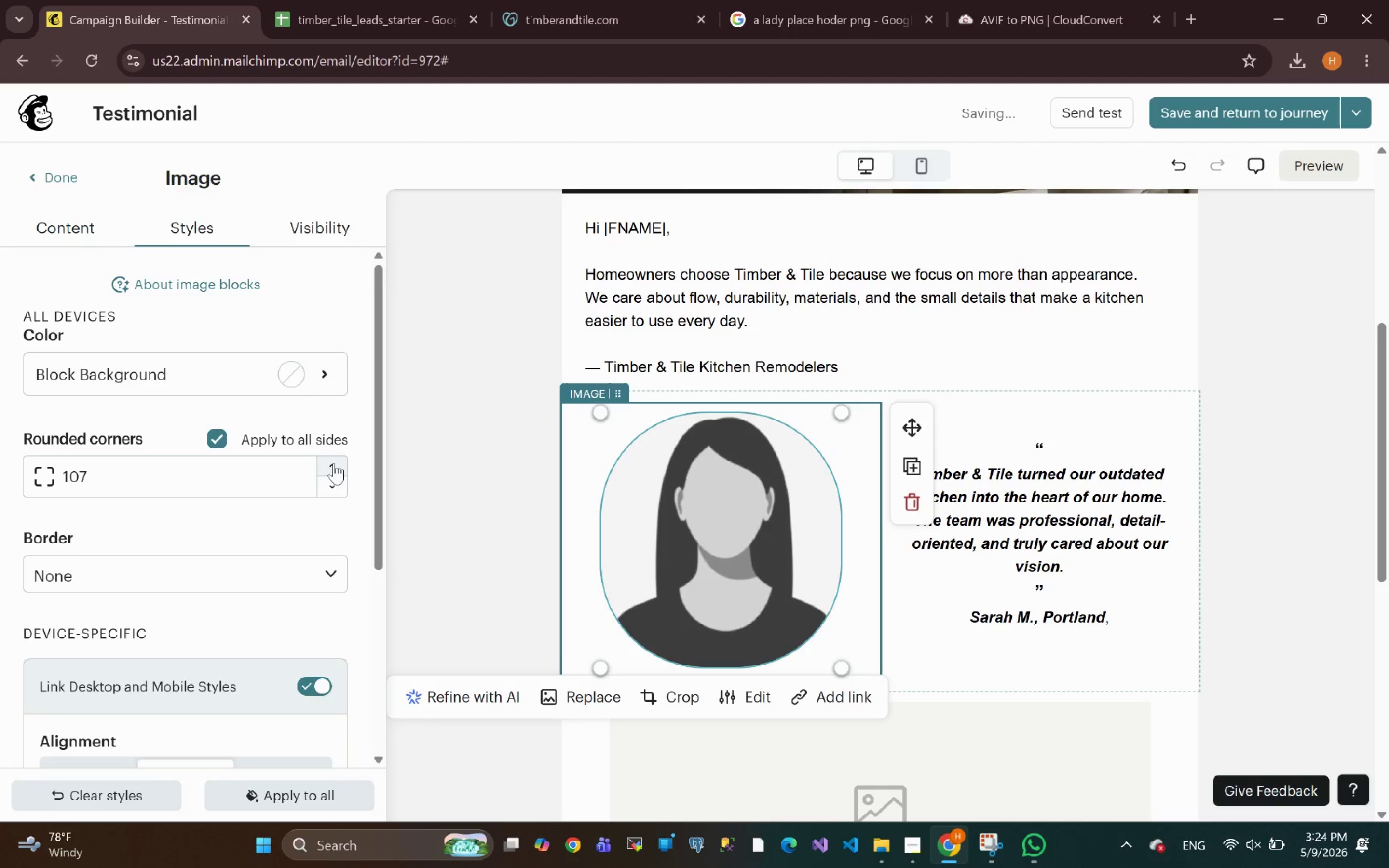 
triple_click([334, 463])
 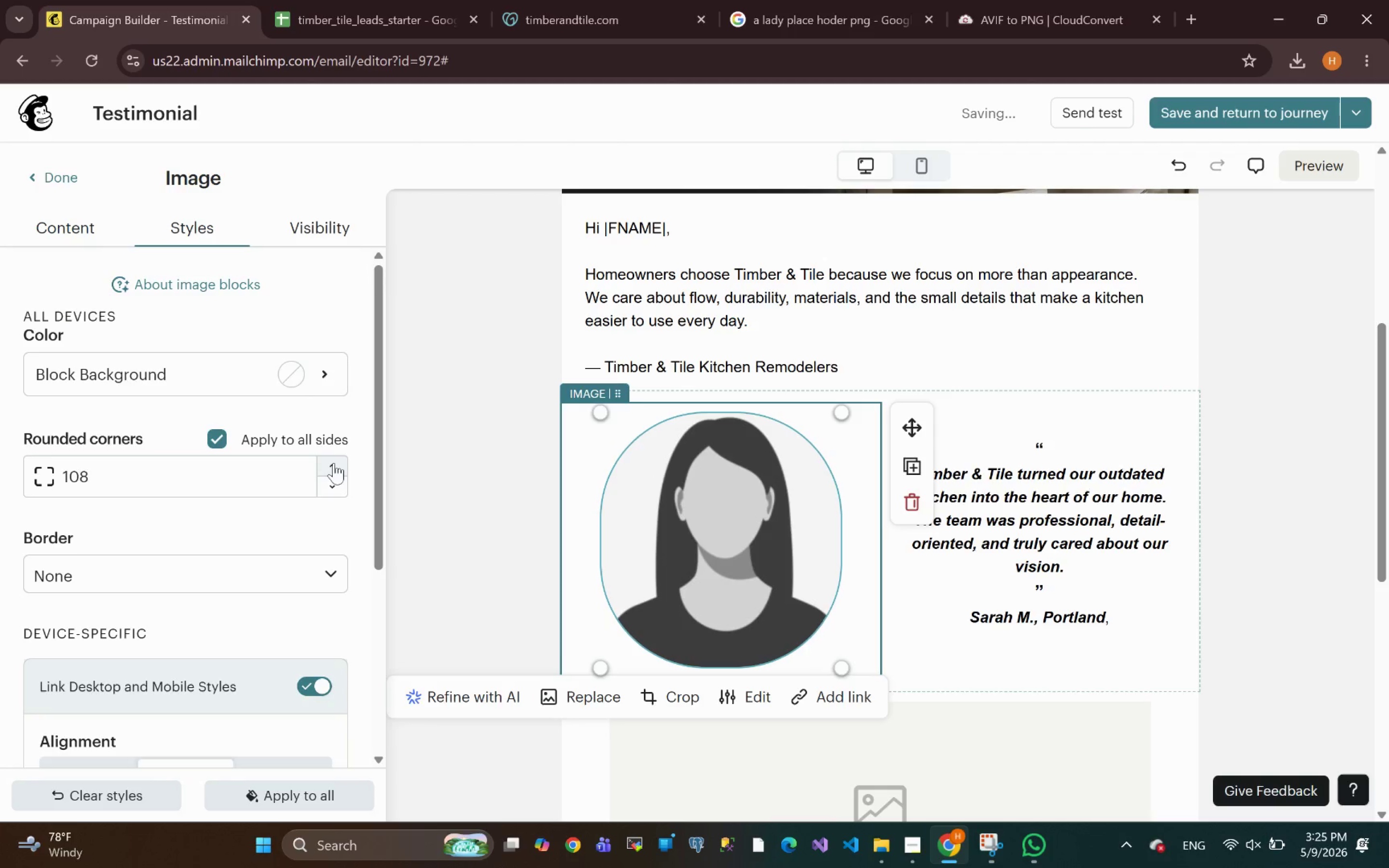 
triple_click([334, 463])
 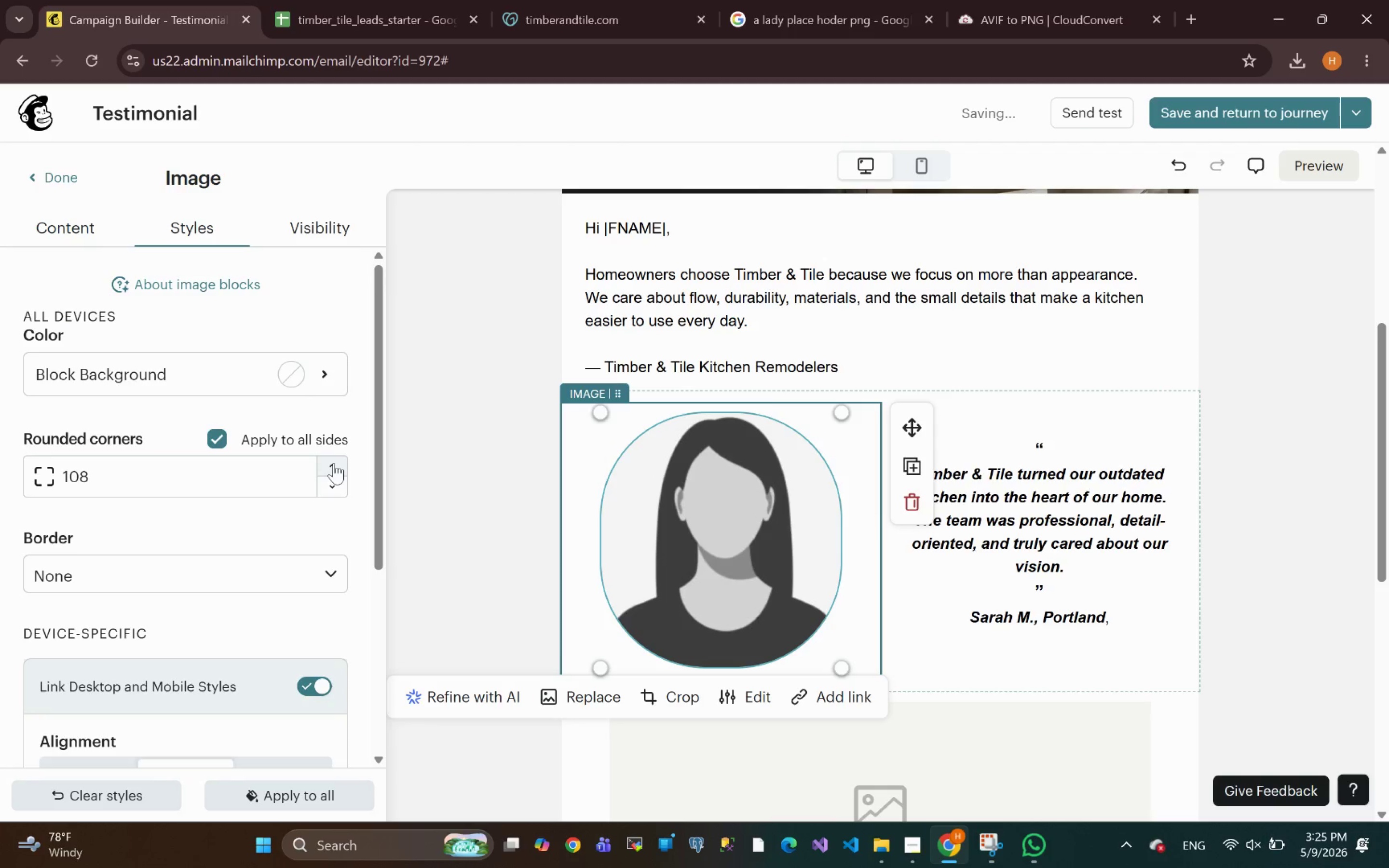 
triple_click([334, 463])
 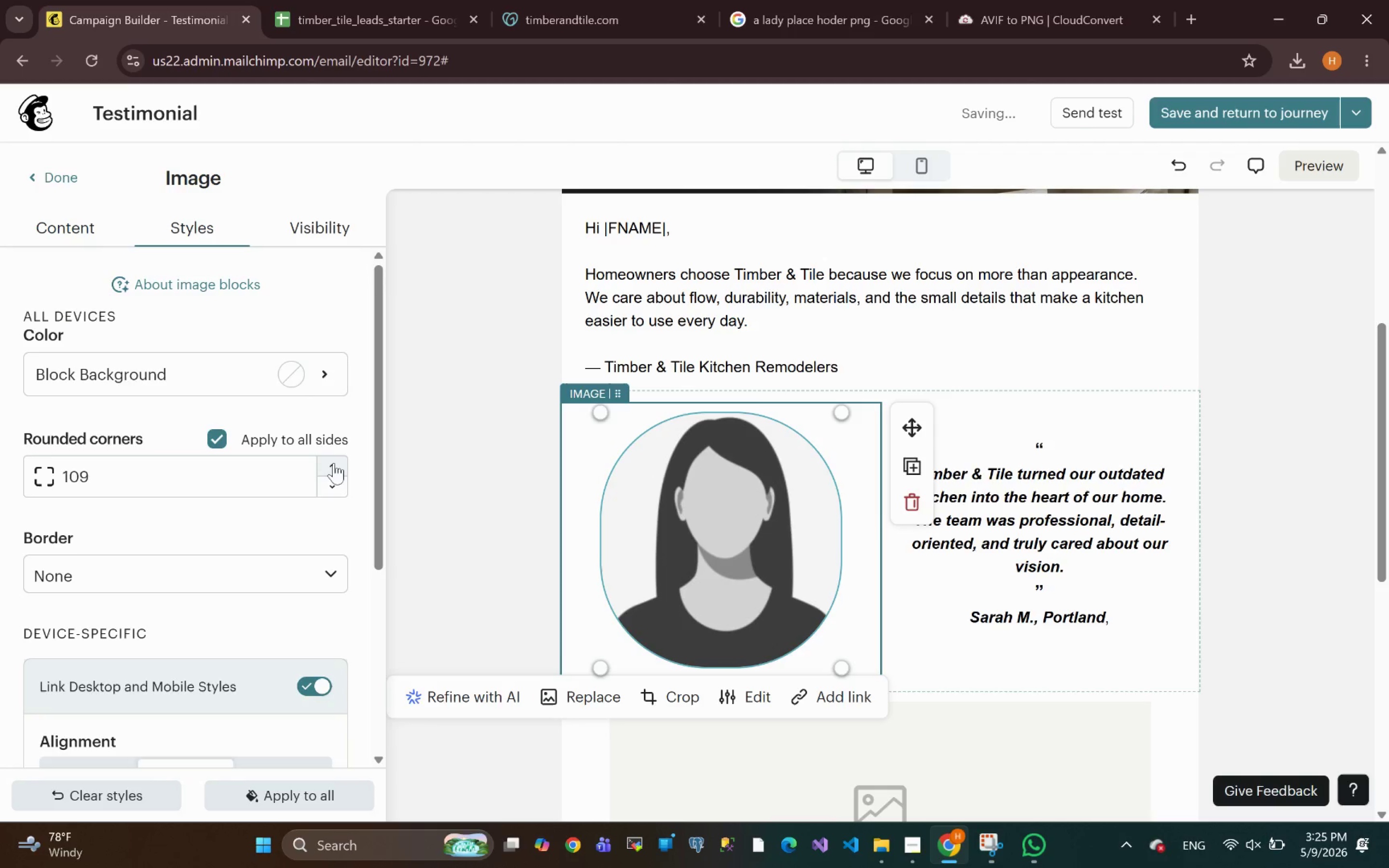 
triple_click([334, 463])
 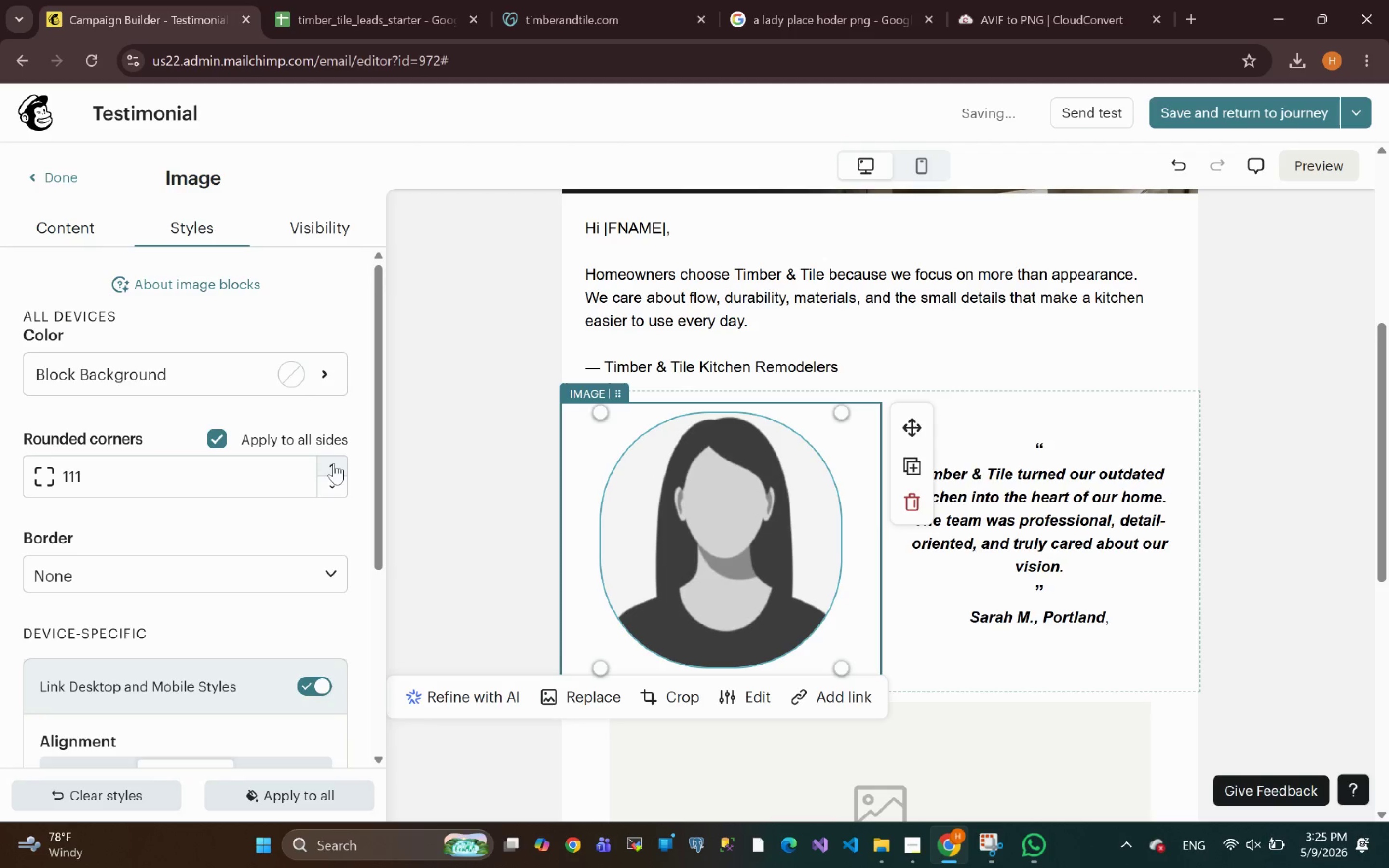 
triple_click([334, 463])
 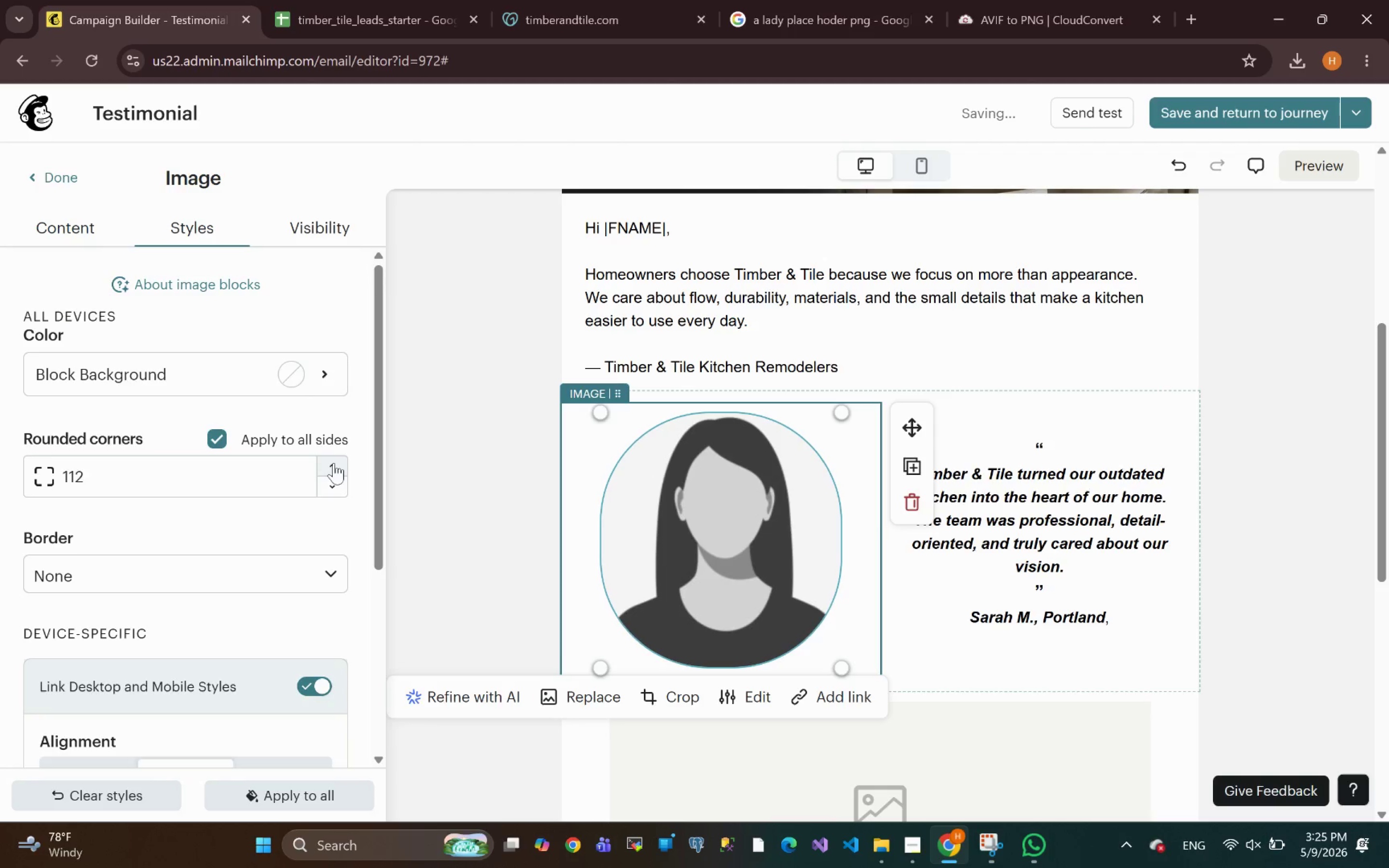 
triple_click([334, 463])
 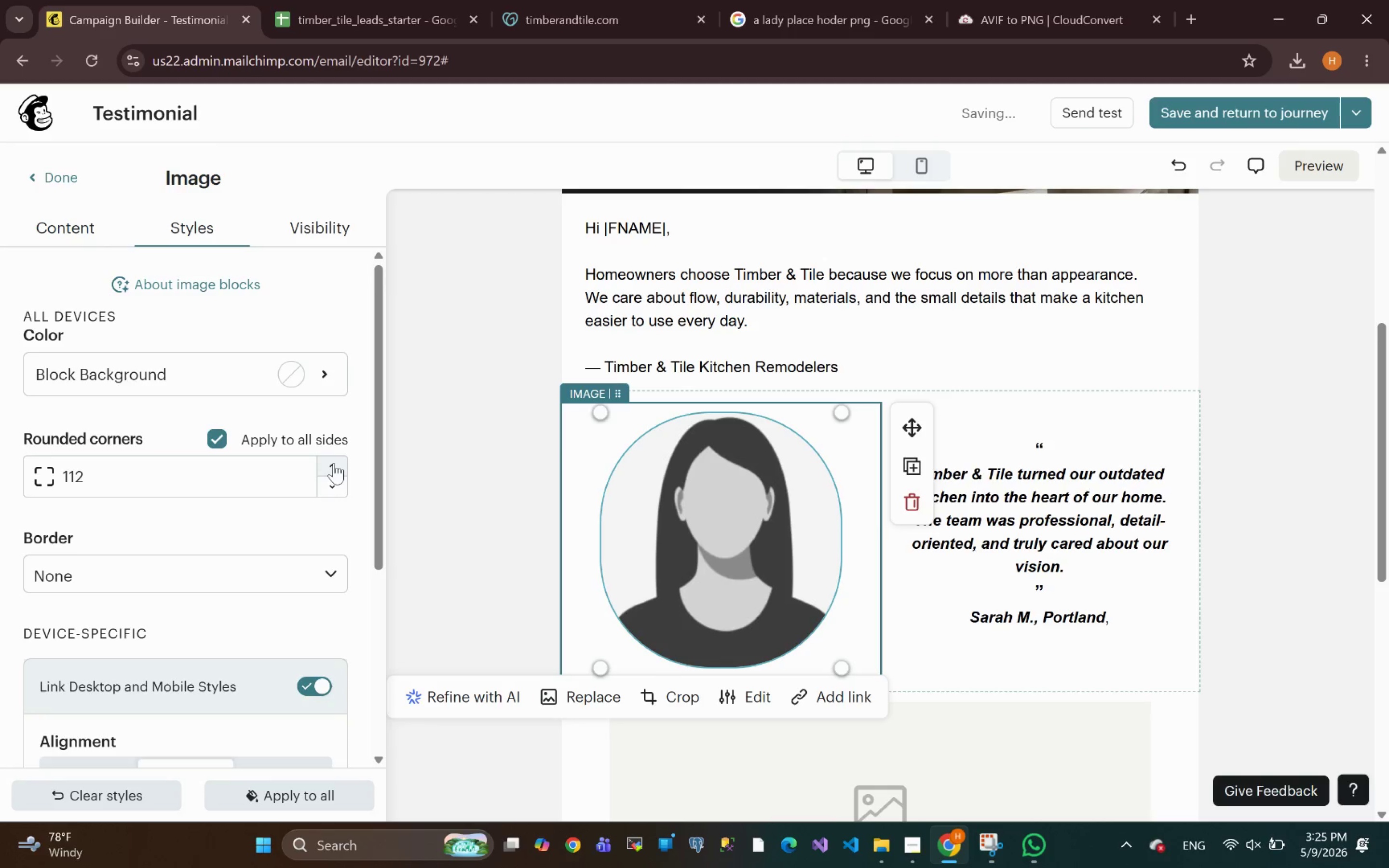 
triple_click([334, 463])
 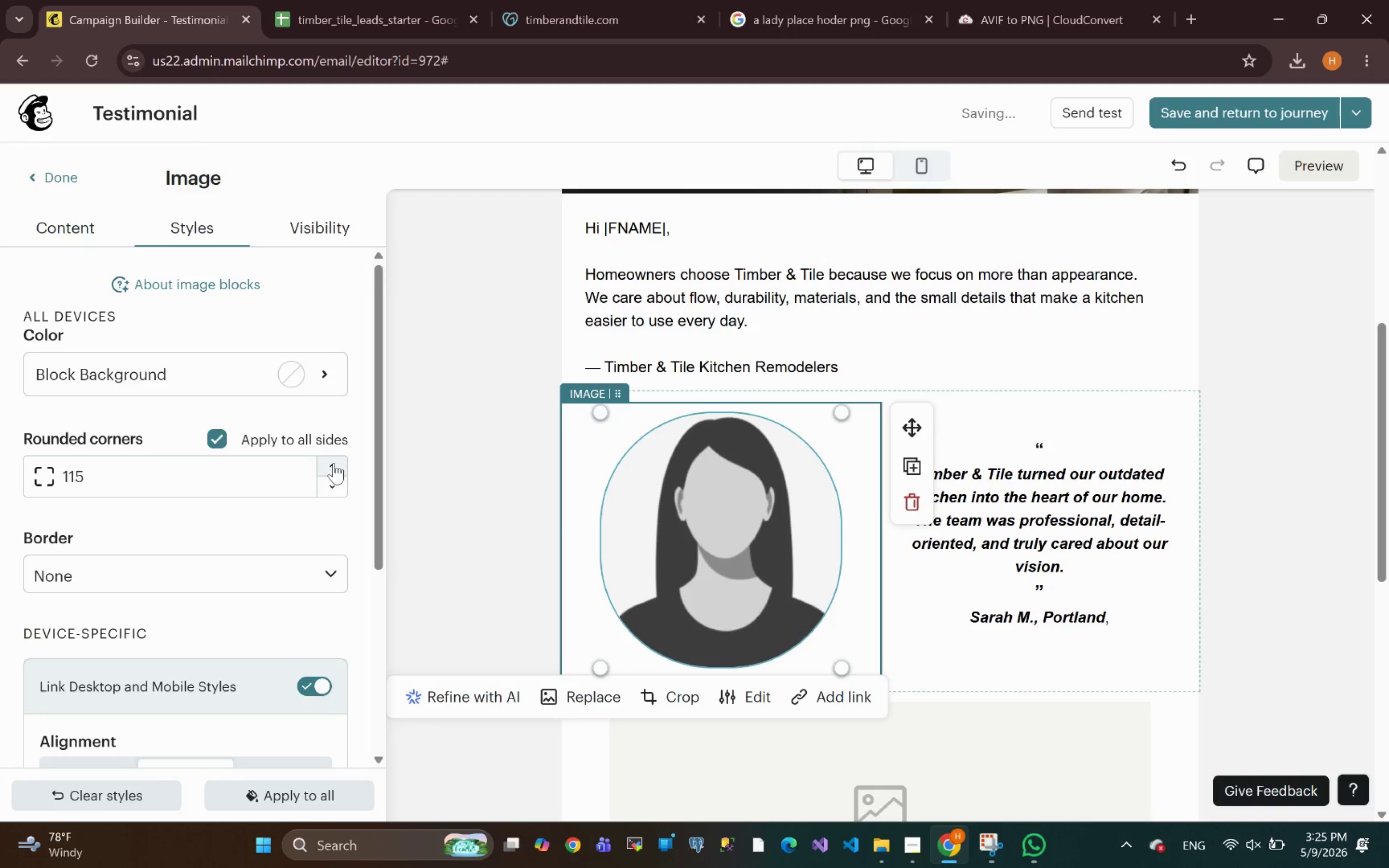 
triple_click([334, 463])
 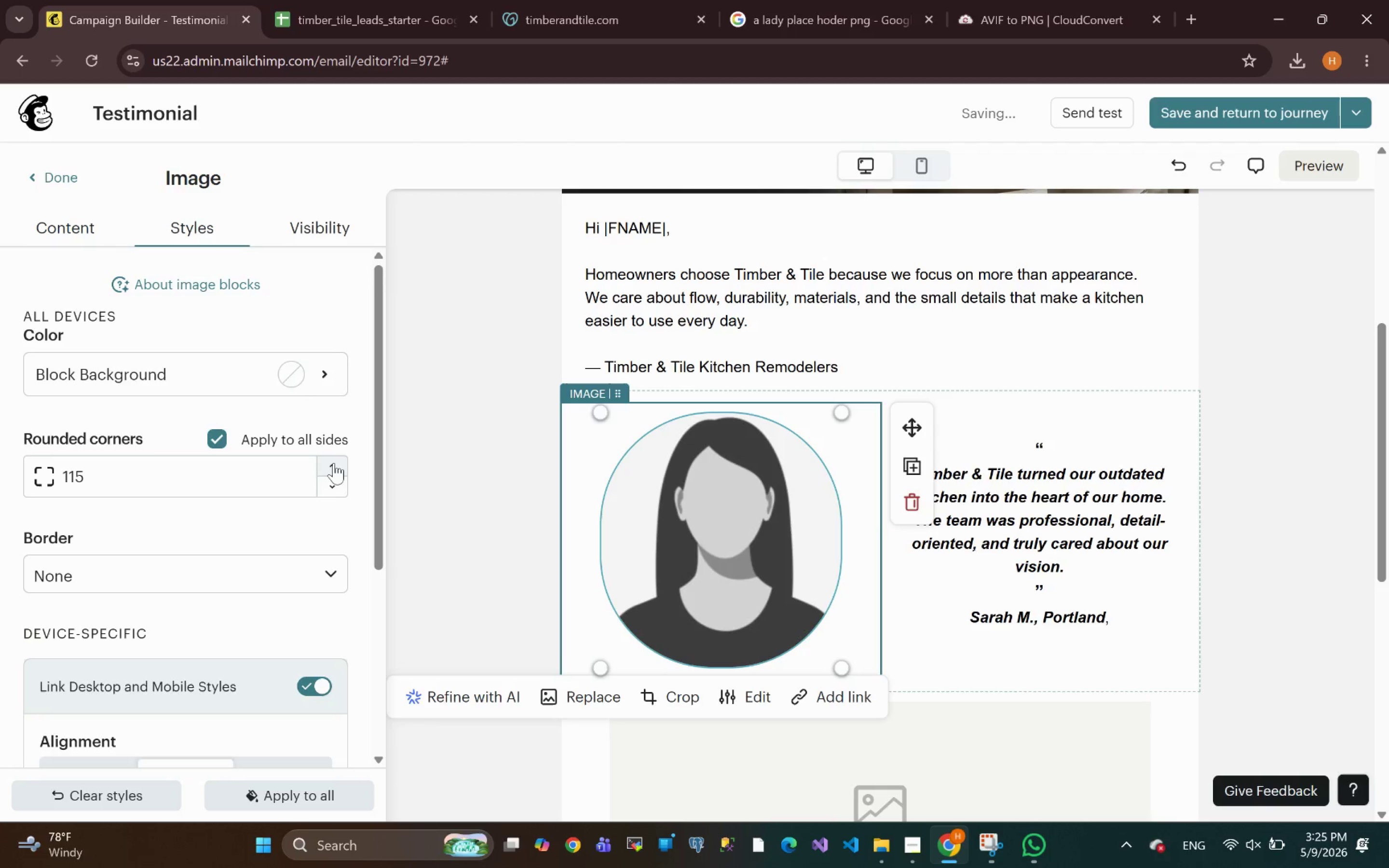 
triple_click([334, 463])
 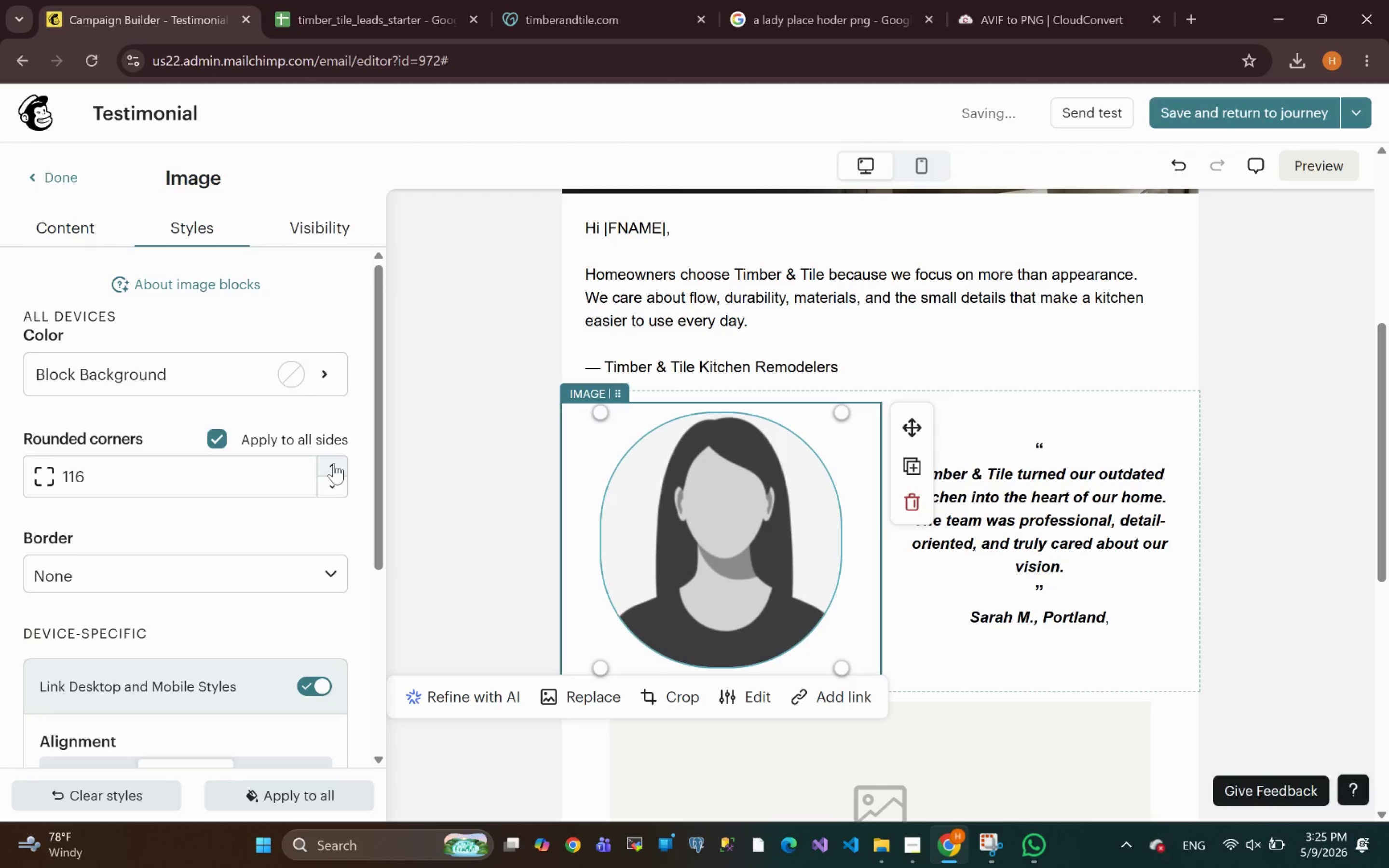 
triple_click([334, 463])
 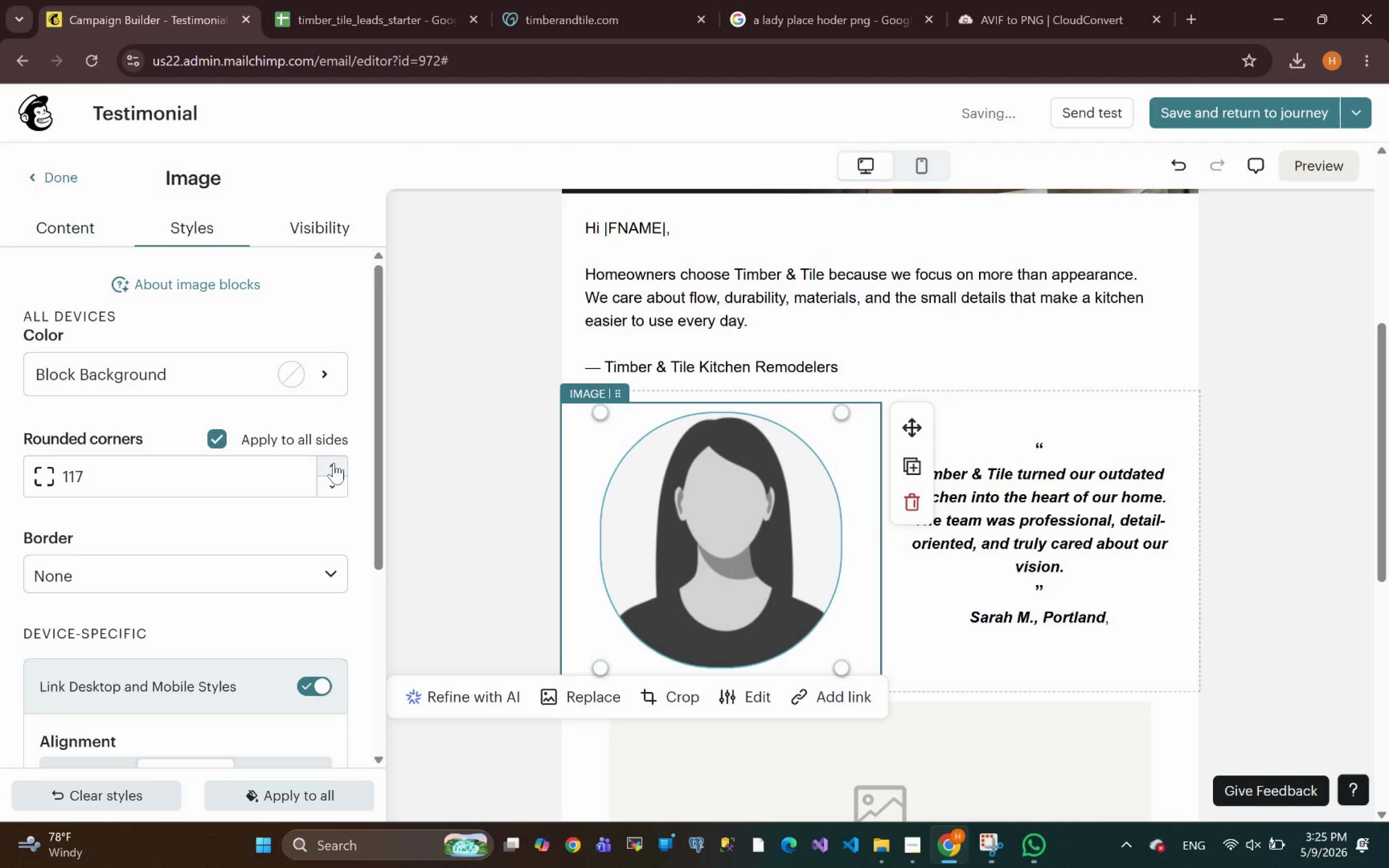 
triple_click([334, 463])
 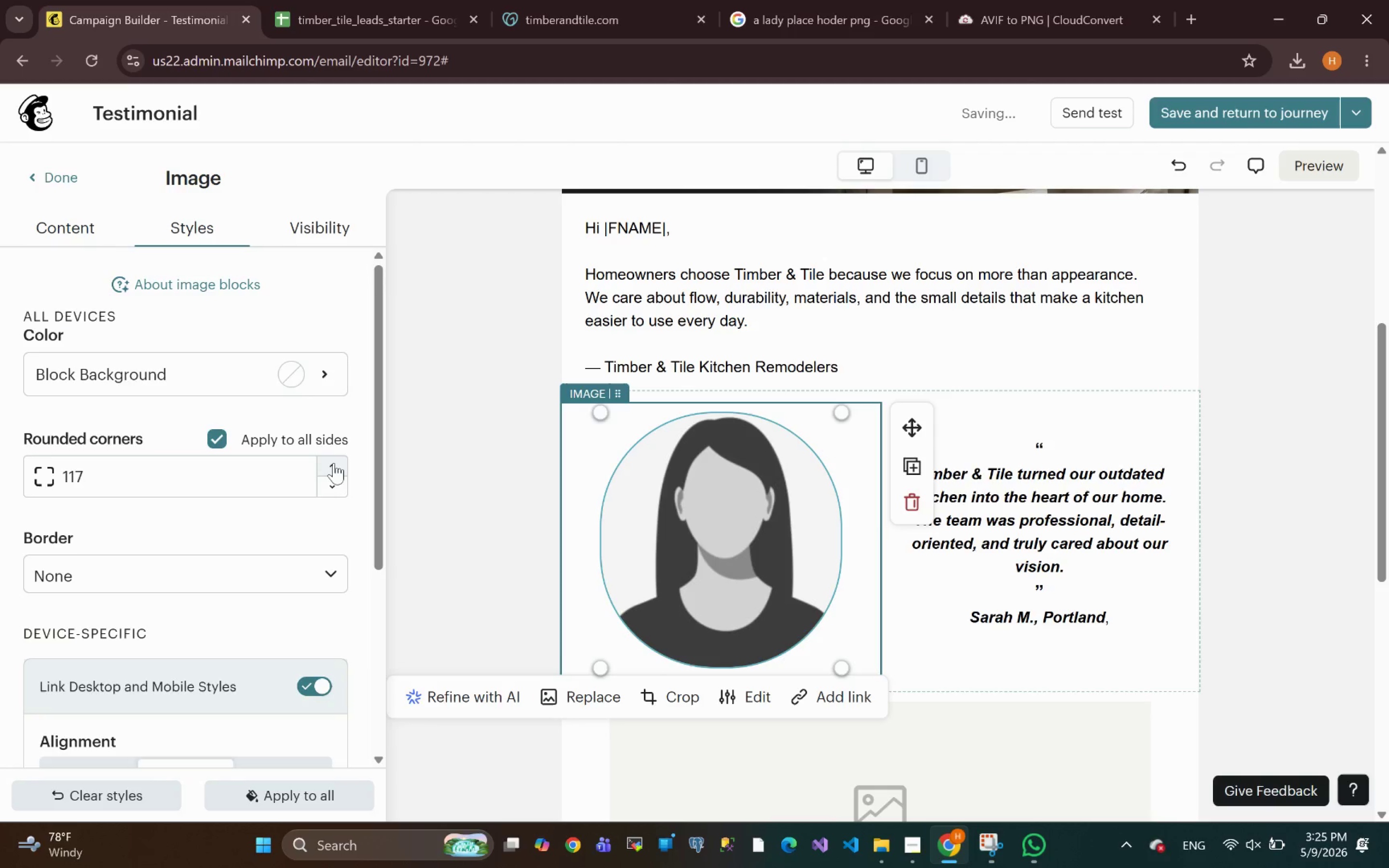 
triple_click([334, 463])
 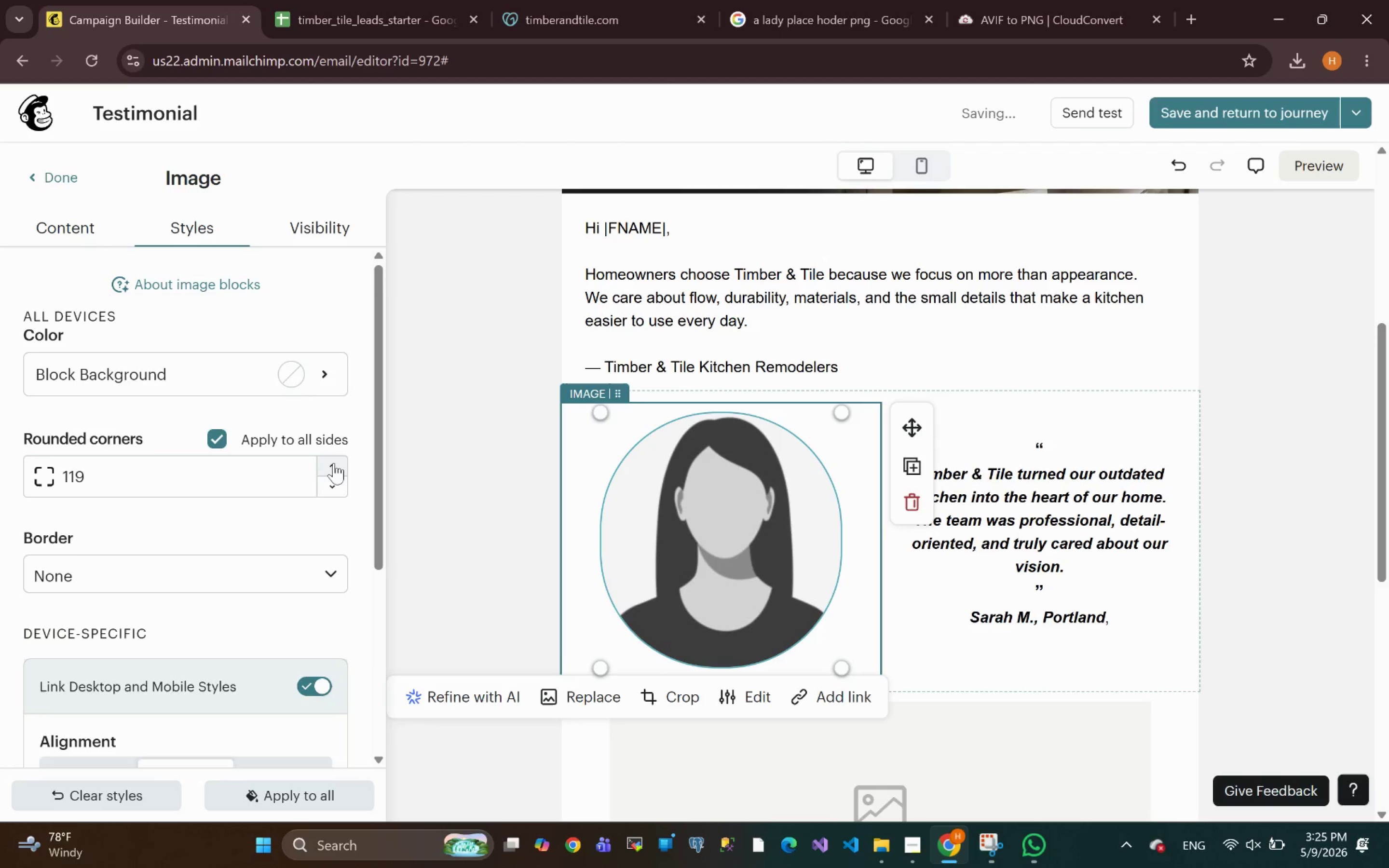 
triple_click([334, 463])
 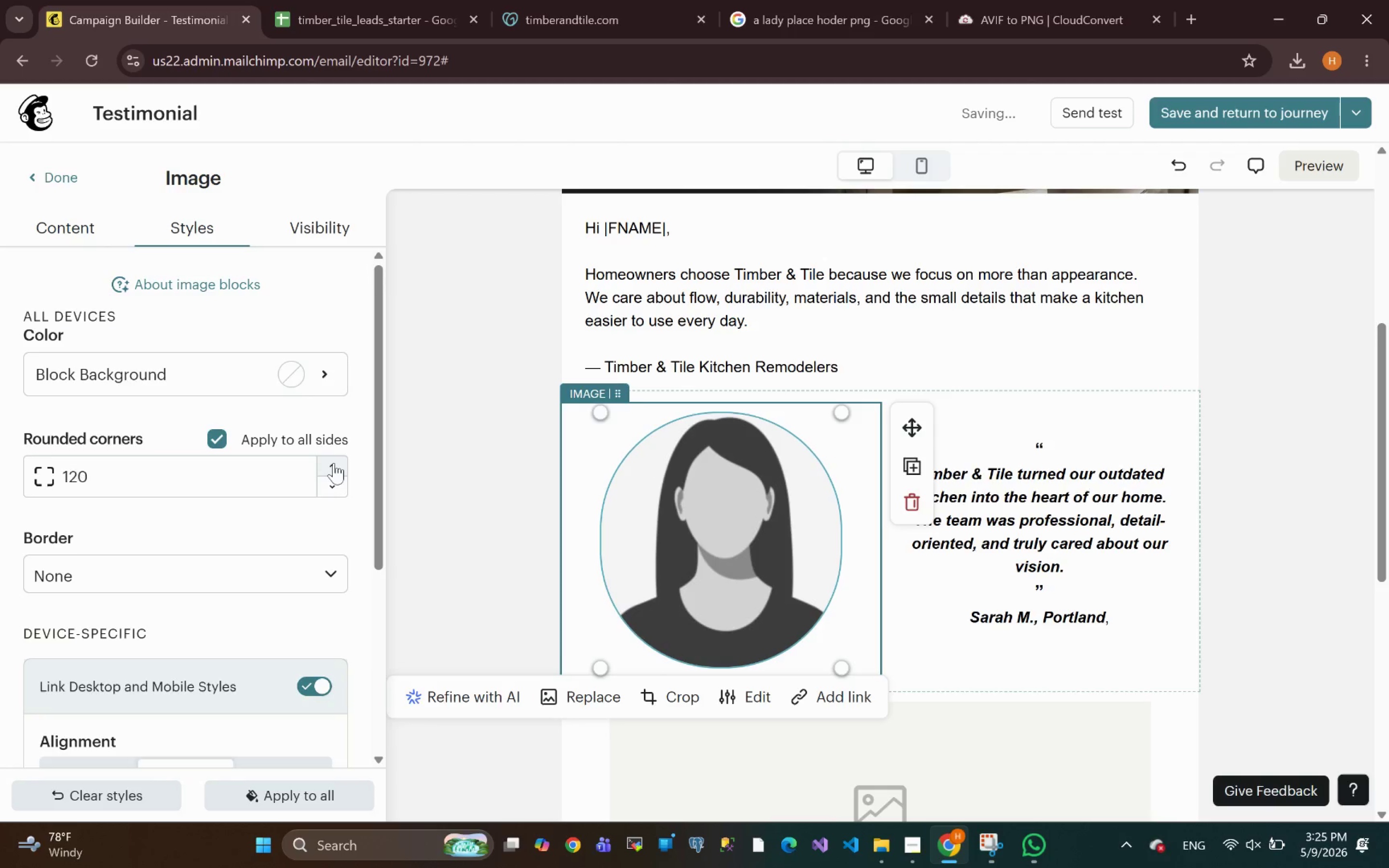 
triple_click([334, 463])
 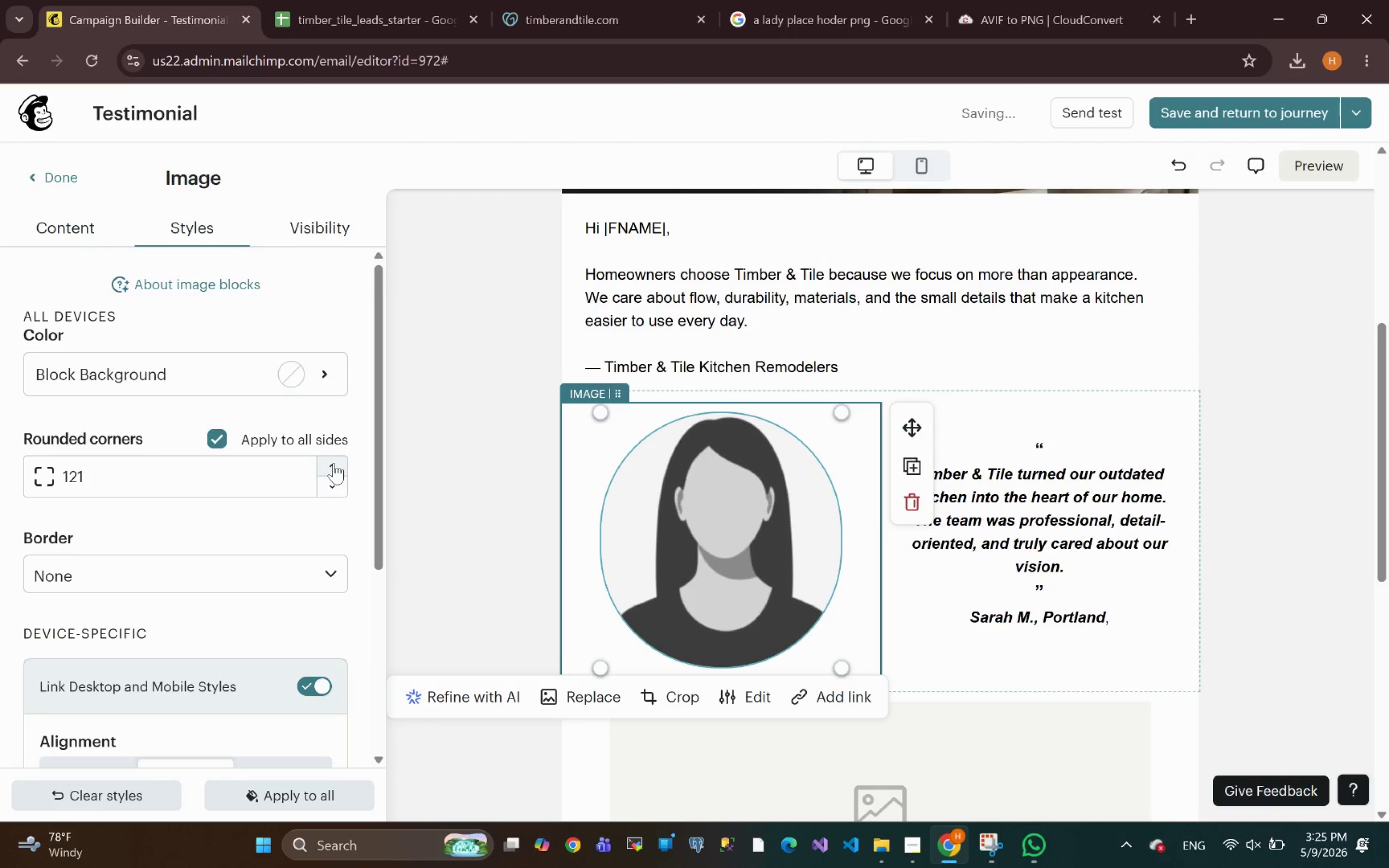 
triple_click([334, 463])
 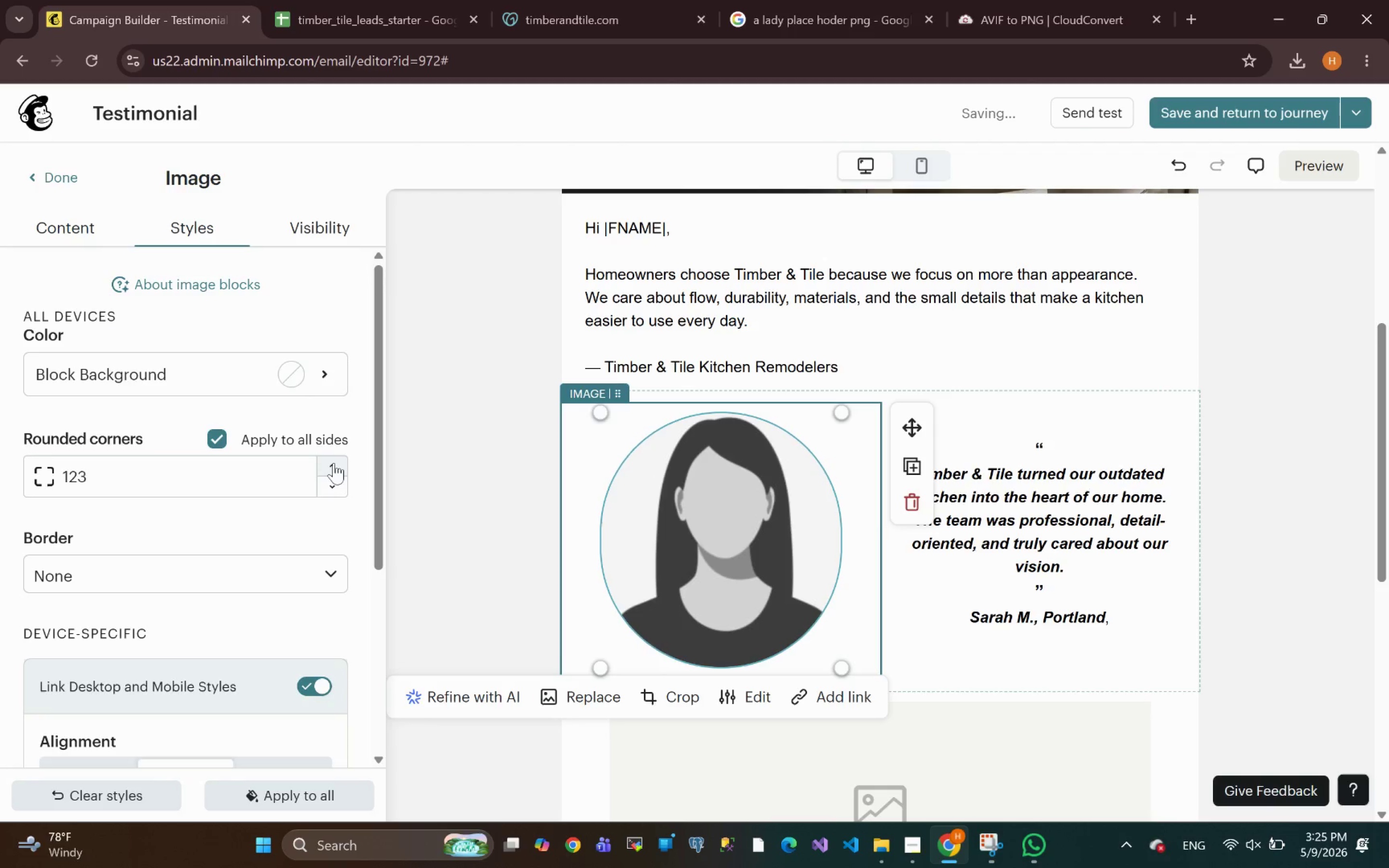 
triple_click([334, 463])
 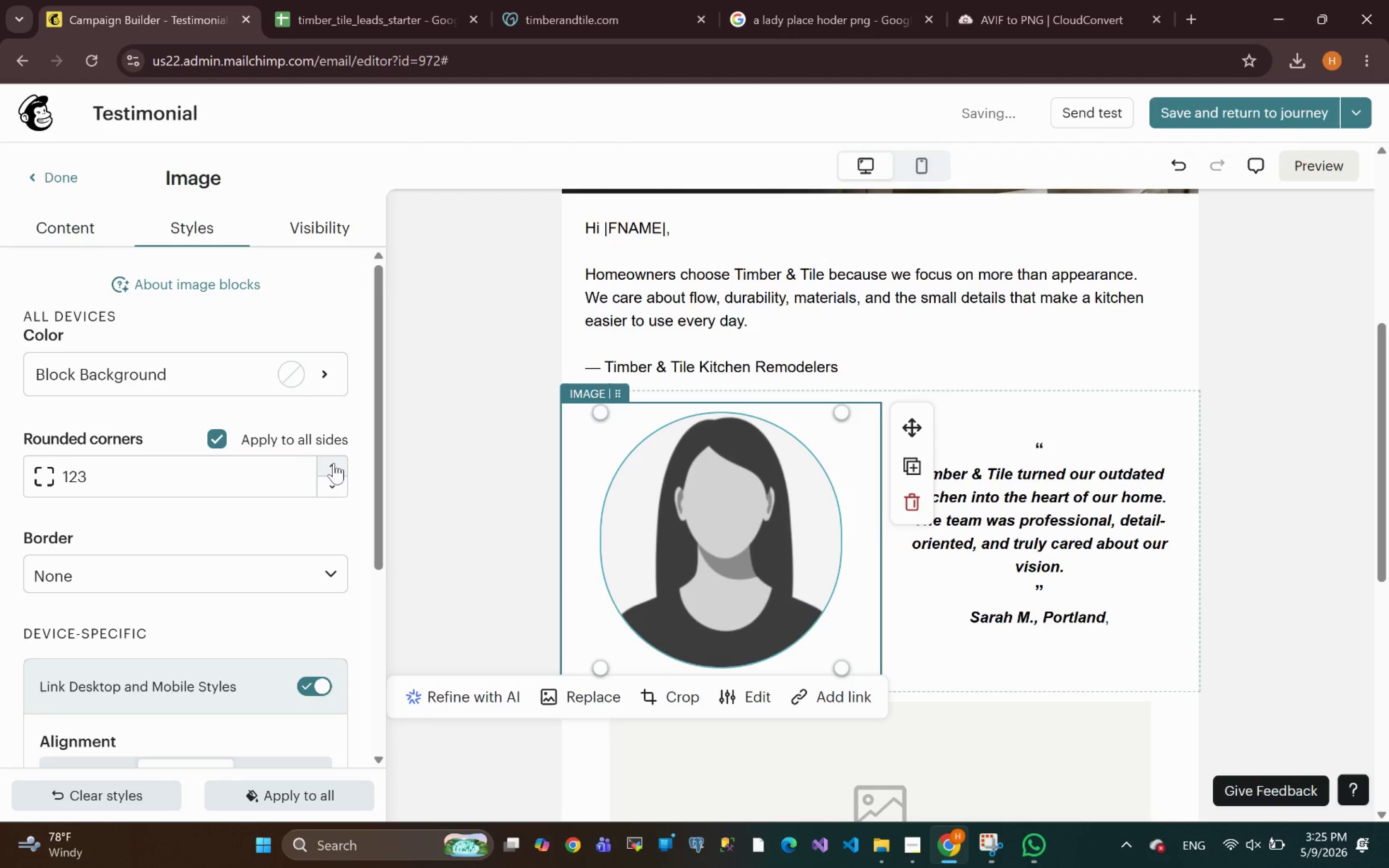 
triple_click([334, 463])
 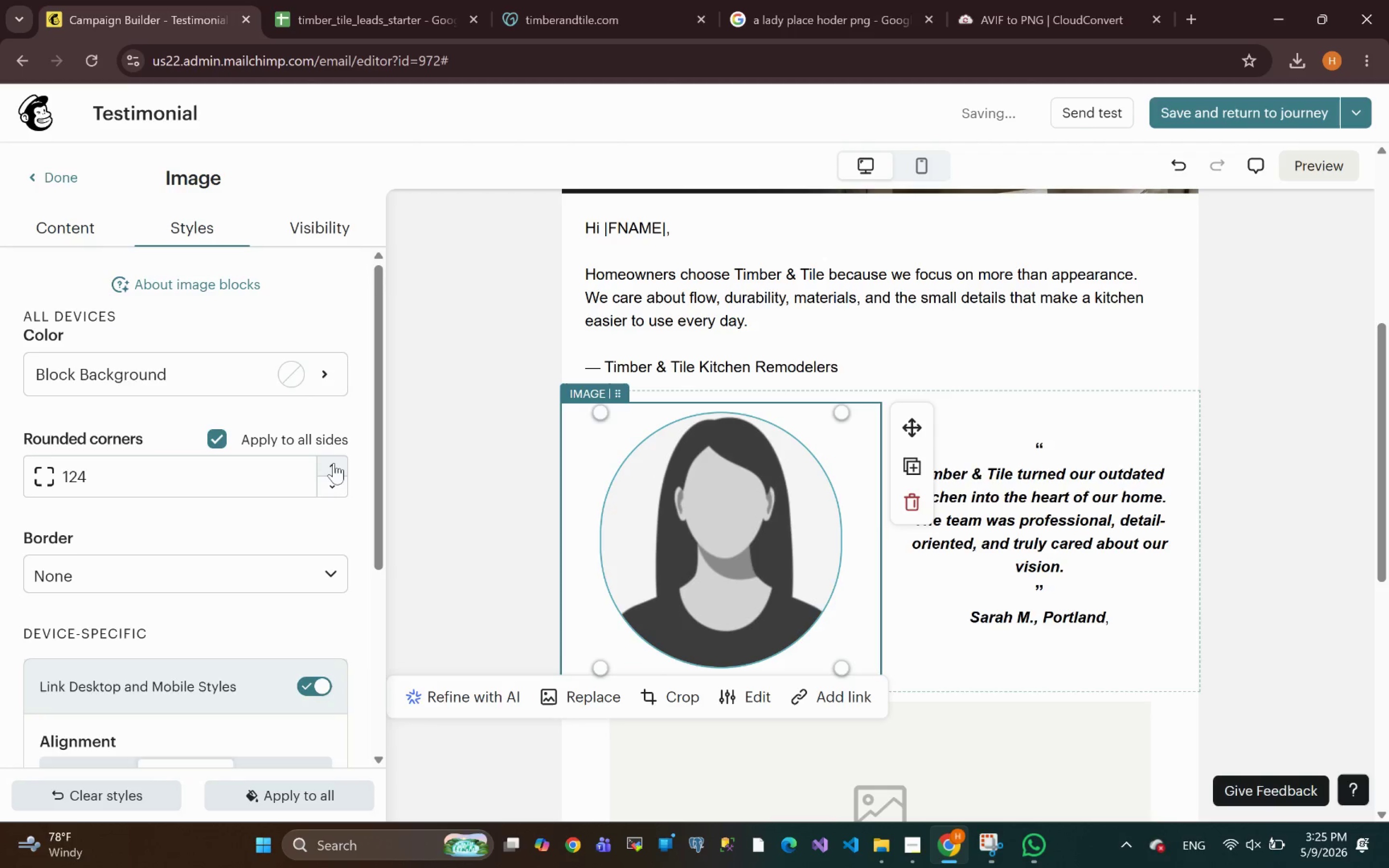 
triple_click([334, 463])
 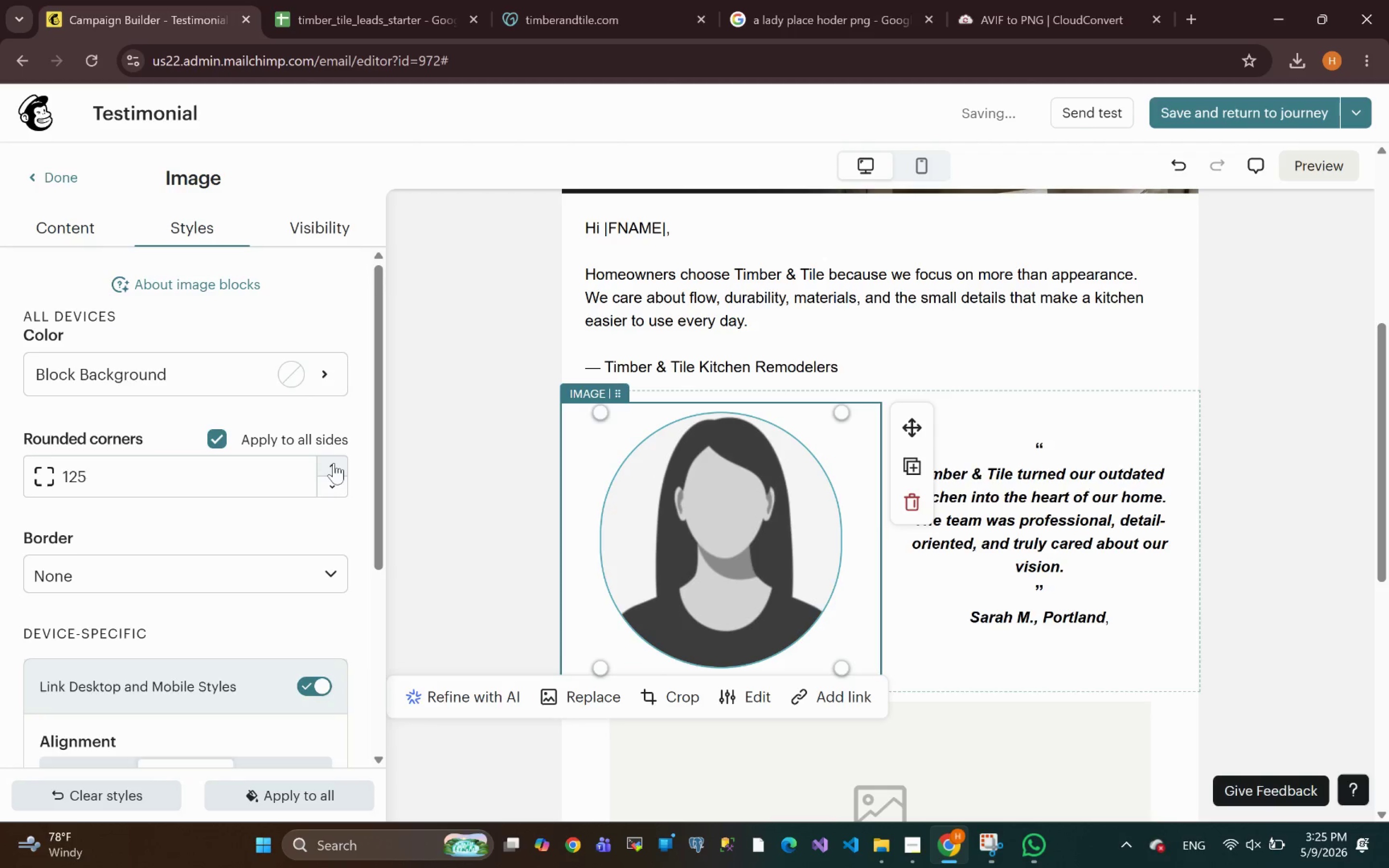 
triple_click([334, 463])
 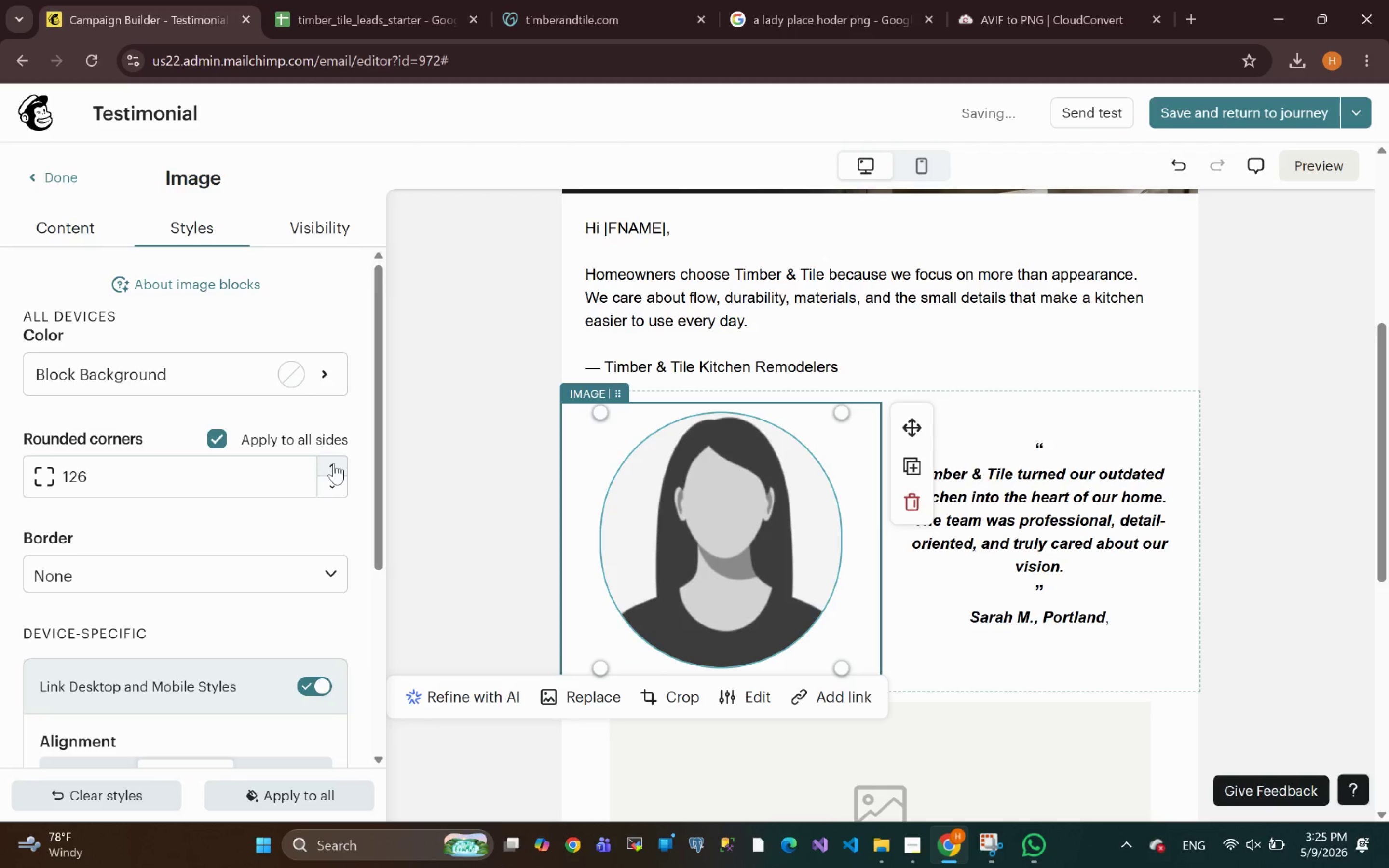 
triple_click([334, 463])
 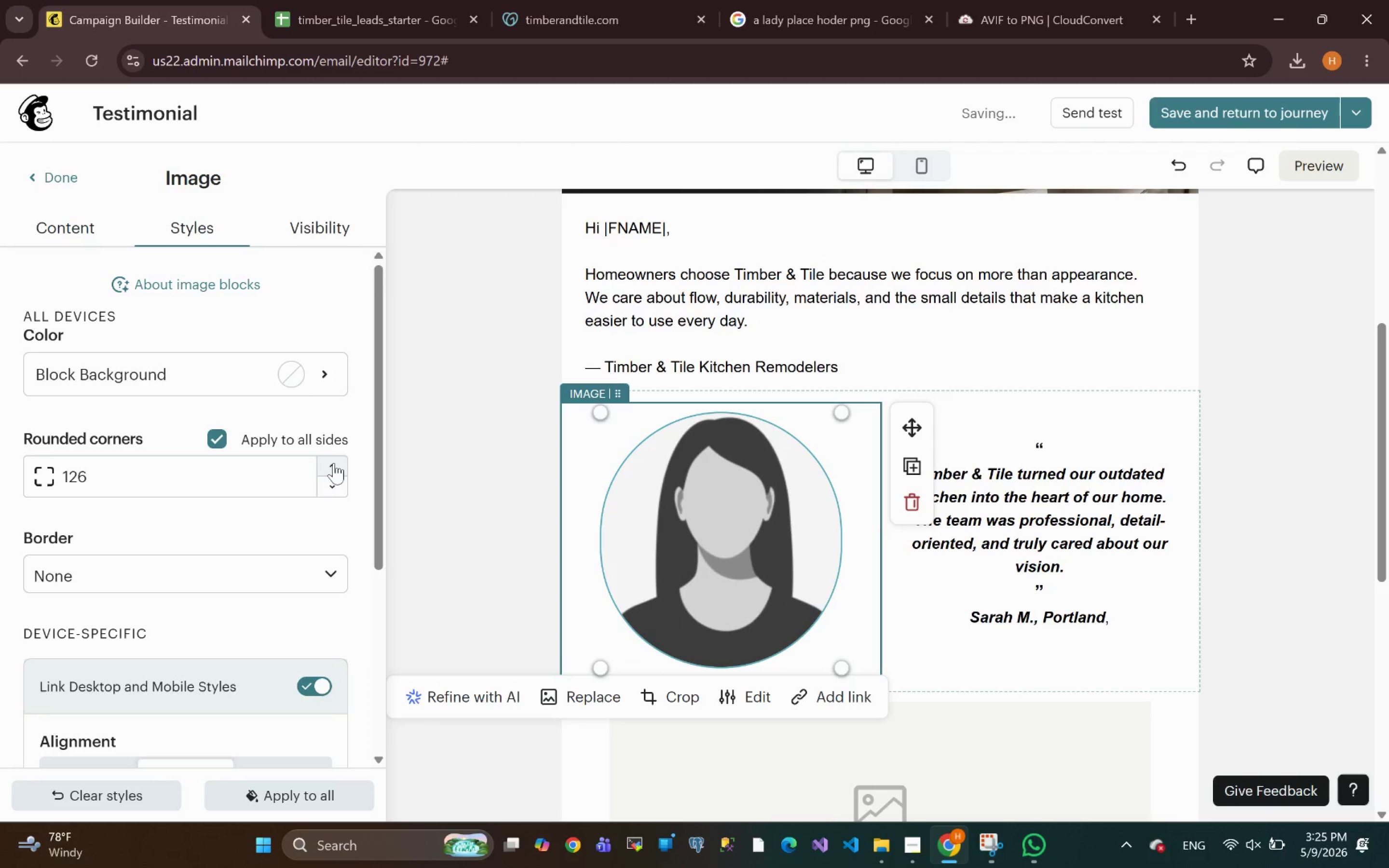 
triple_click([334, 463])
 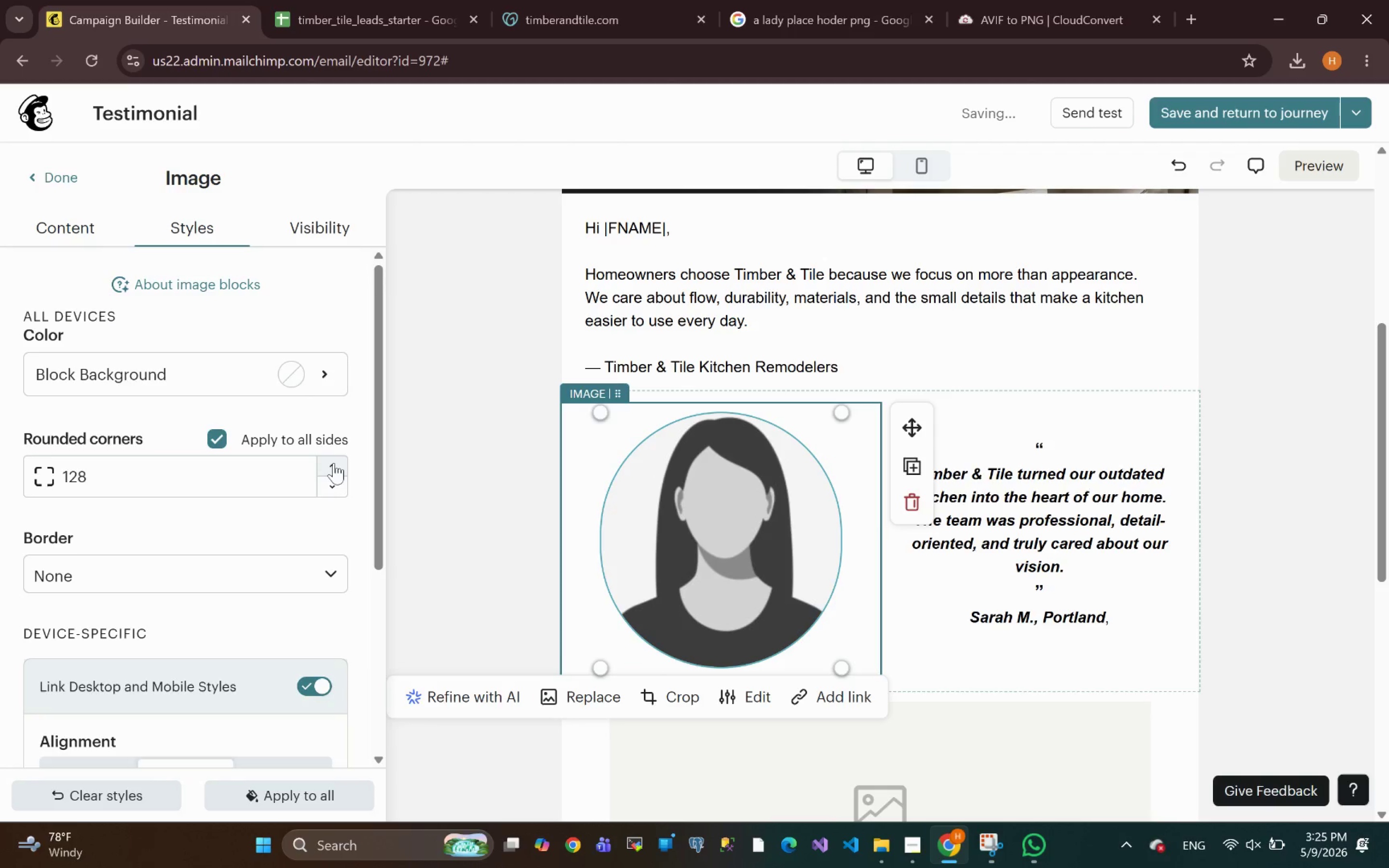 
triple_click([334, 463])
 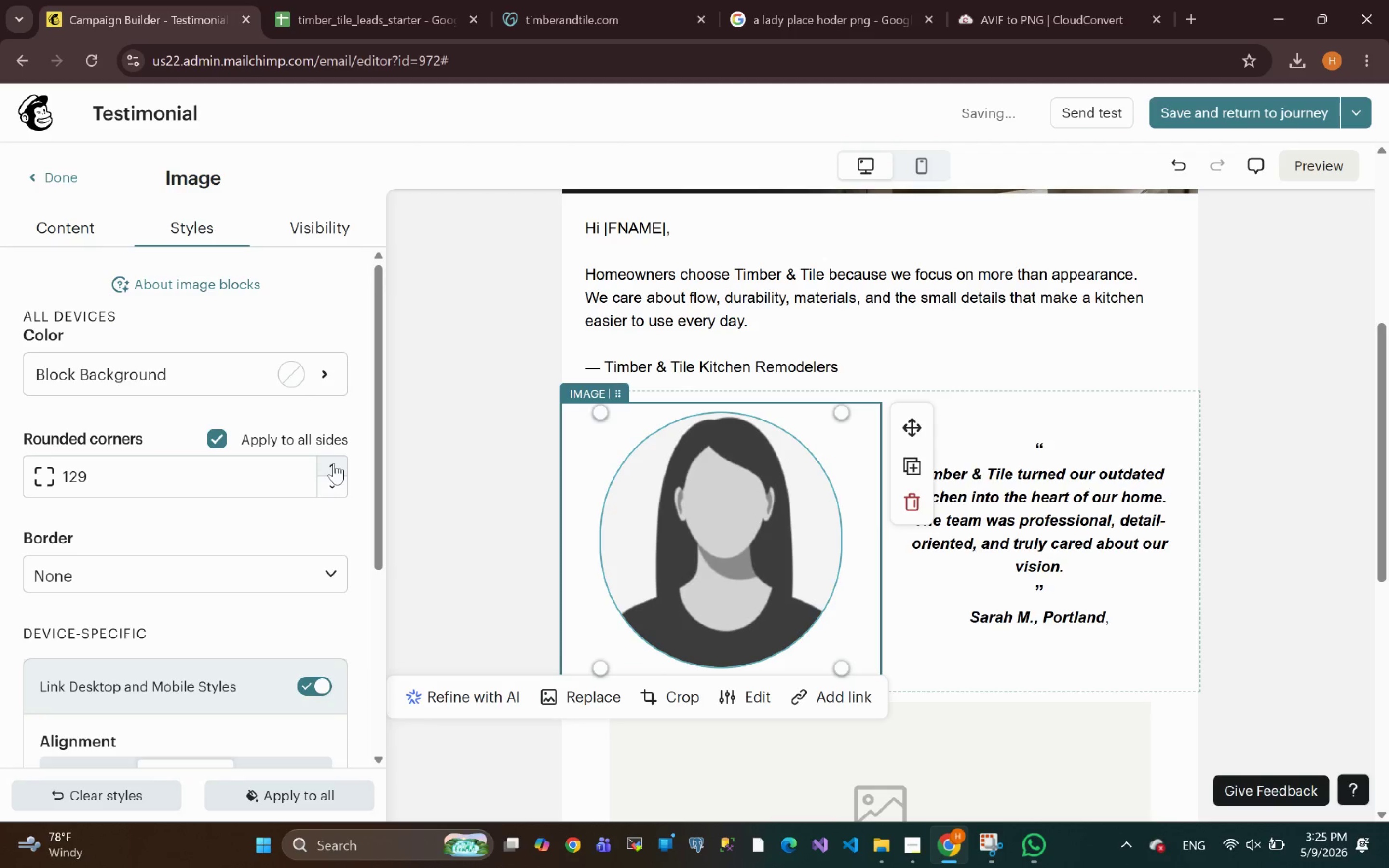 
triple_click([334, 463])
 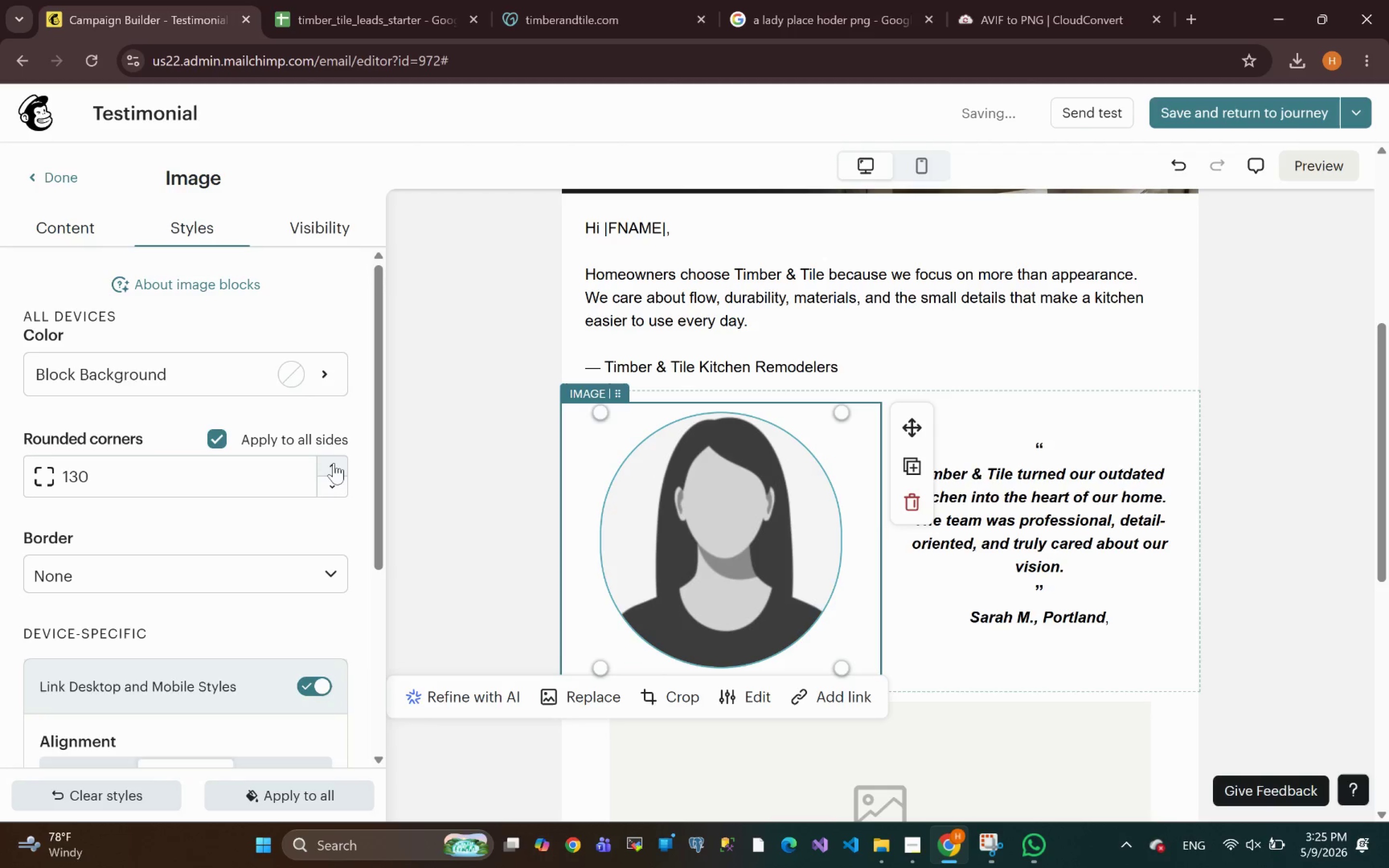 
triple_click([334, 463])
 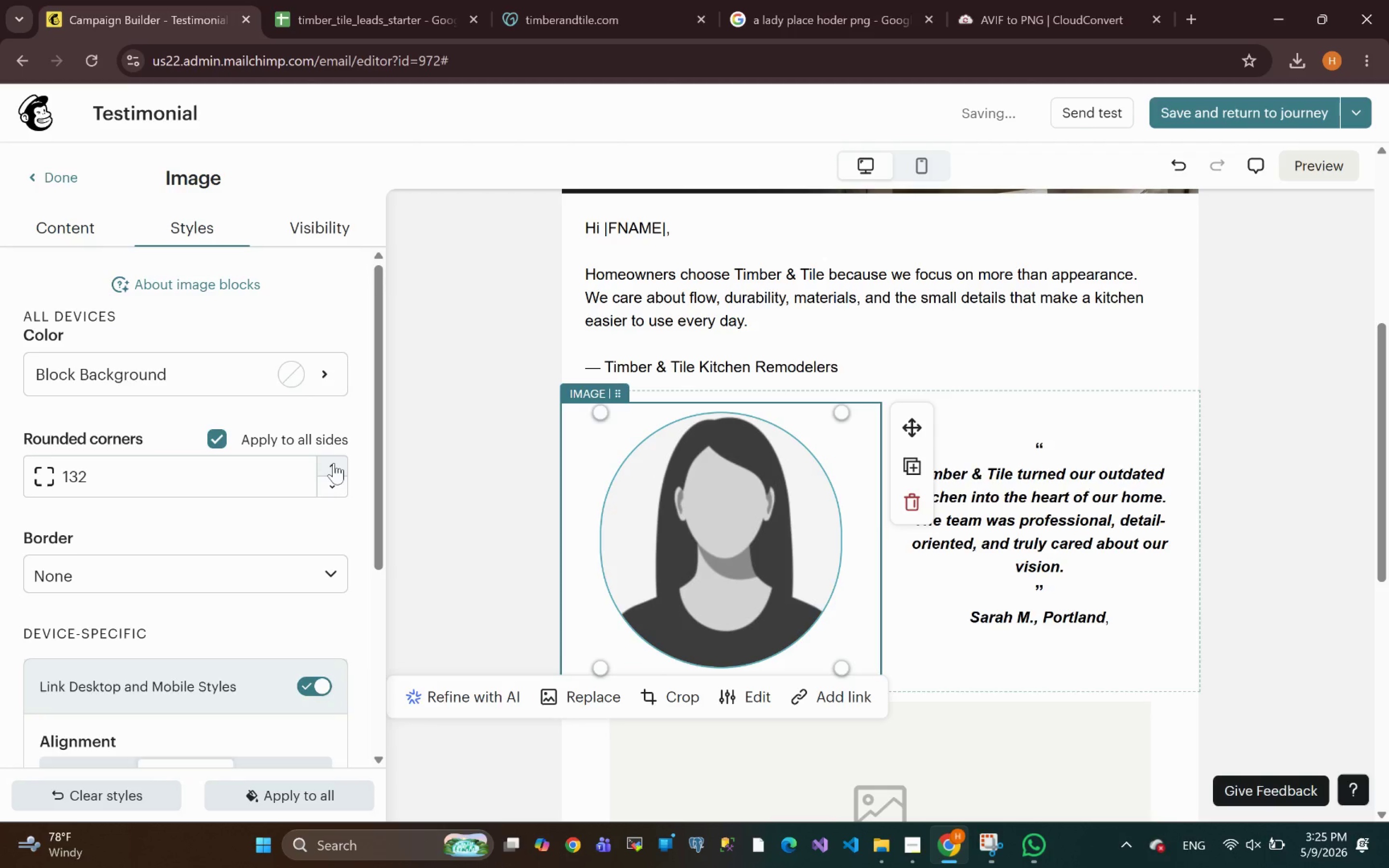 
double_click([334, 463])
 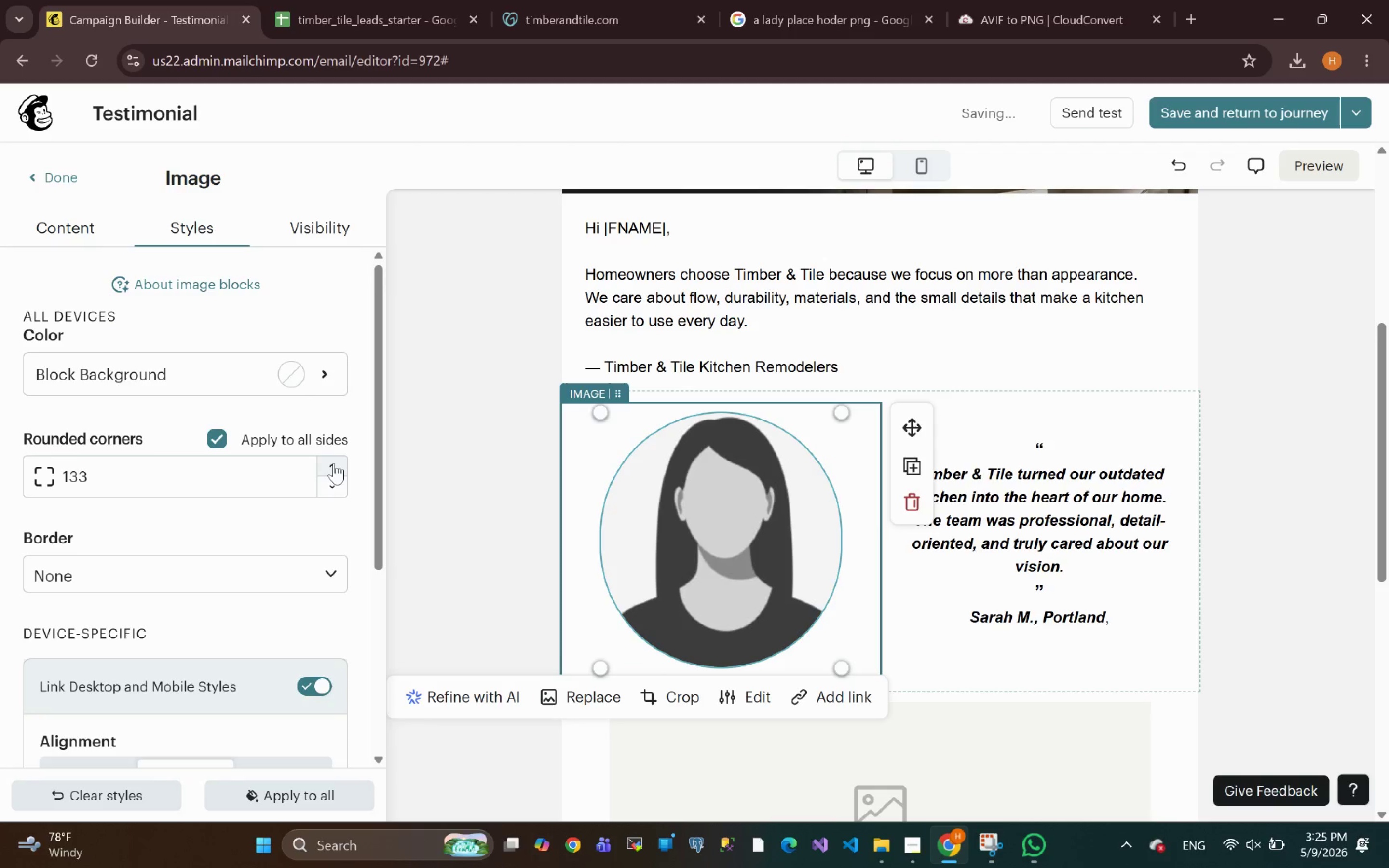 
triple_click([334, 463])
 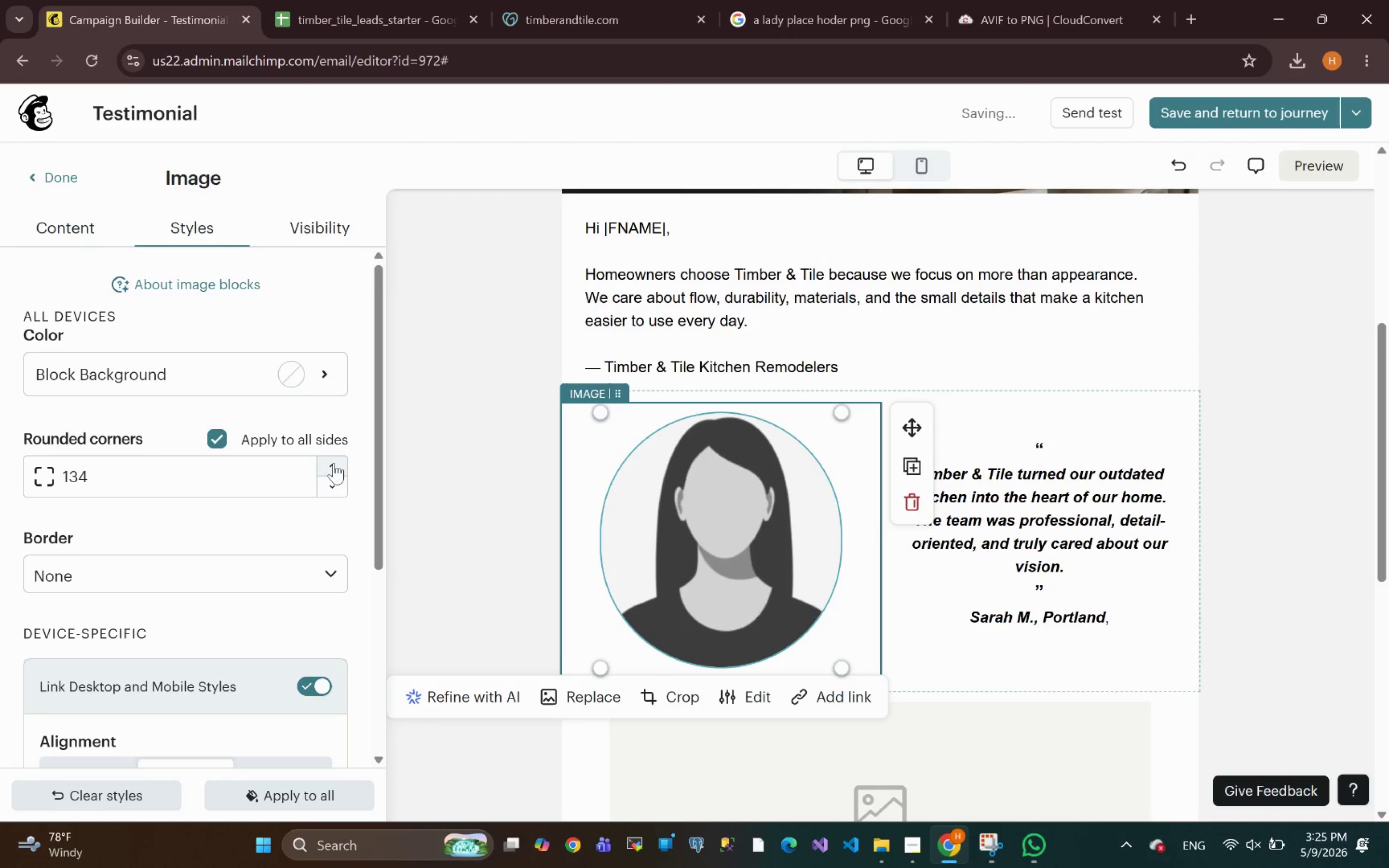 
triple_click([334, 463])
 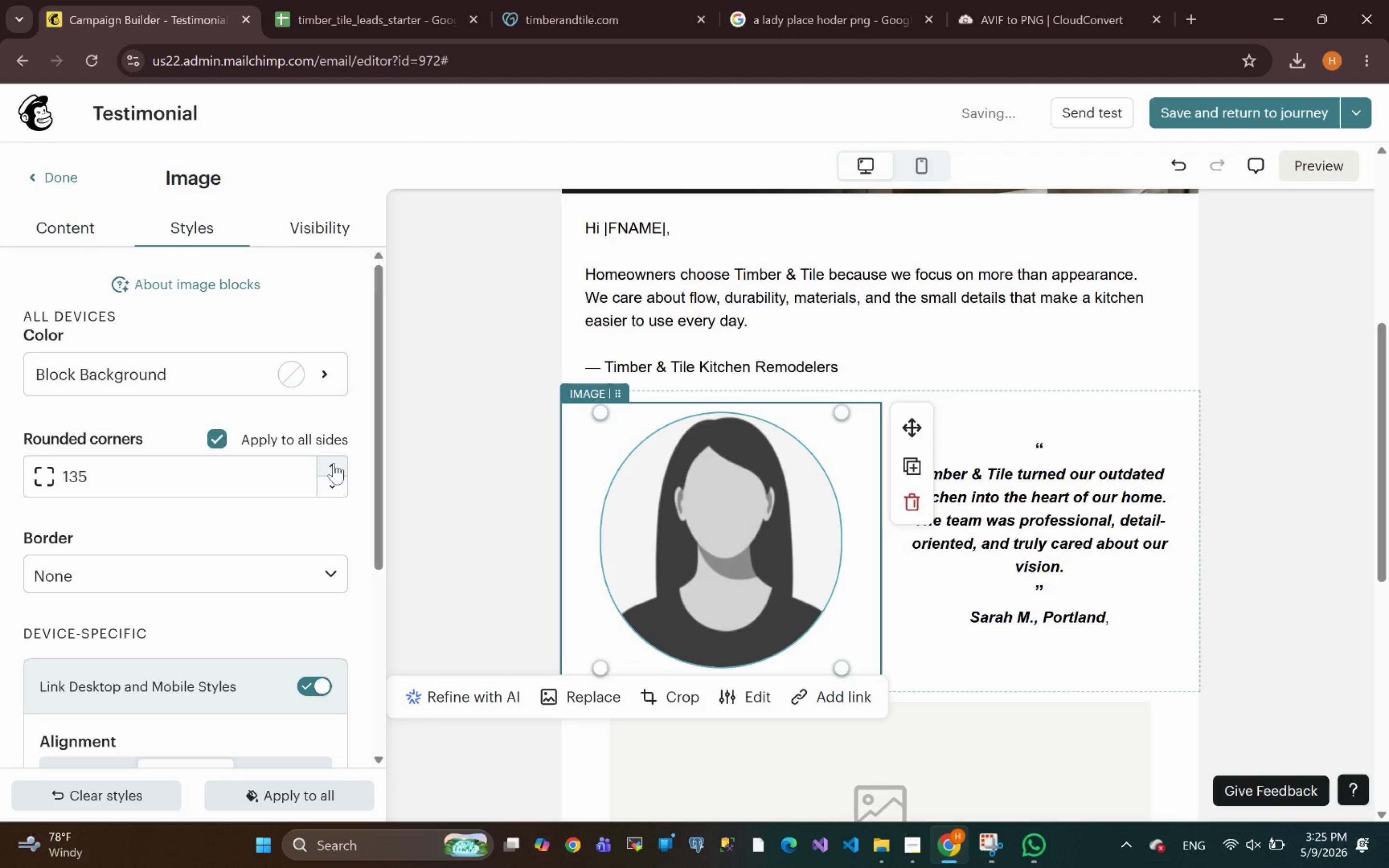 
triple_click([334, 463])
 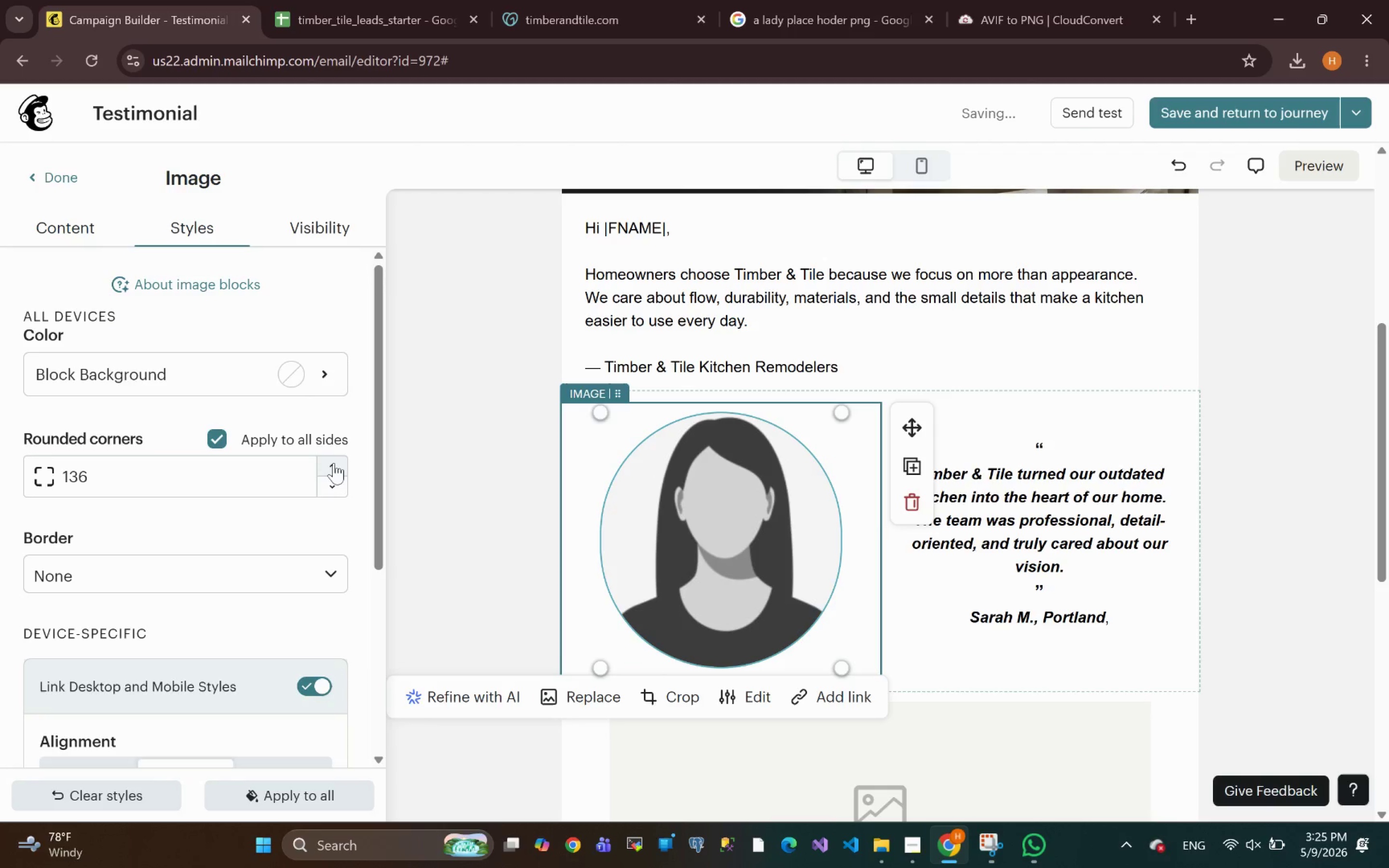 
triple_click([334, 463])
 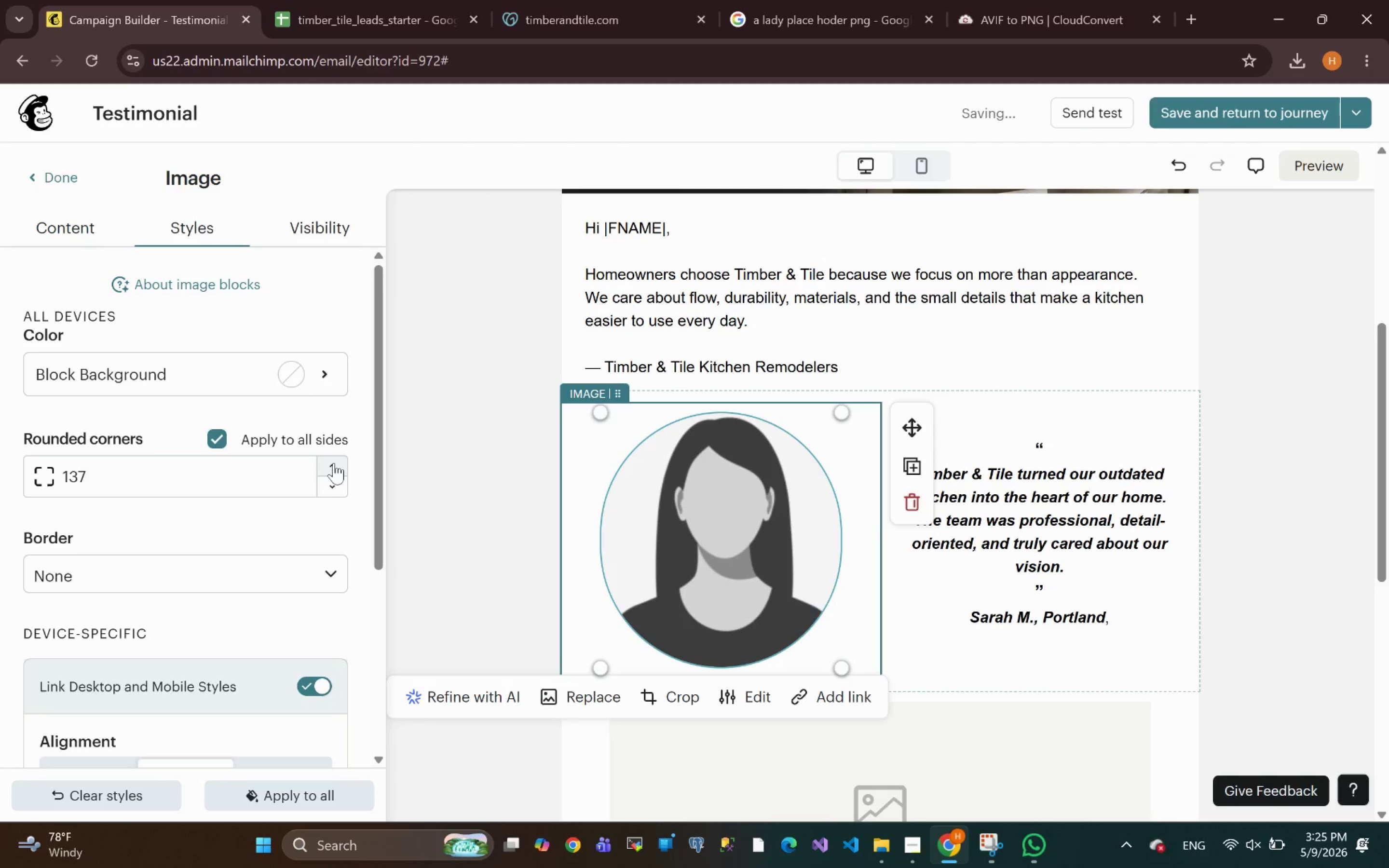 
triple_click([334, 463])
 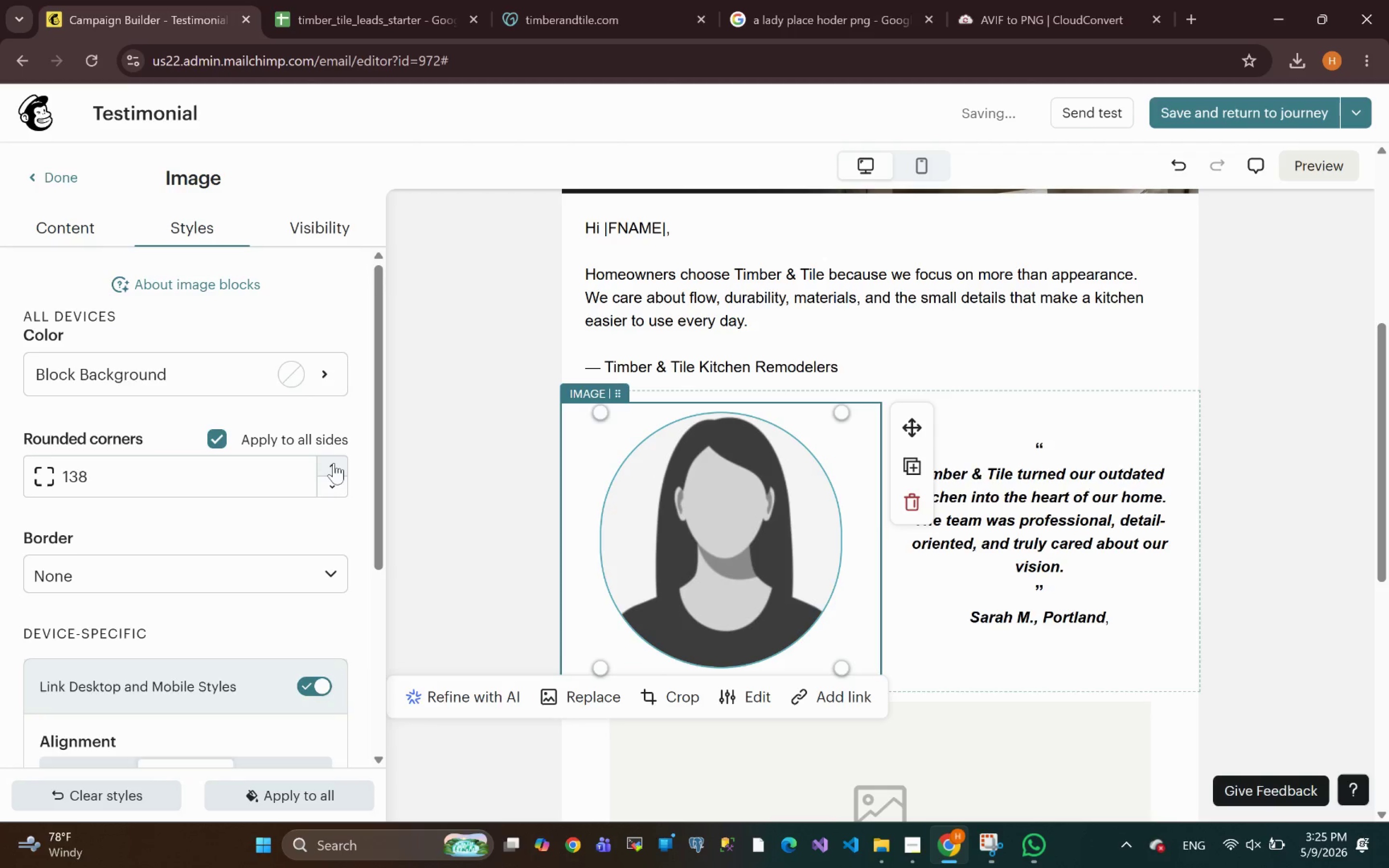 
triple_click([334, 463])
 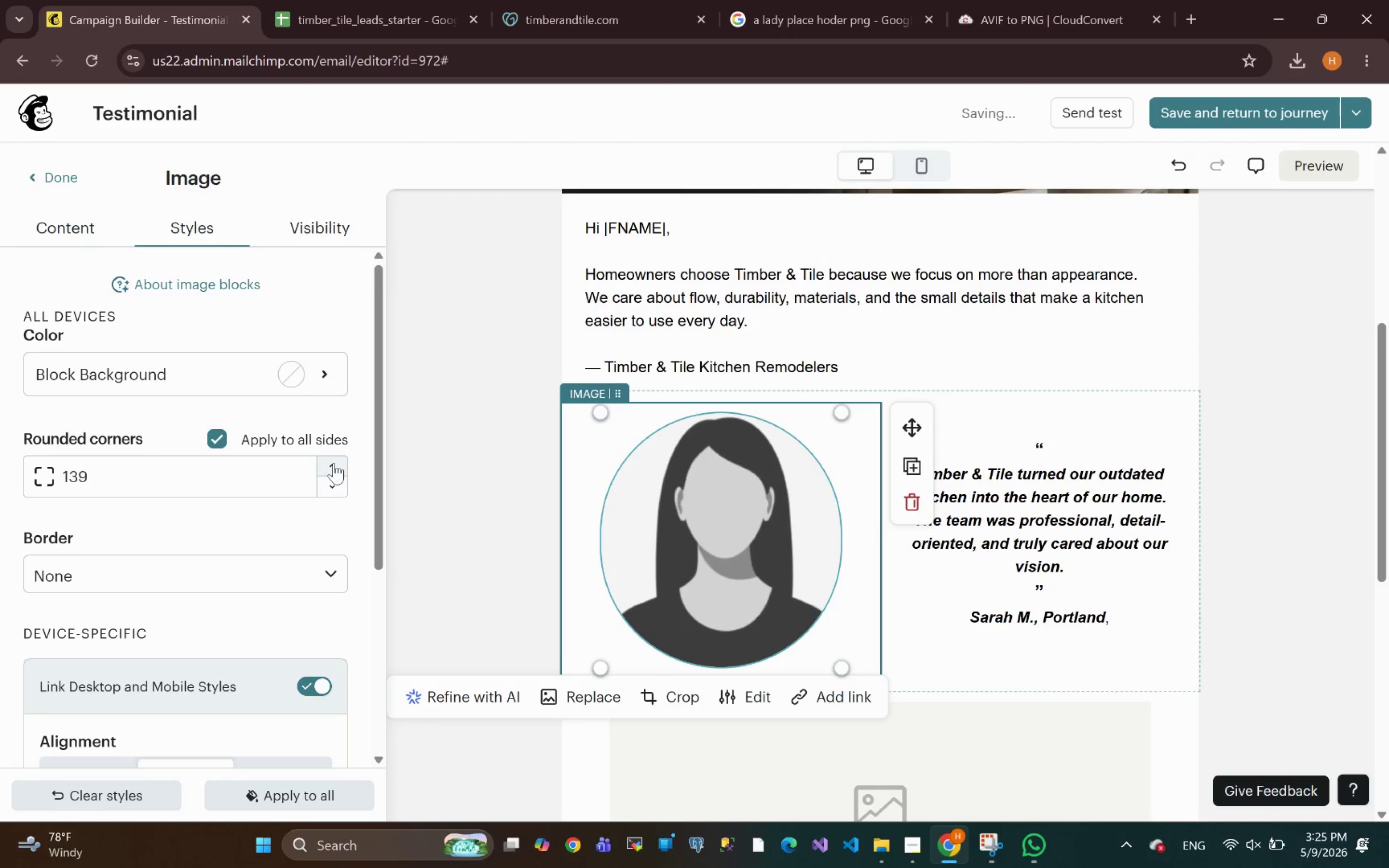 
triple_click([334, 463])
 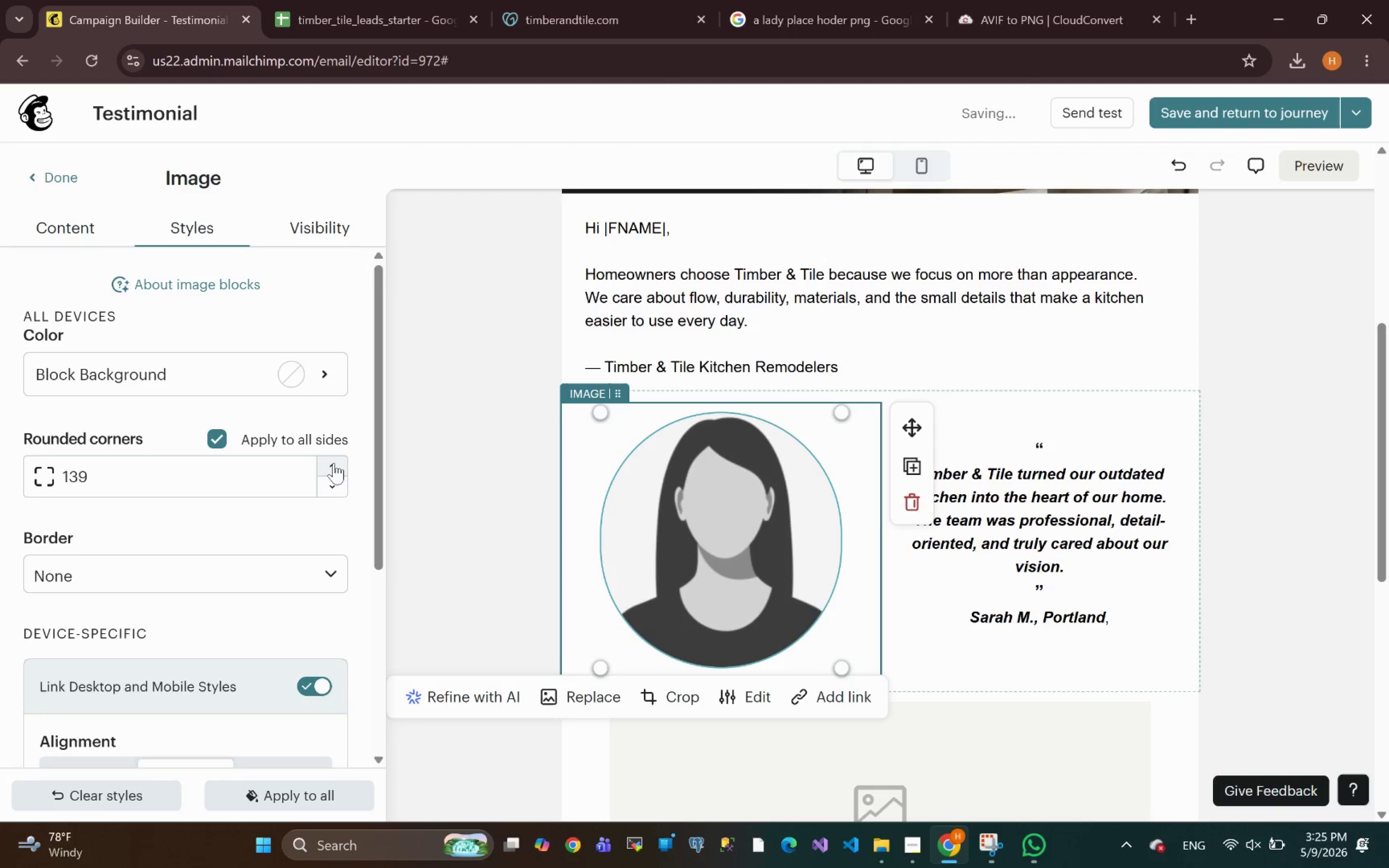 
triple_click([334, 463])
 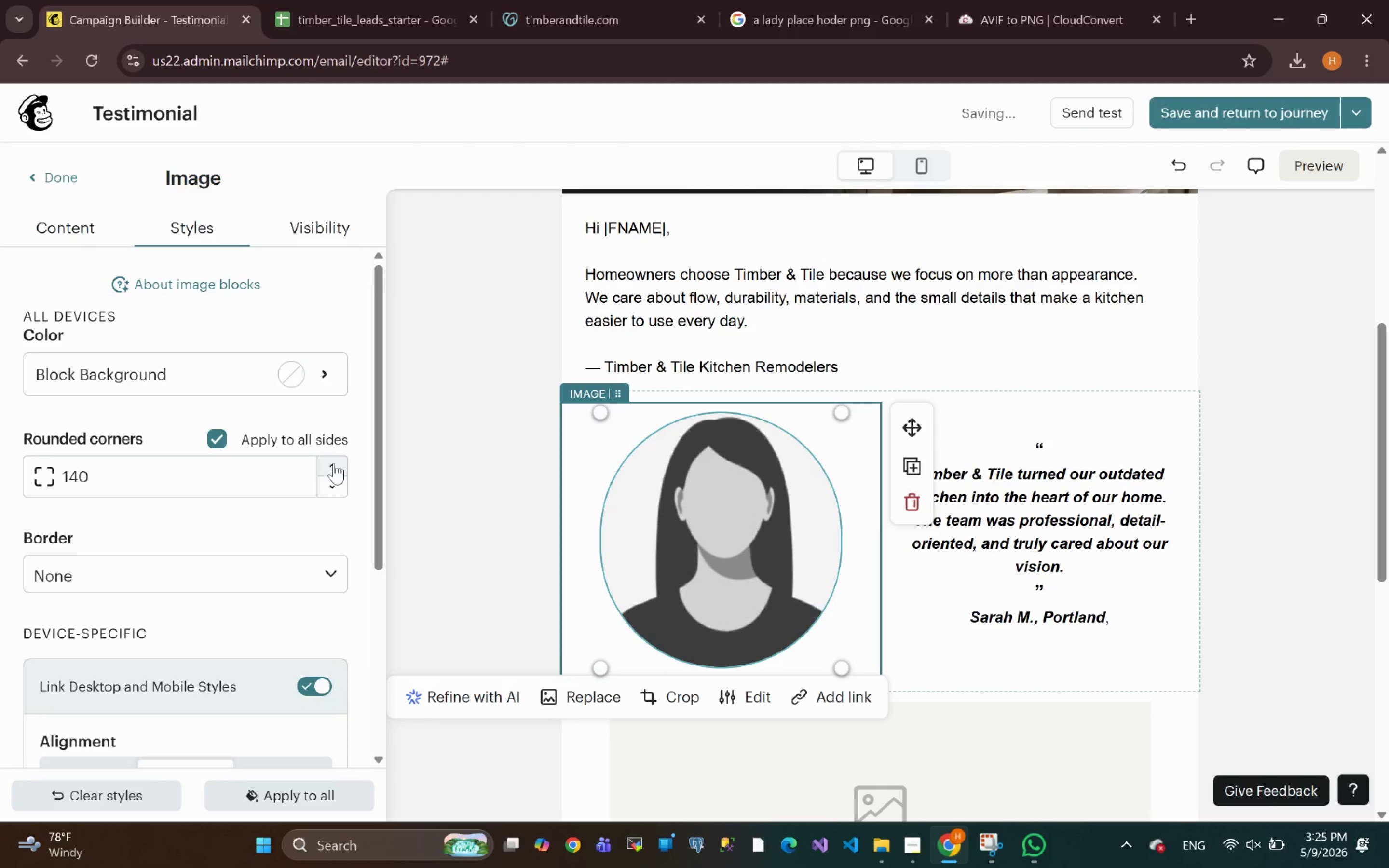 
triple_click([334, 463])
 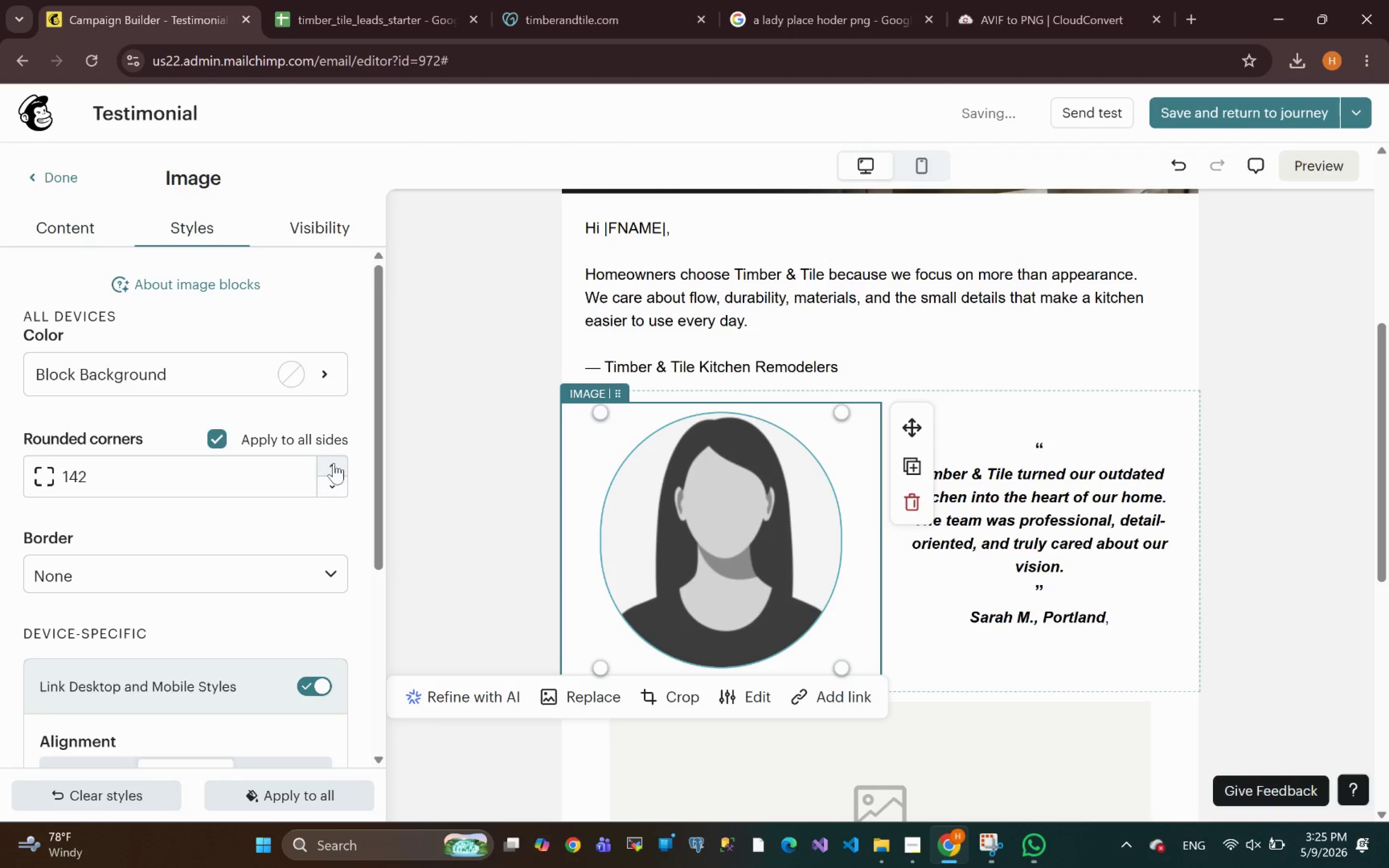 
triple_click([334, 463])
 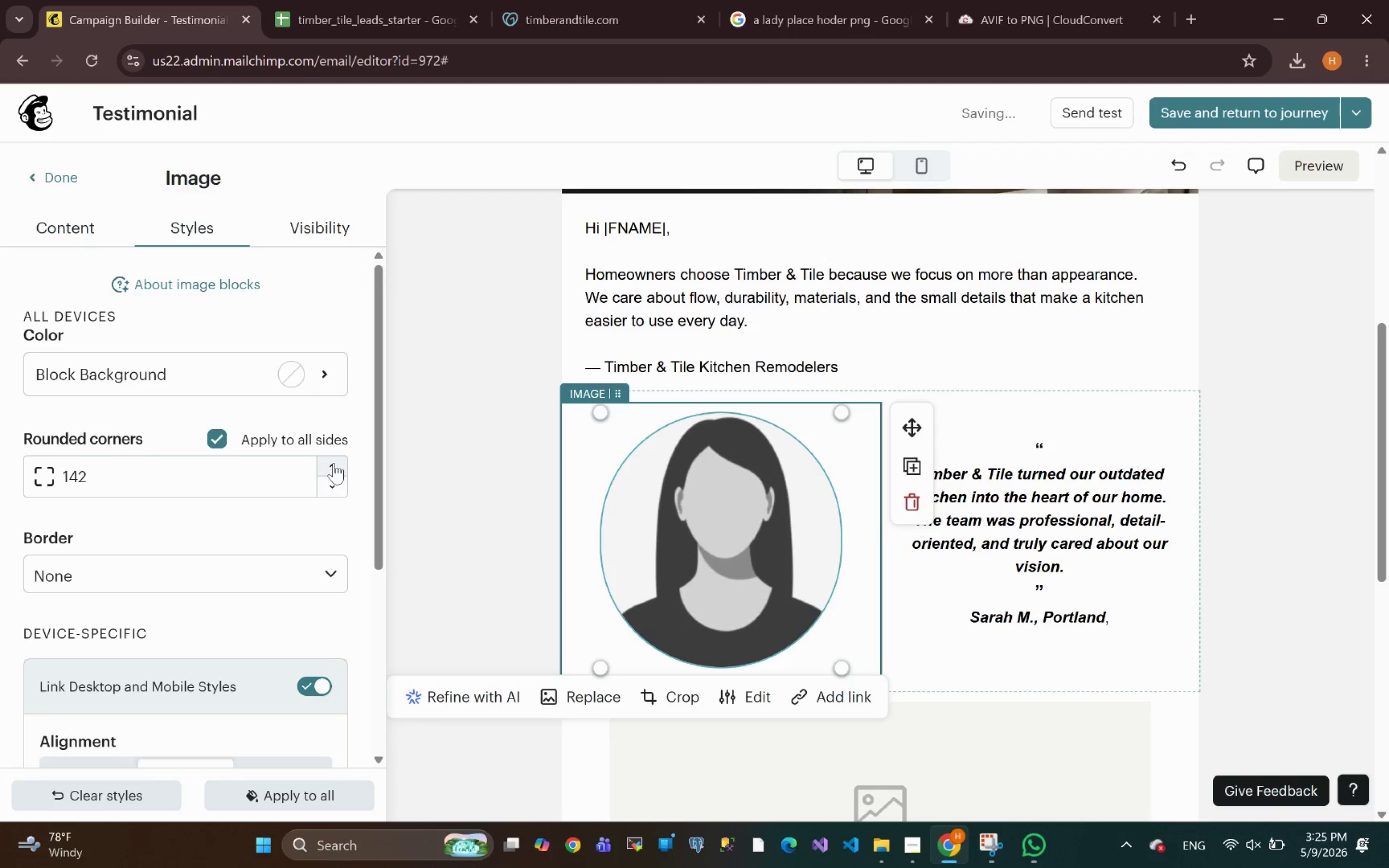 
triple_click([334, 463])
 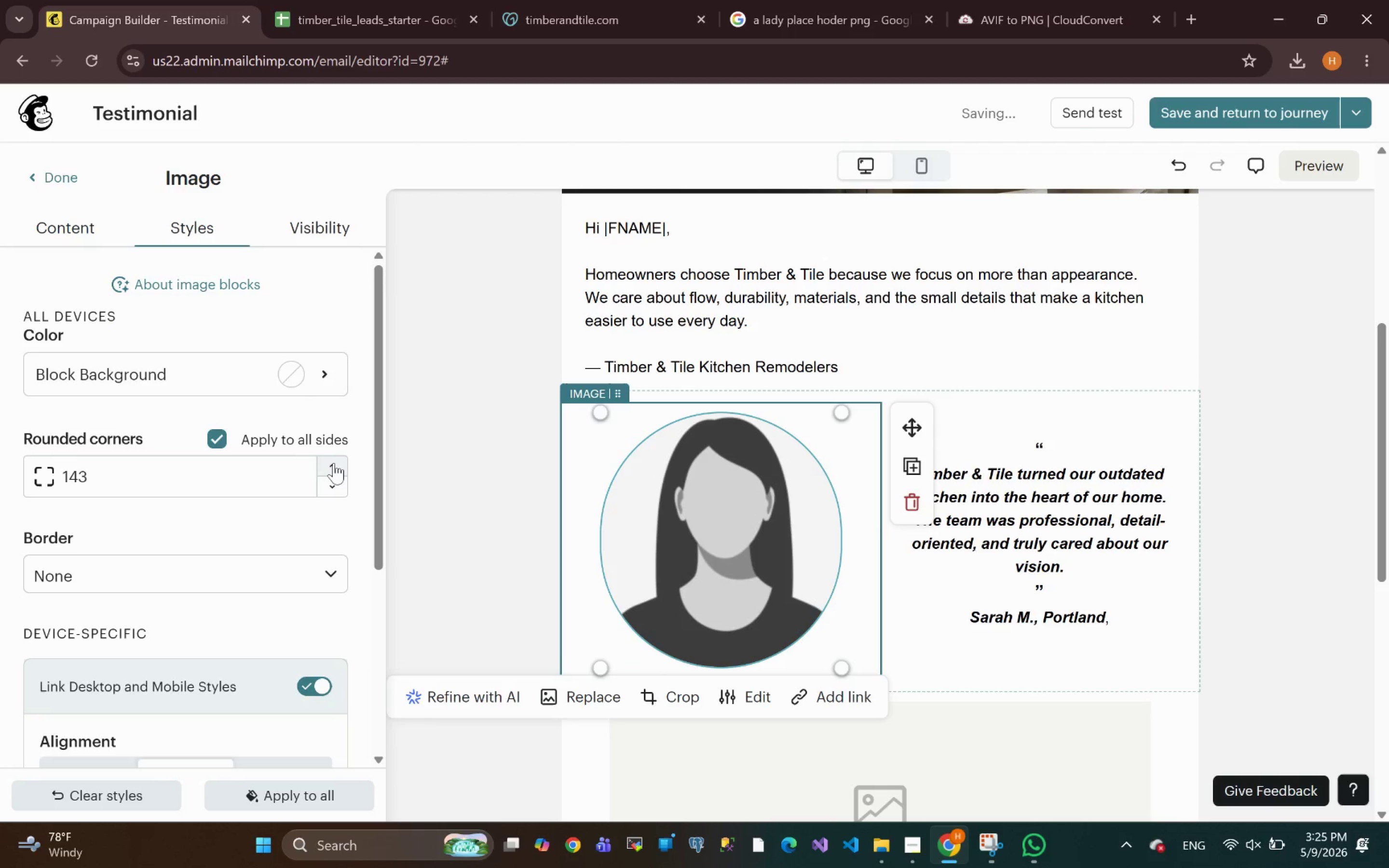 
triple_click([334, 463])
 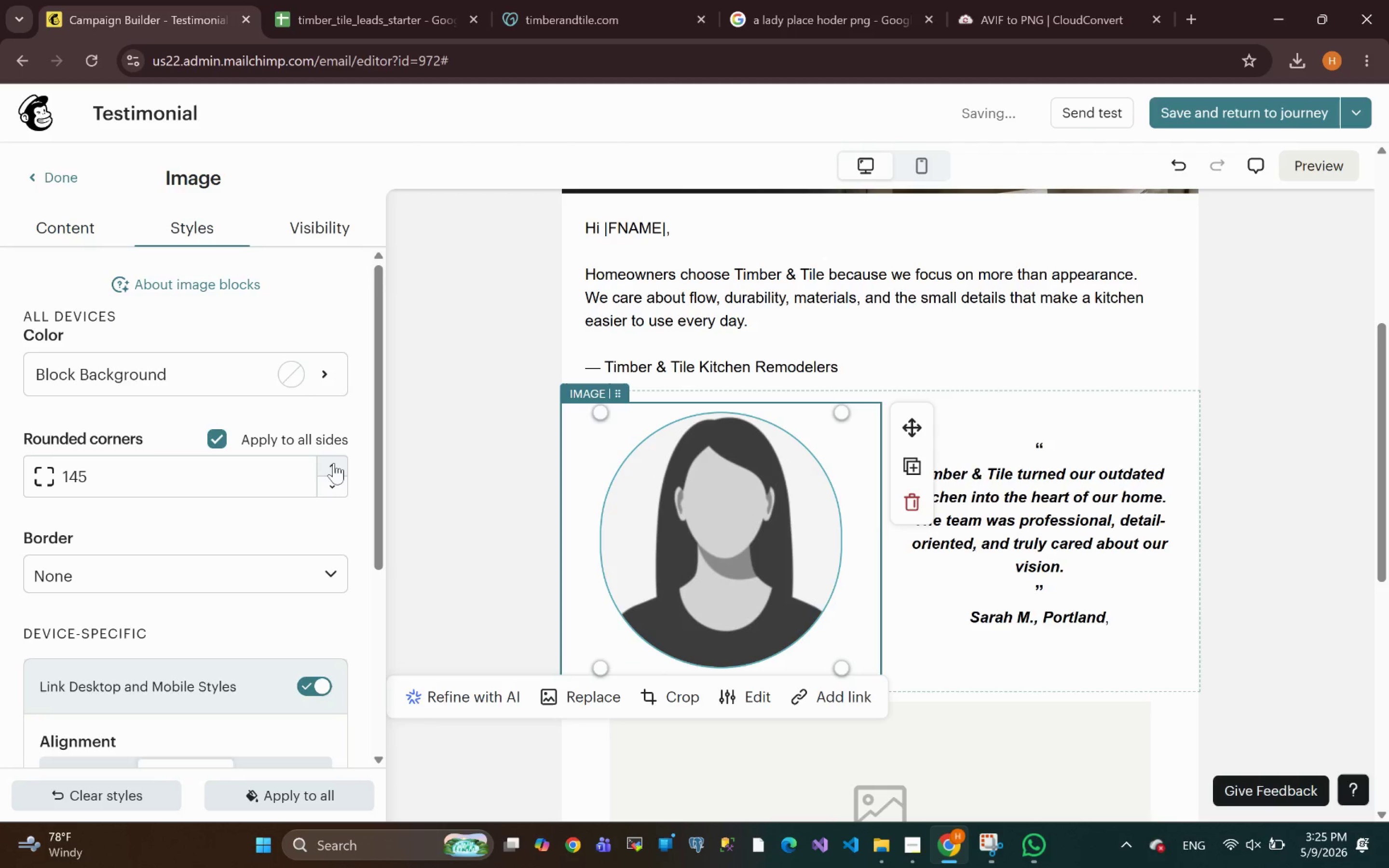 
triple_click([334, 463])
 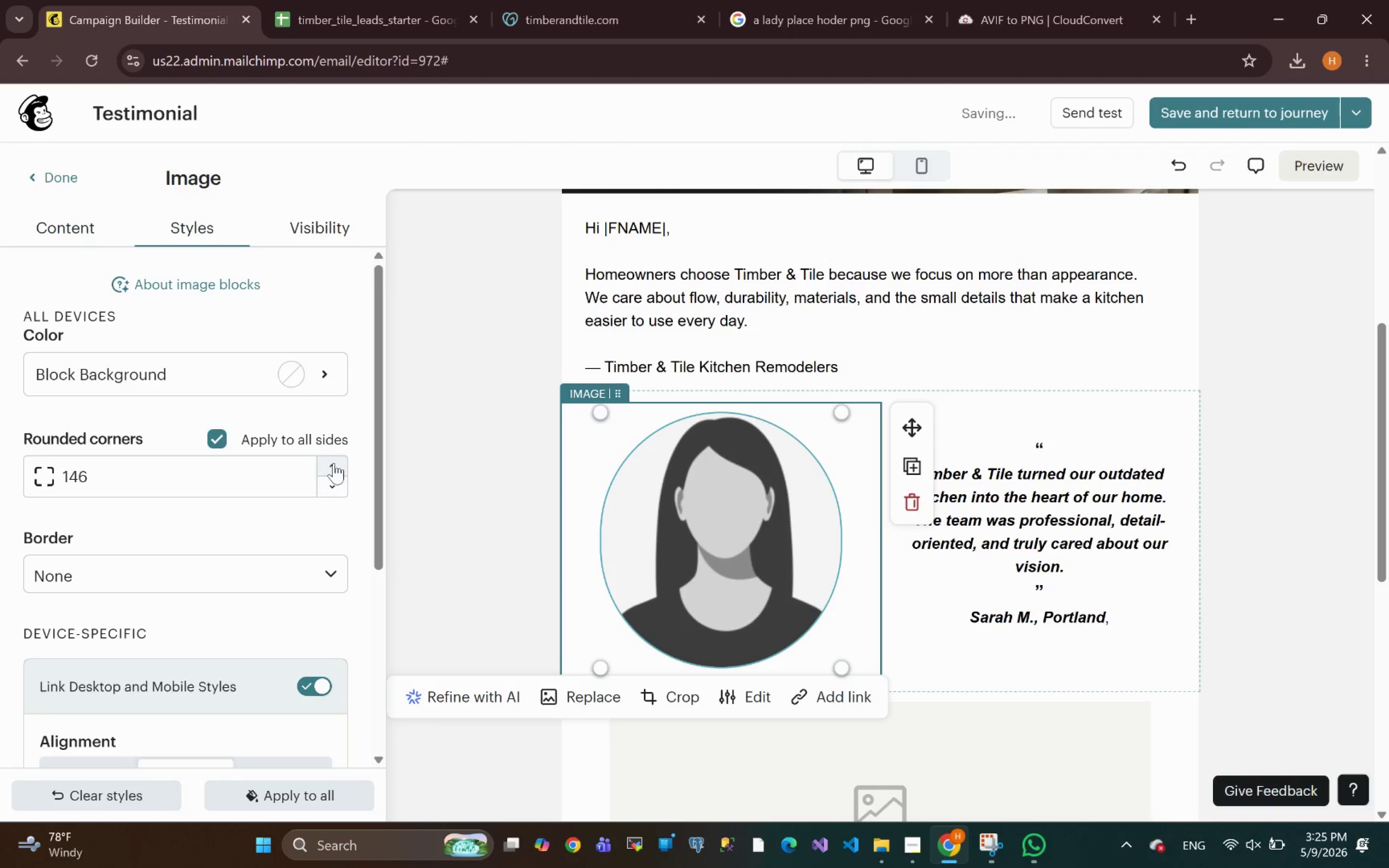 
triple_click([334, 463])
 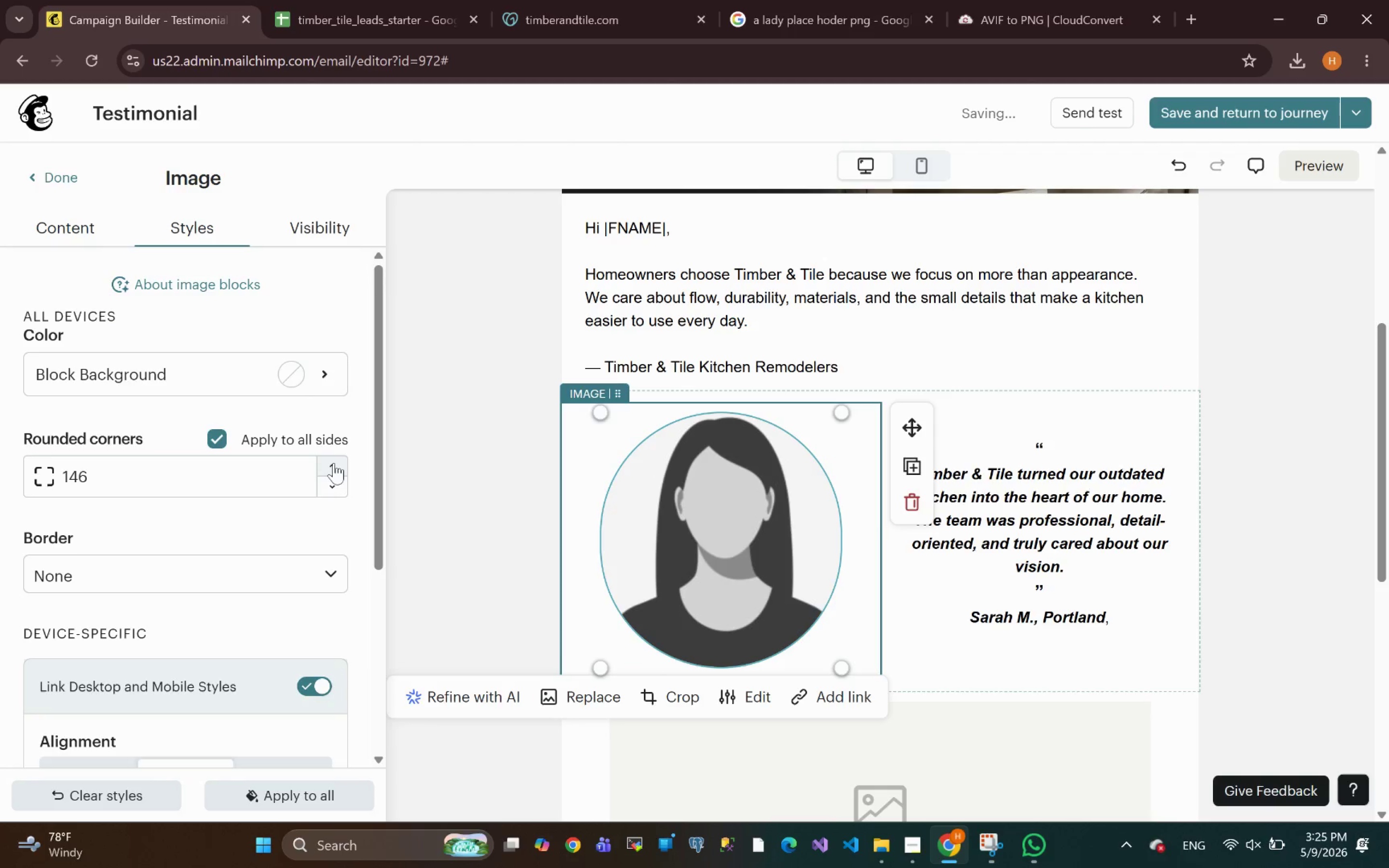 
triple_click([334, 463])
 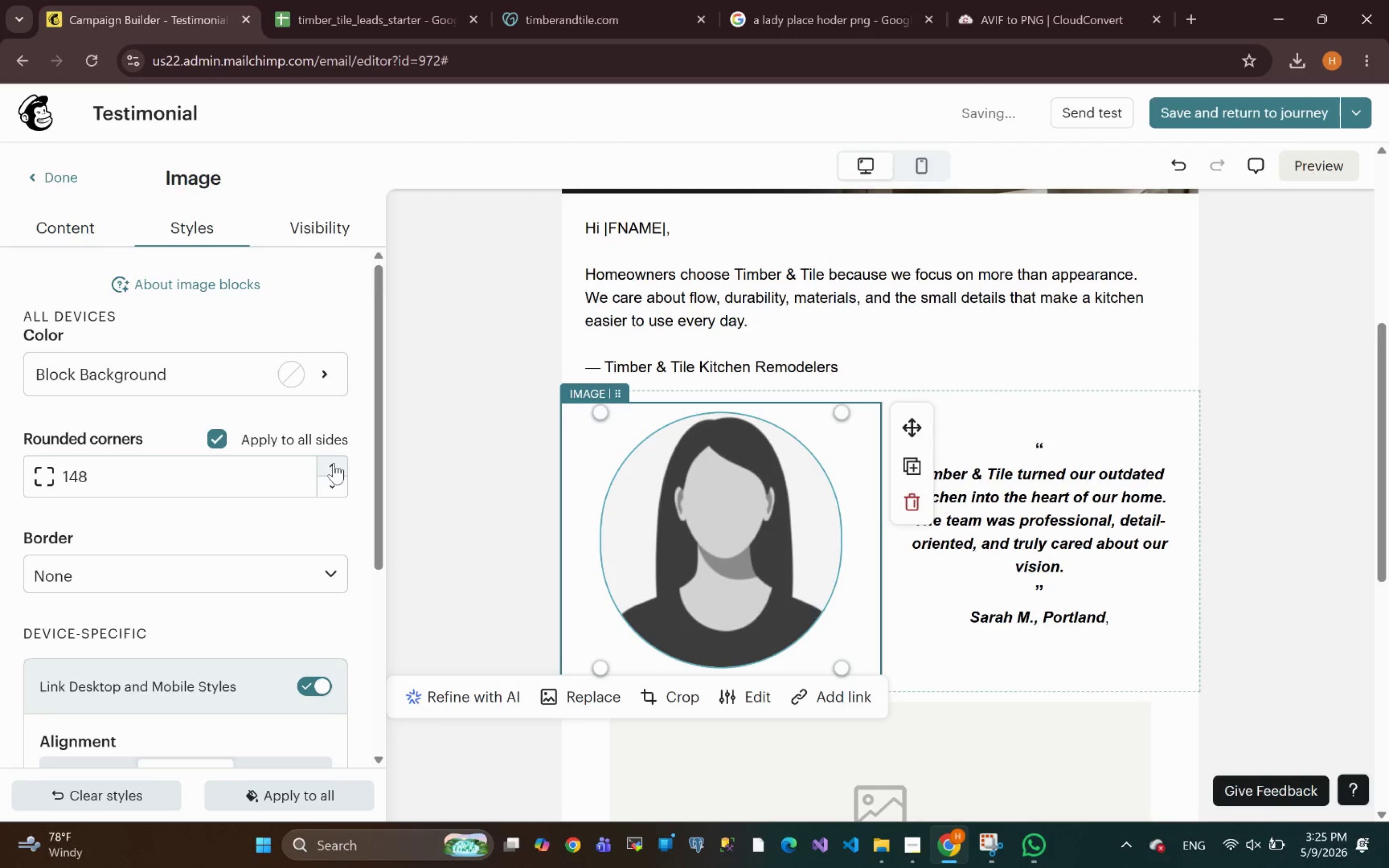 
triple_click([334, 463])
 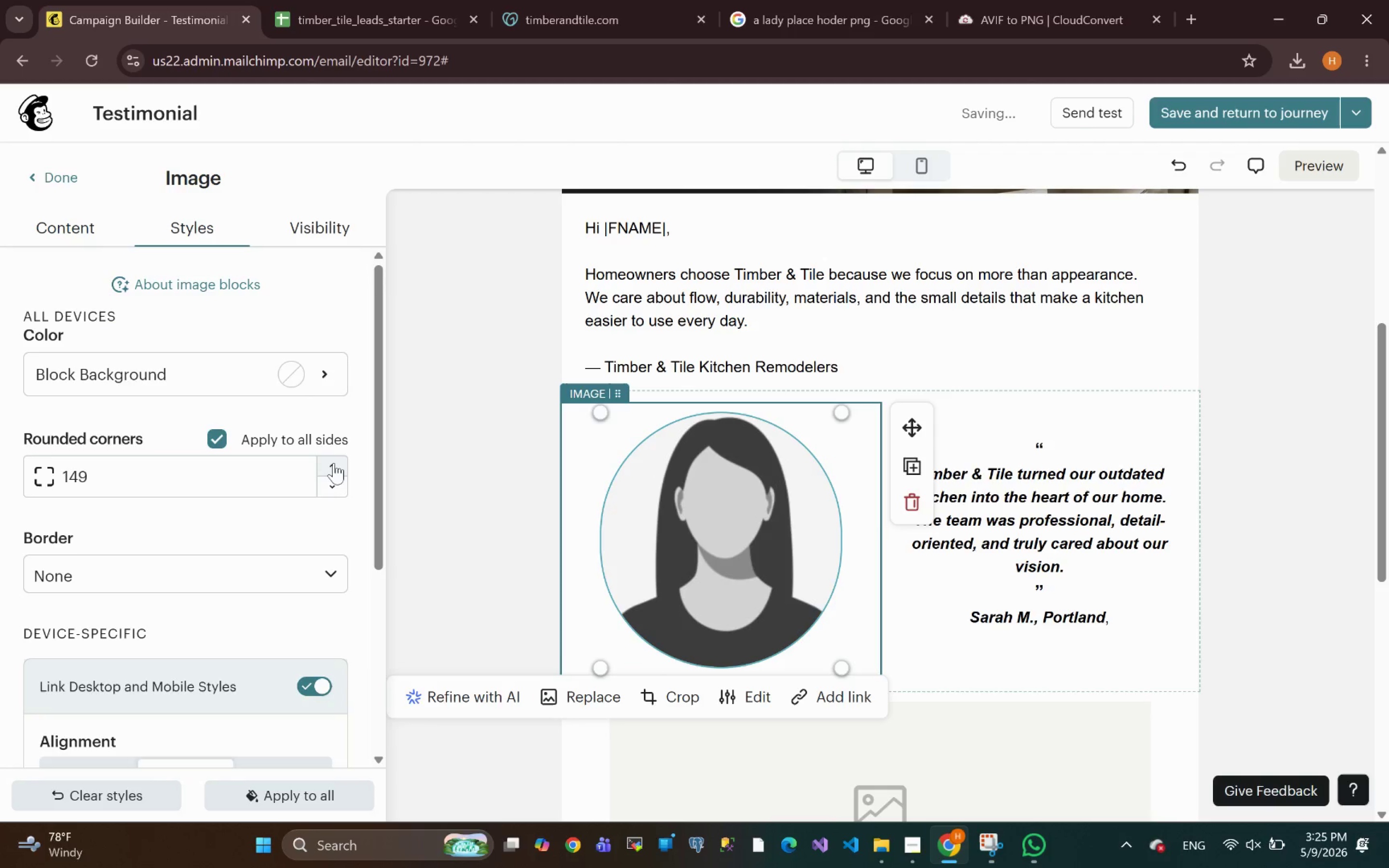 
triple_click([334, 463])
 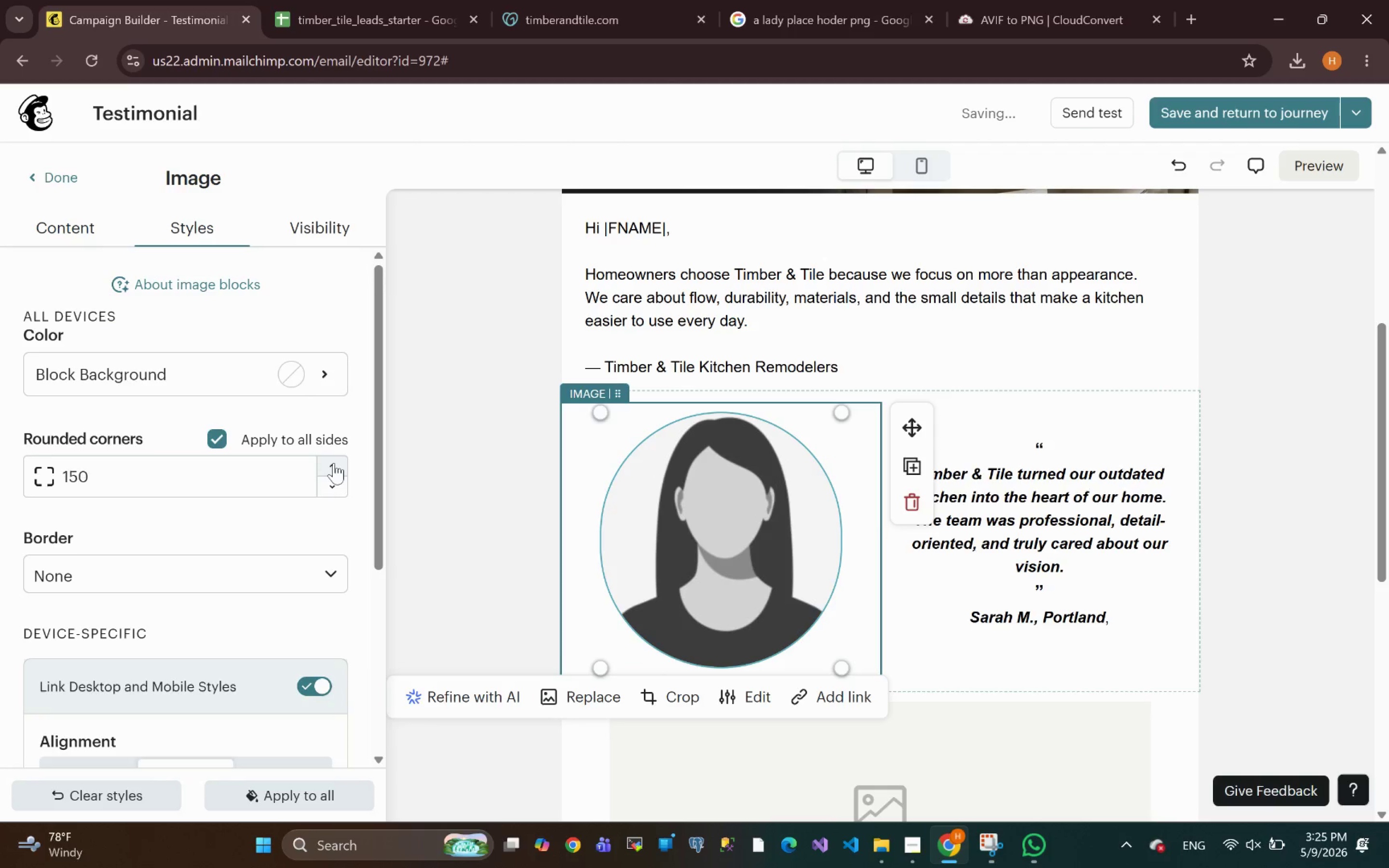 
triple_click([334, 463])
 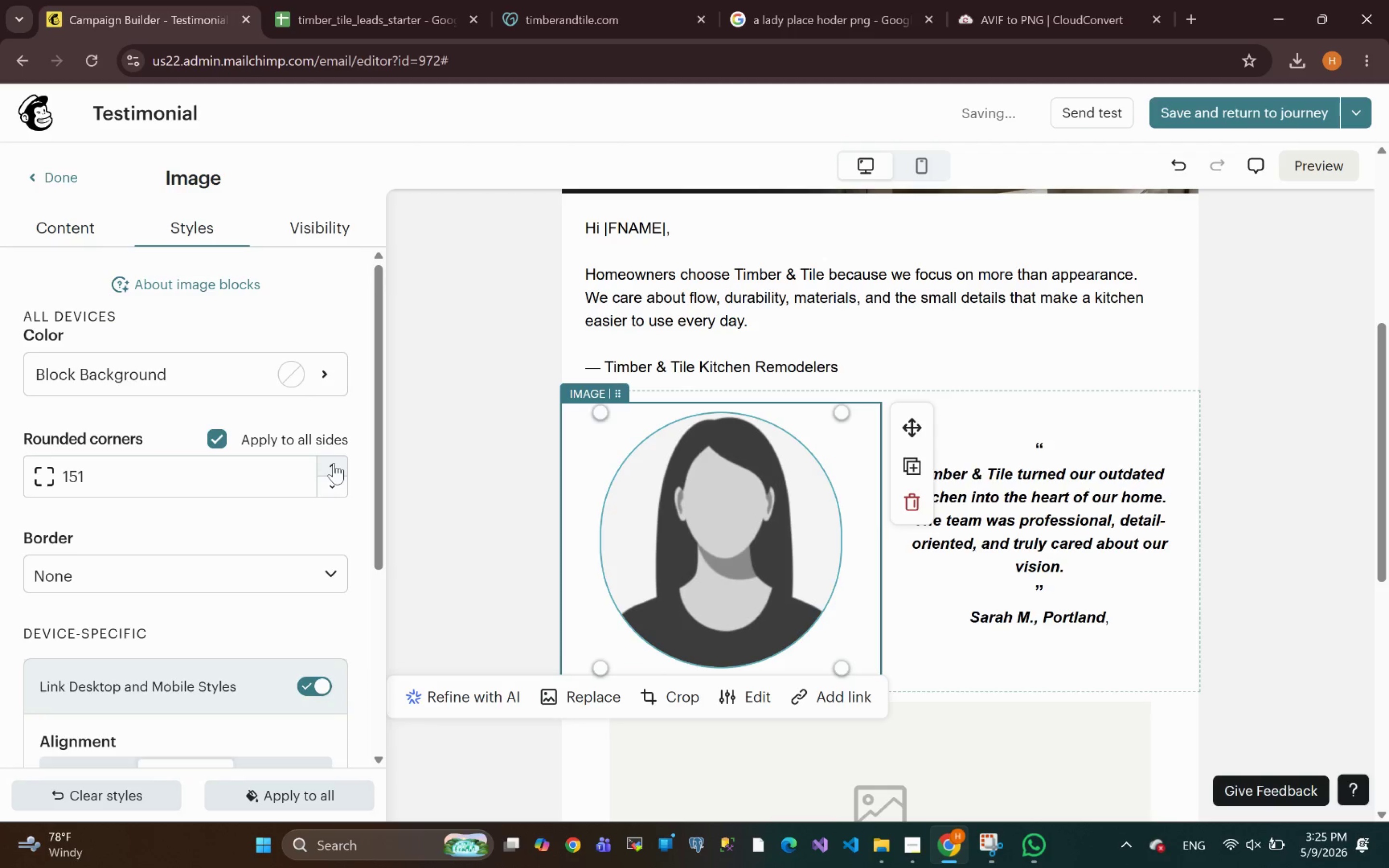 
triple_click([334, 463])
 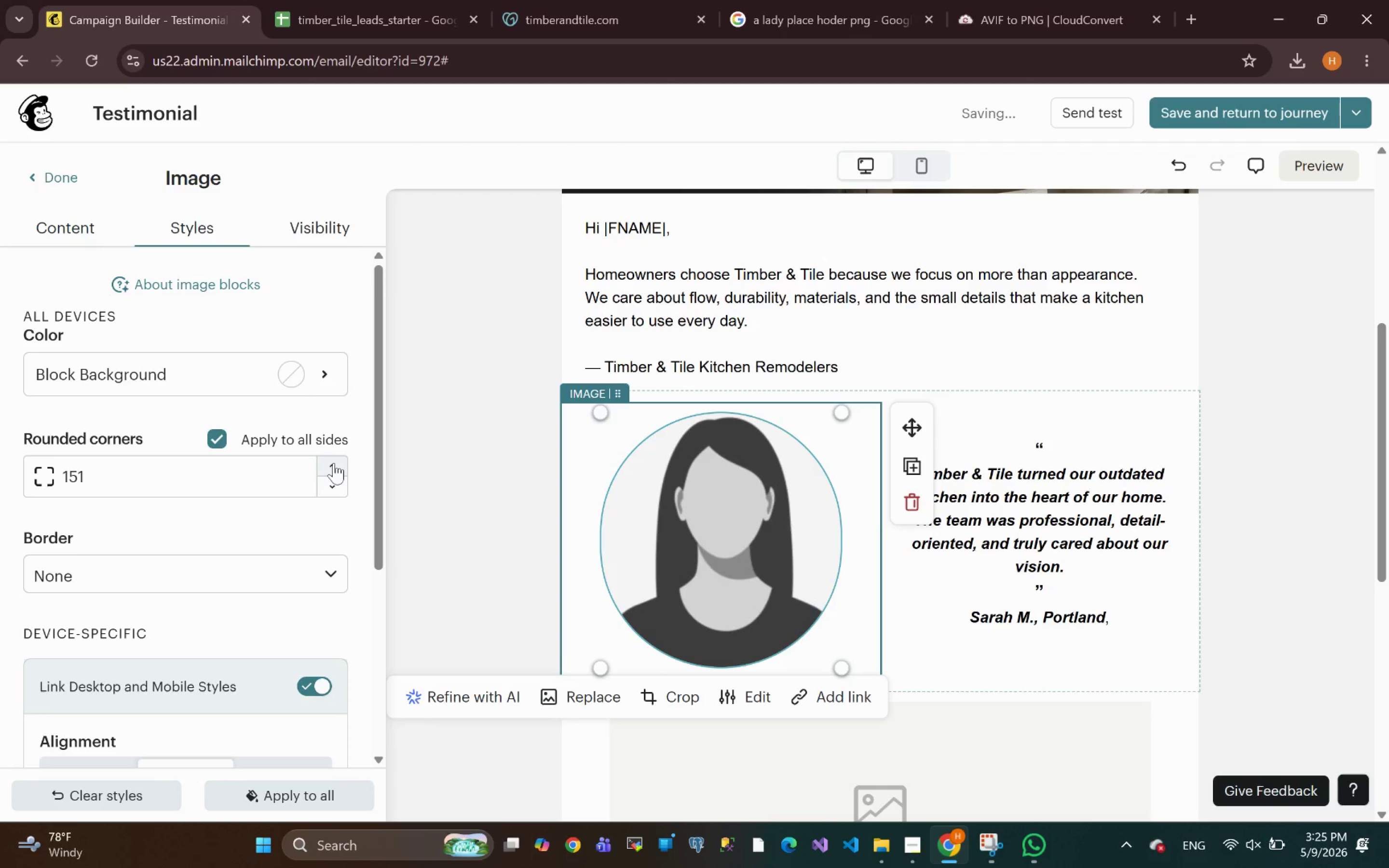 
triple_click([334, 463])
 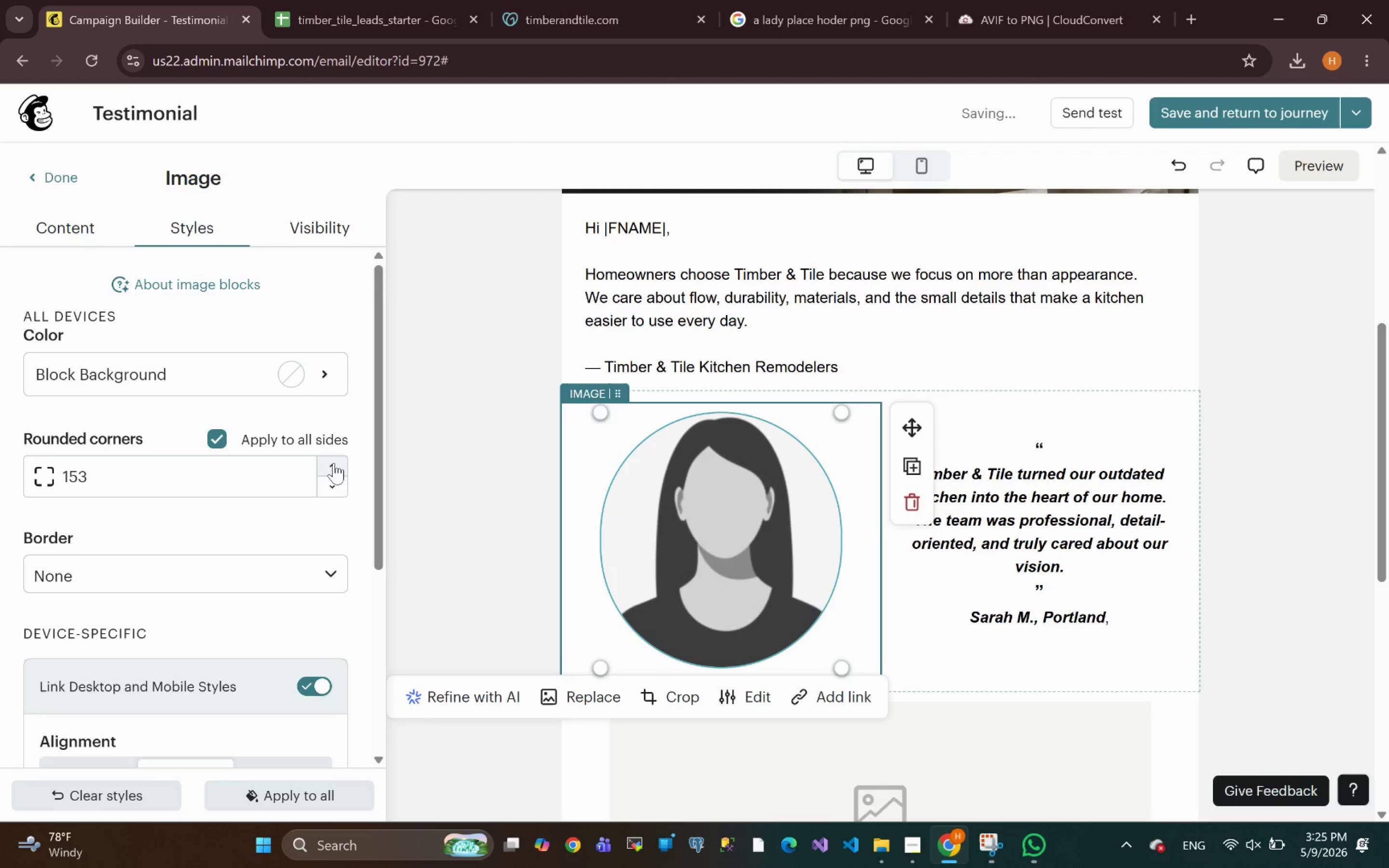 
triple_click([334, 463])
 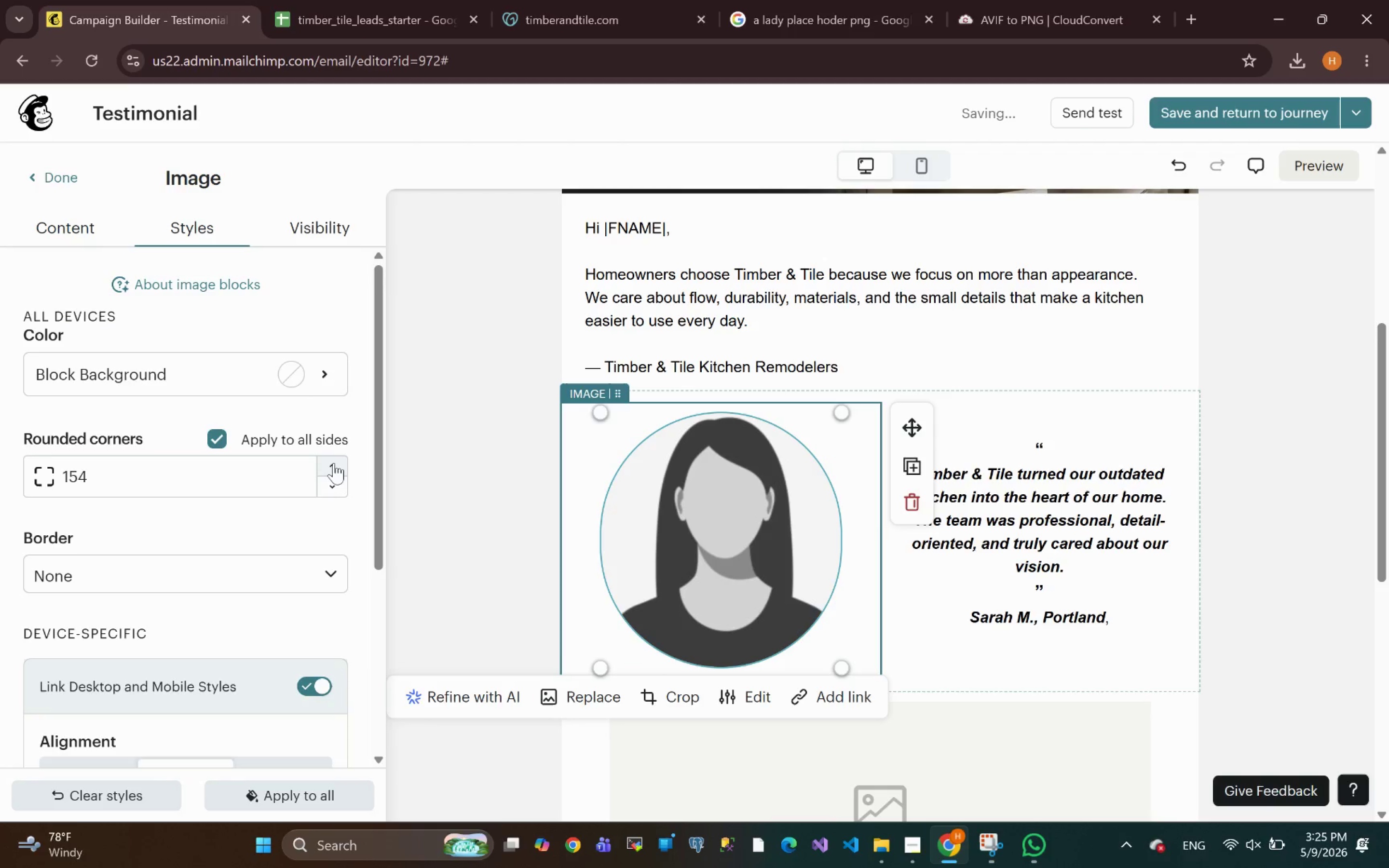 
triple_click([334, 463])
 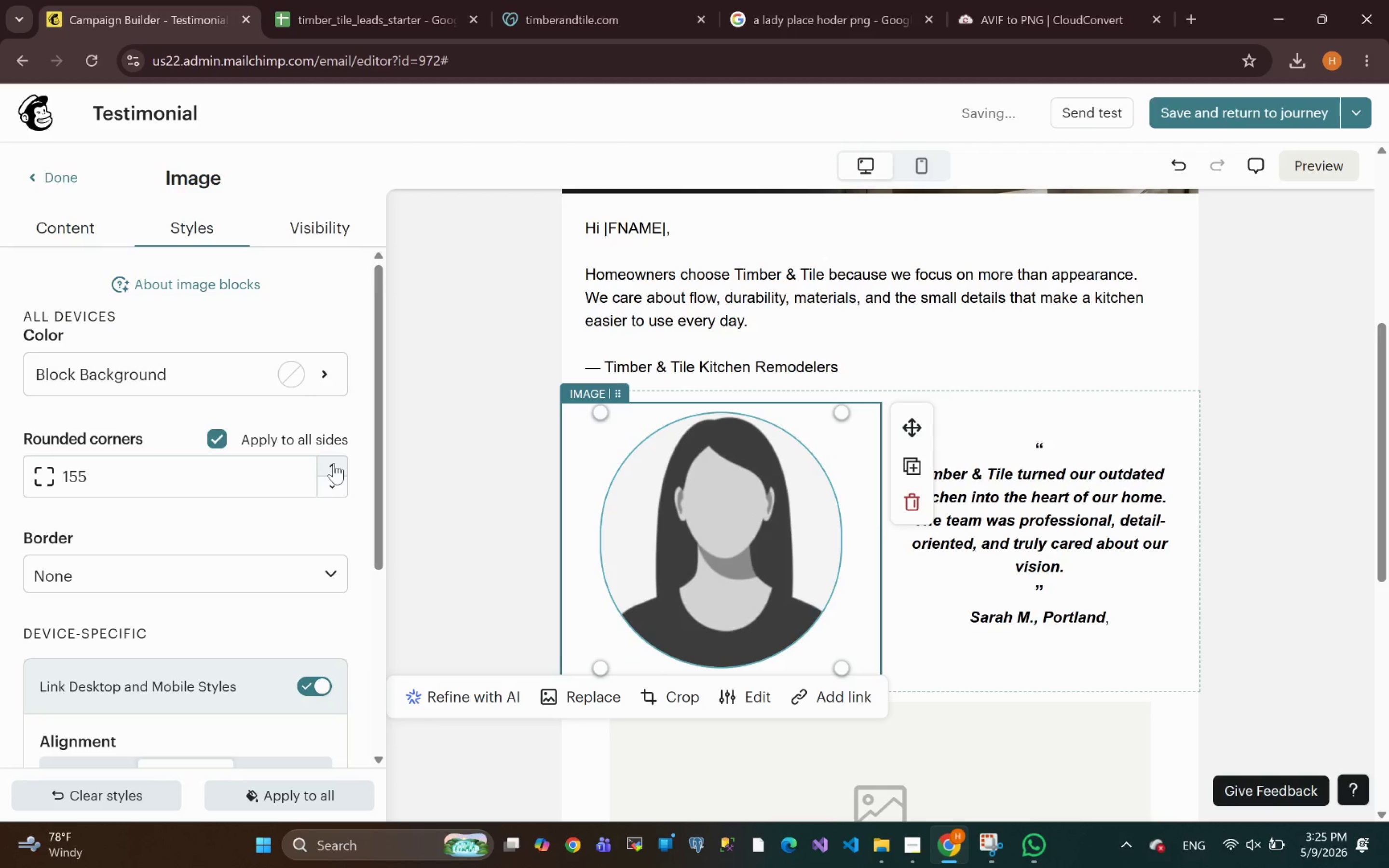 
triple_click([334, 463])
 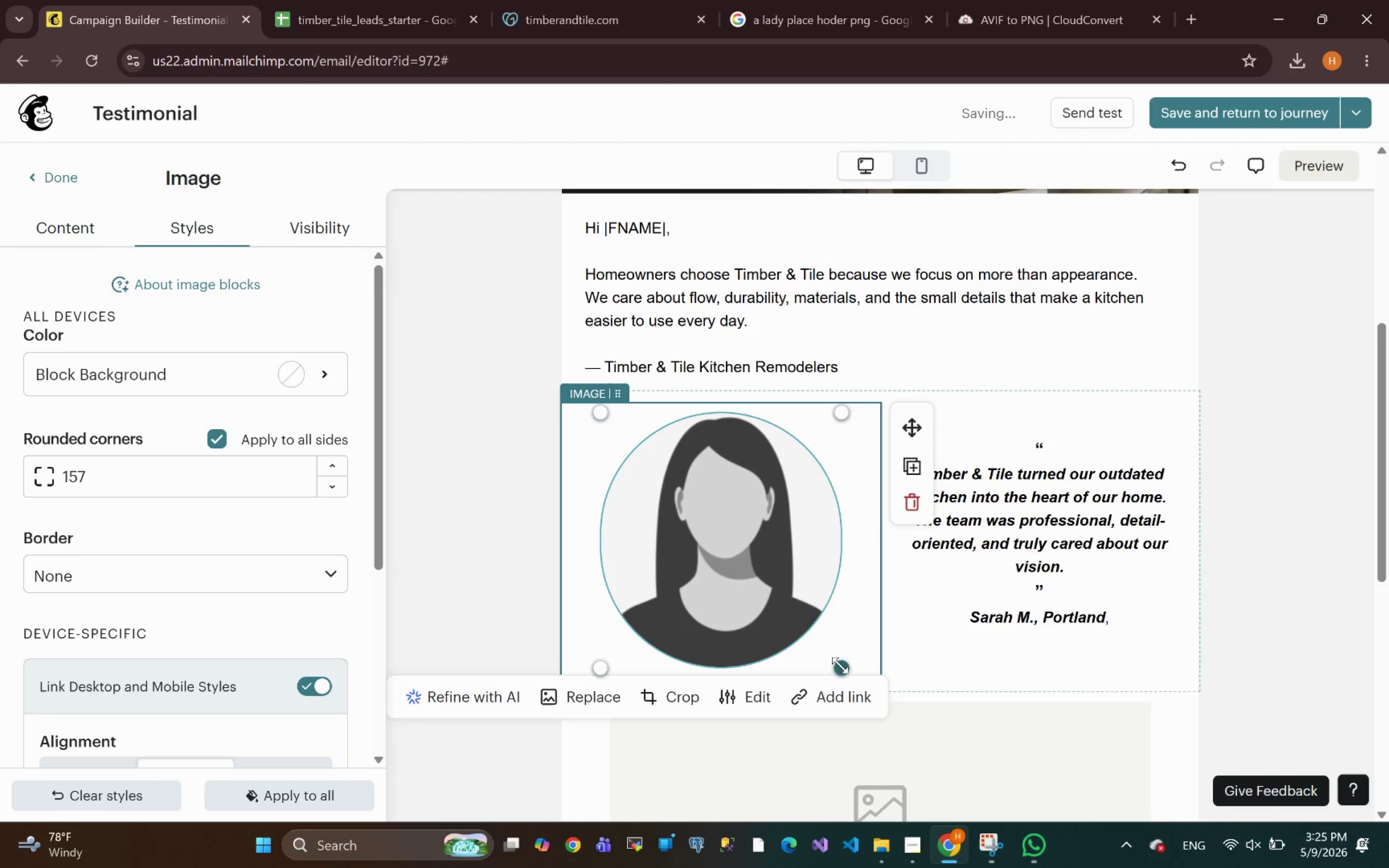 
left_click_drag(start_coordinate=[842, 668], to_coordinate=[799, 622])
 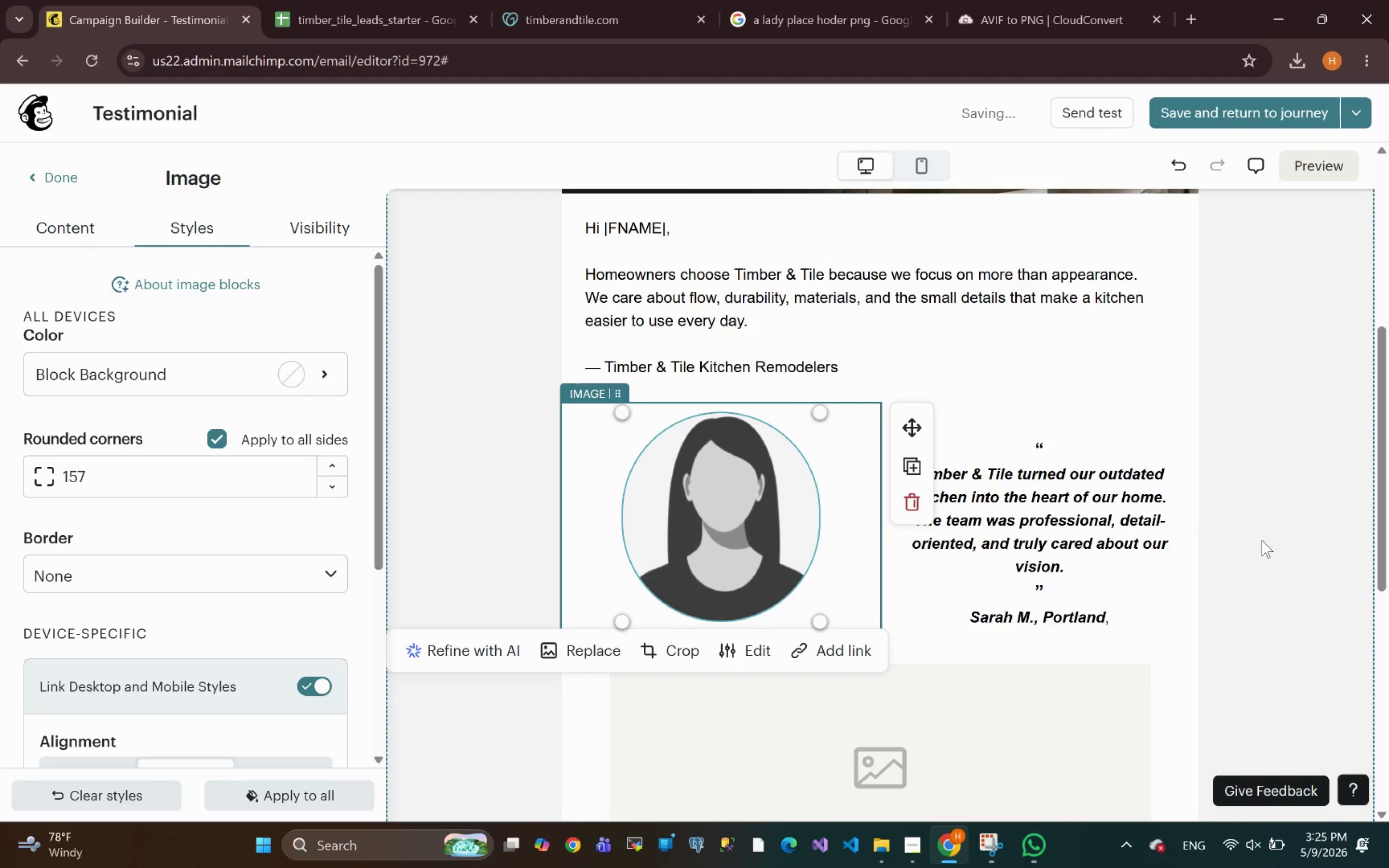 
left_click([1264, 541])
 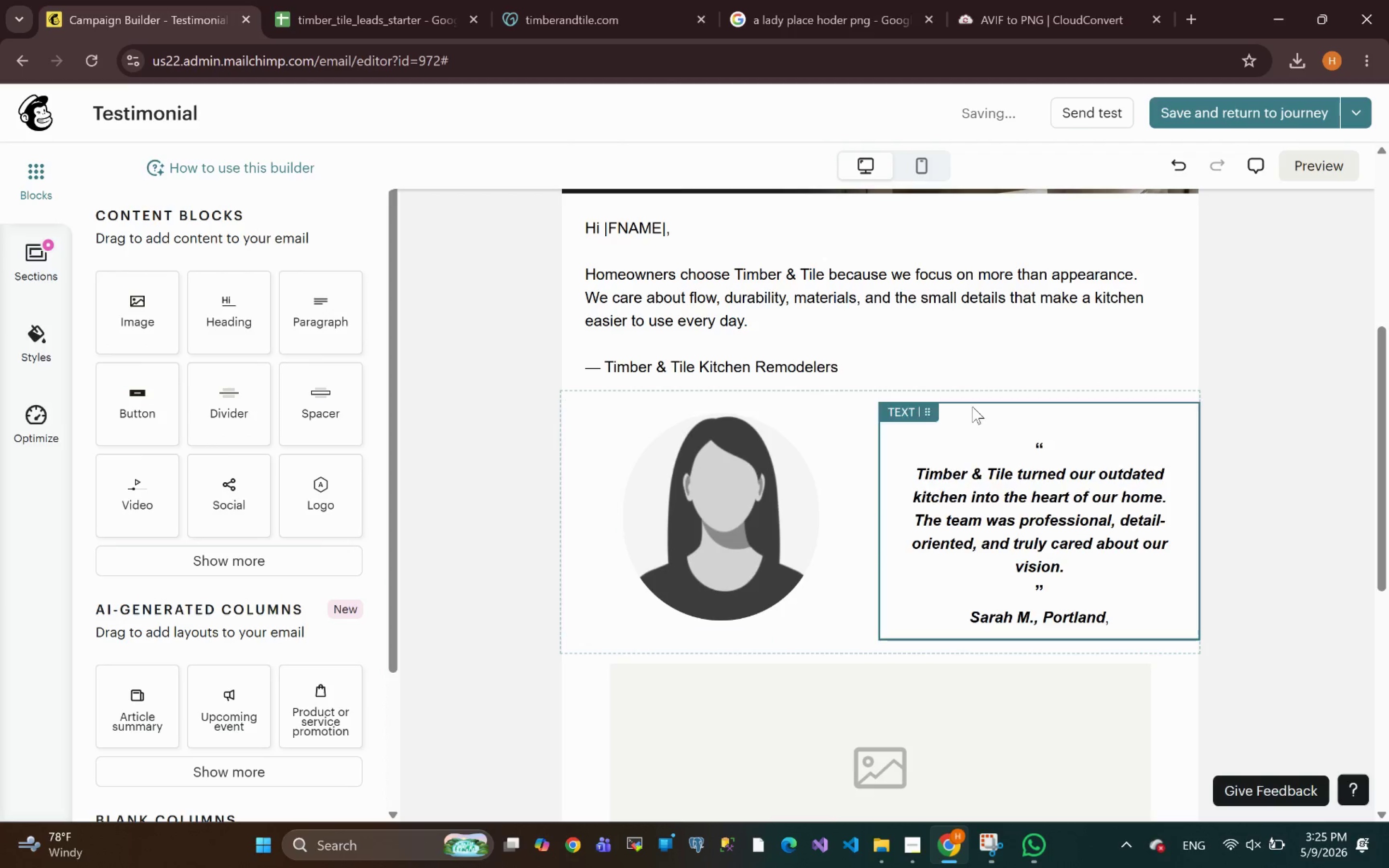 
left_click([1035, 455])
 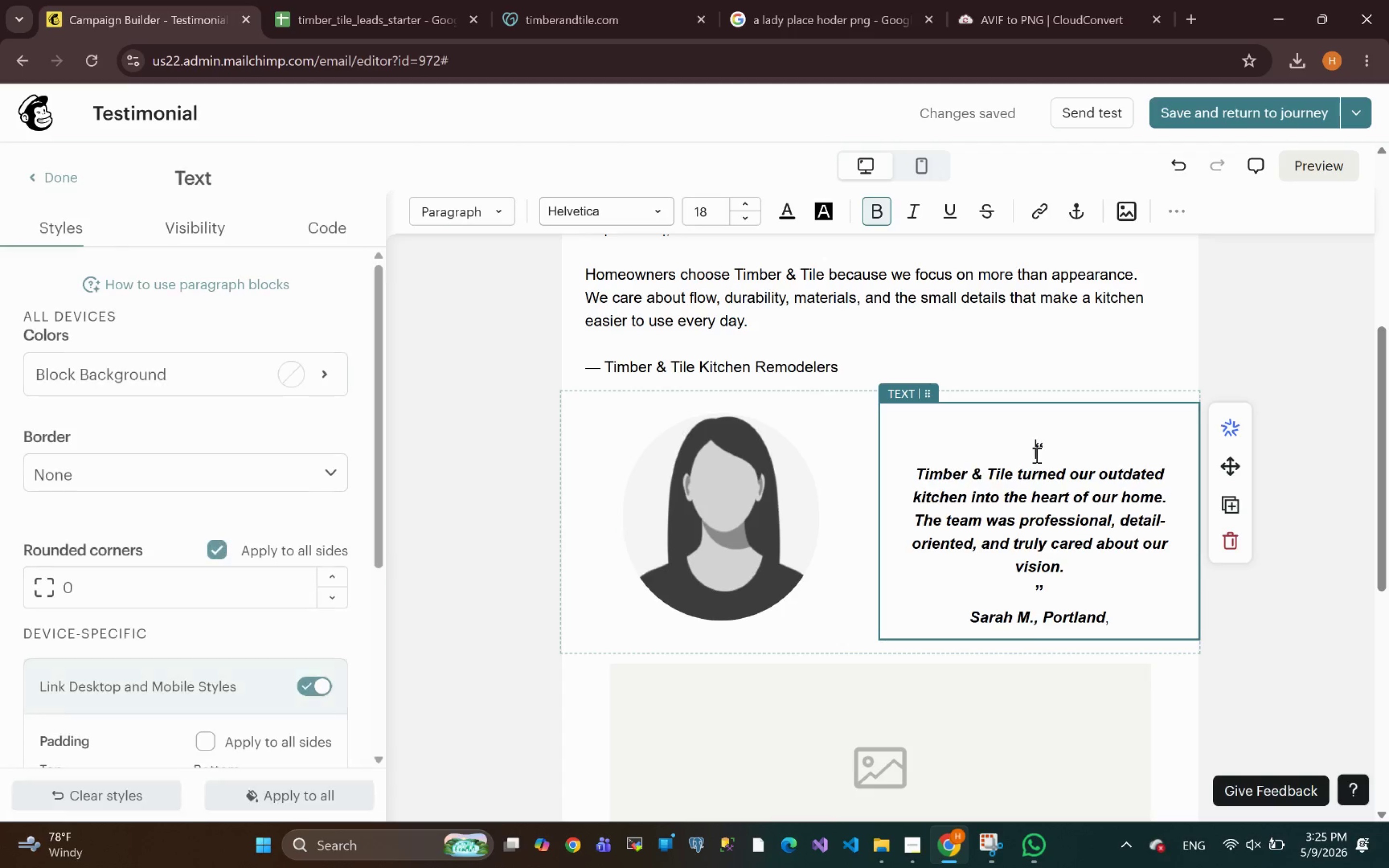 
key(Backspace)
 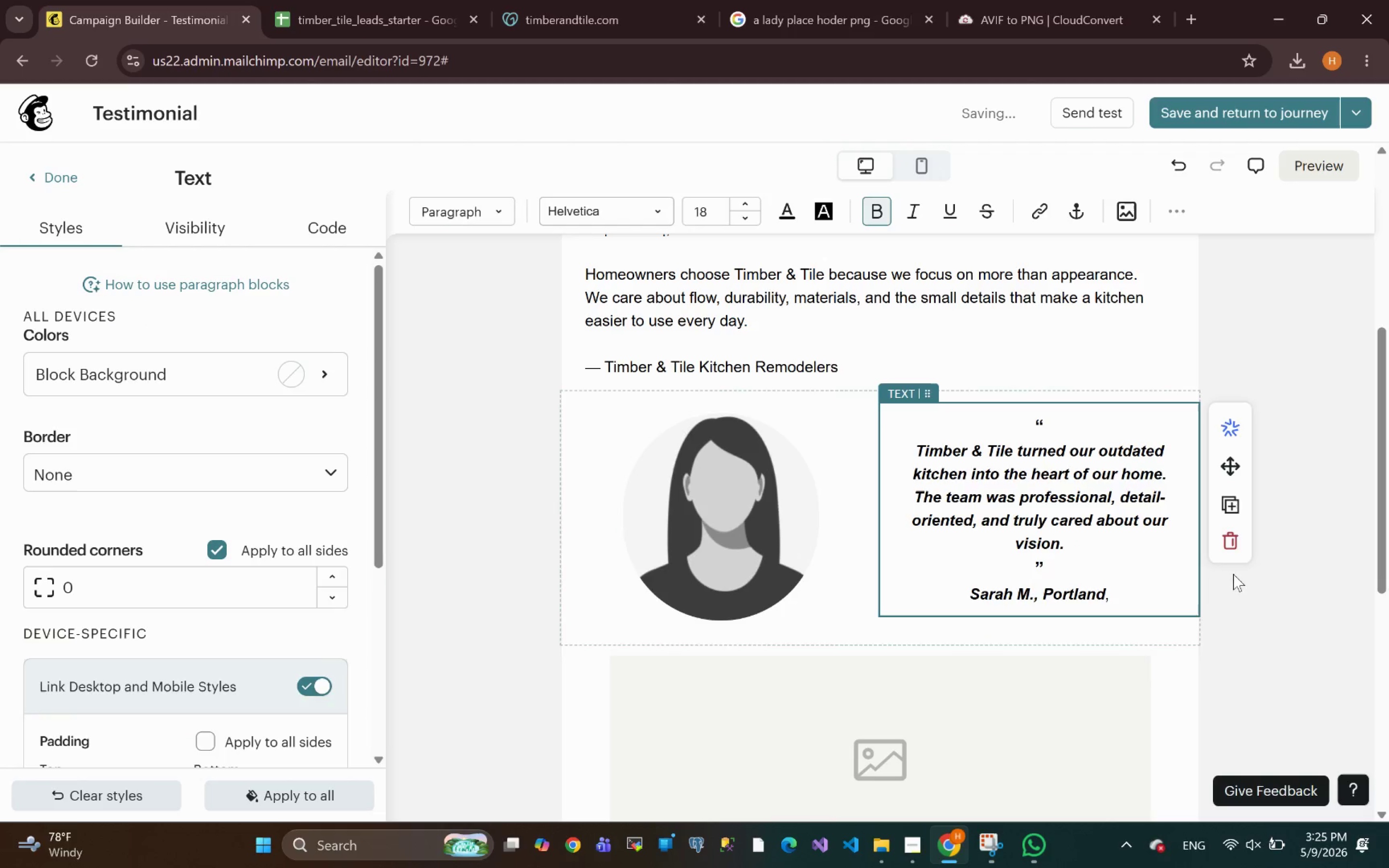 
left_click([1282, 608])
 